 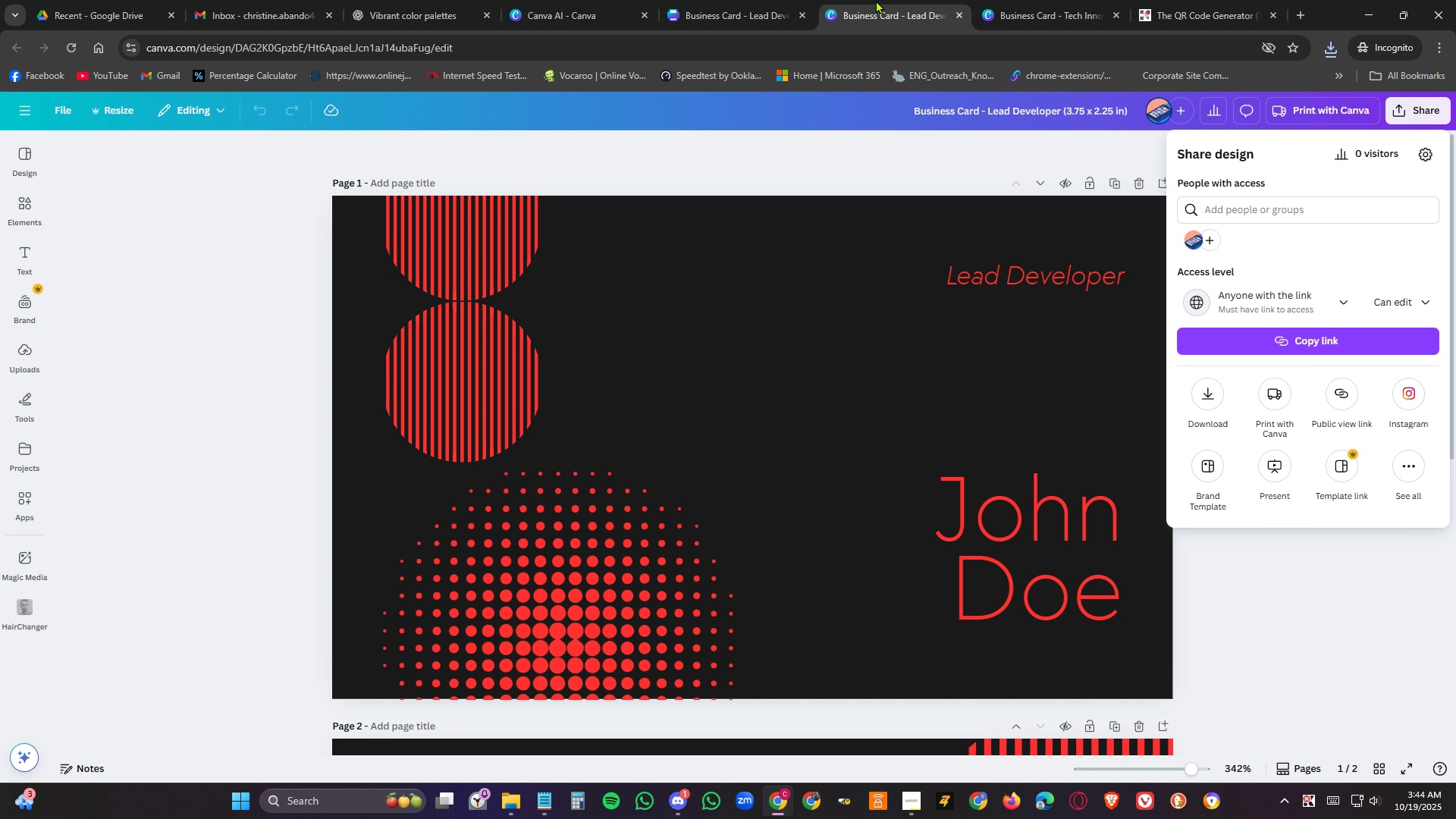 
left_click([1215, 402])
 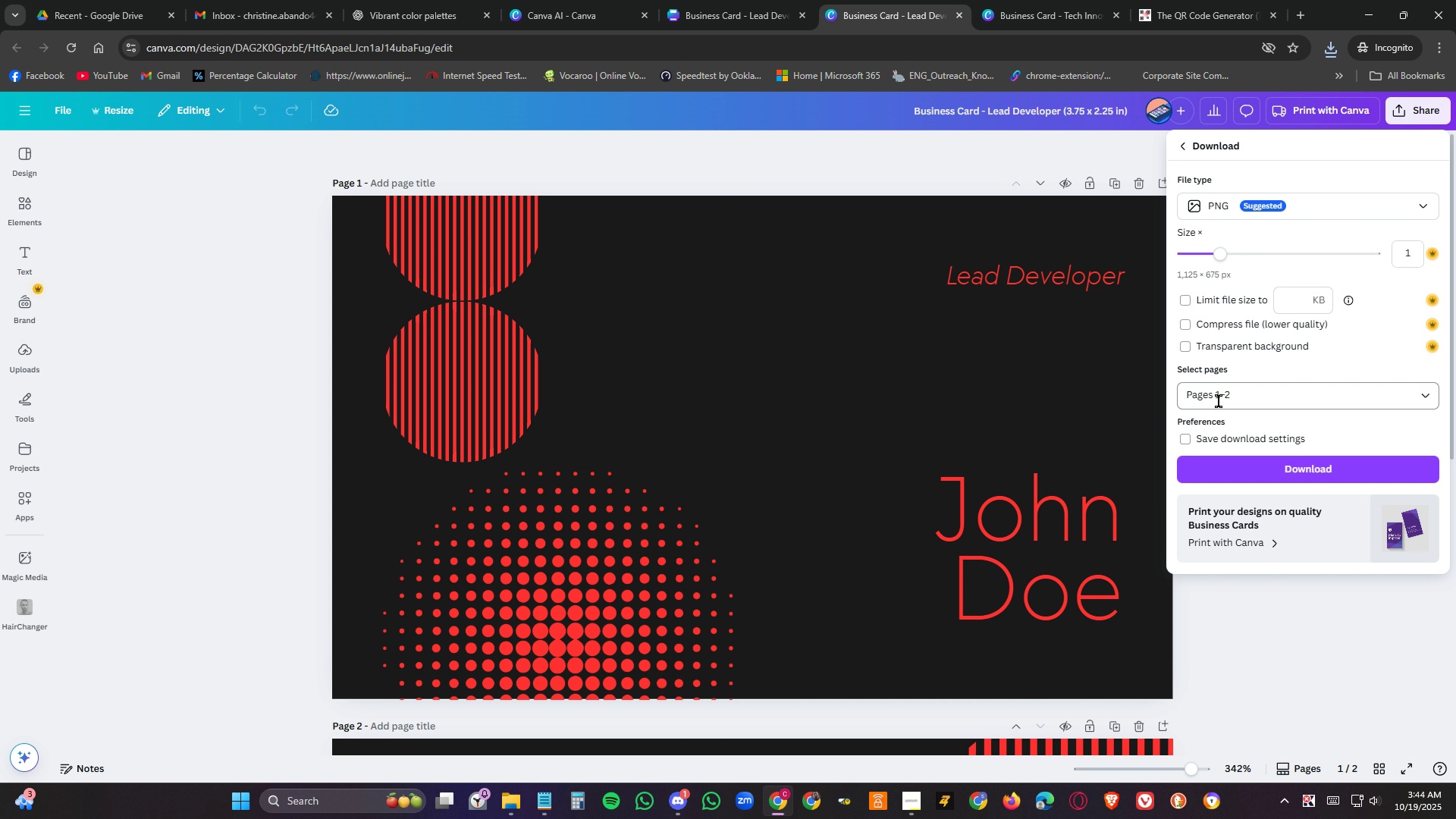 
left_click([1225, 469])
 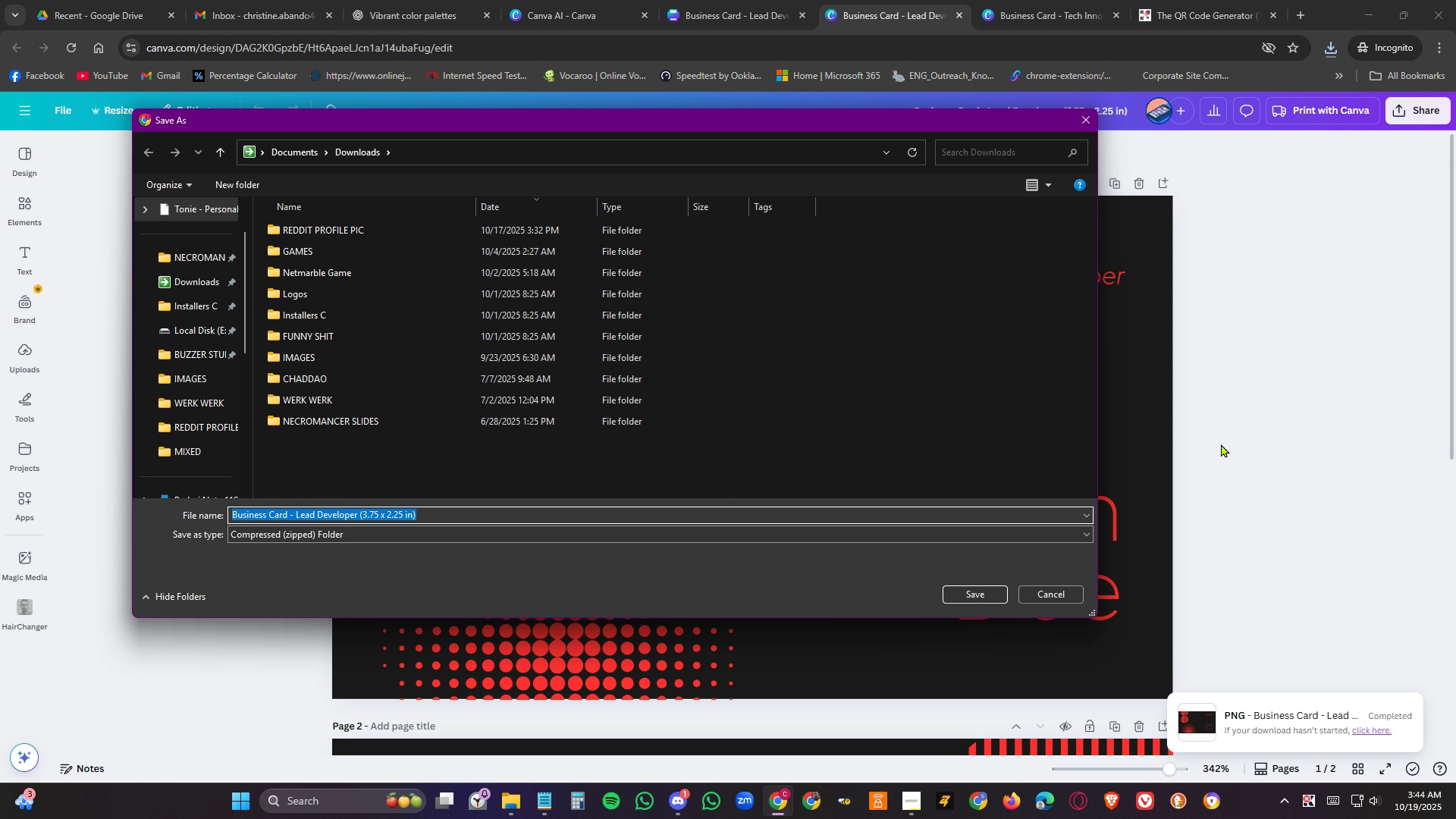 
wait(7.8)
 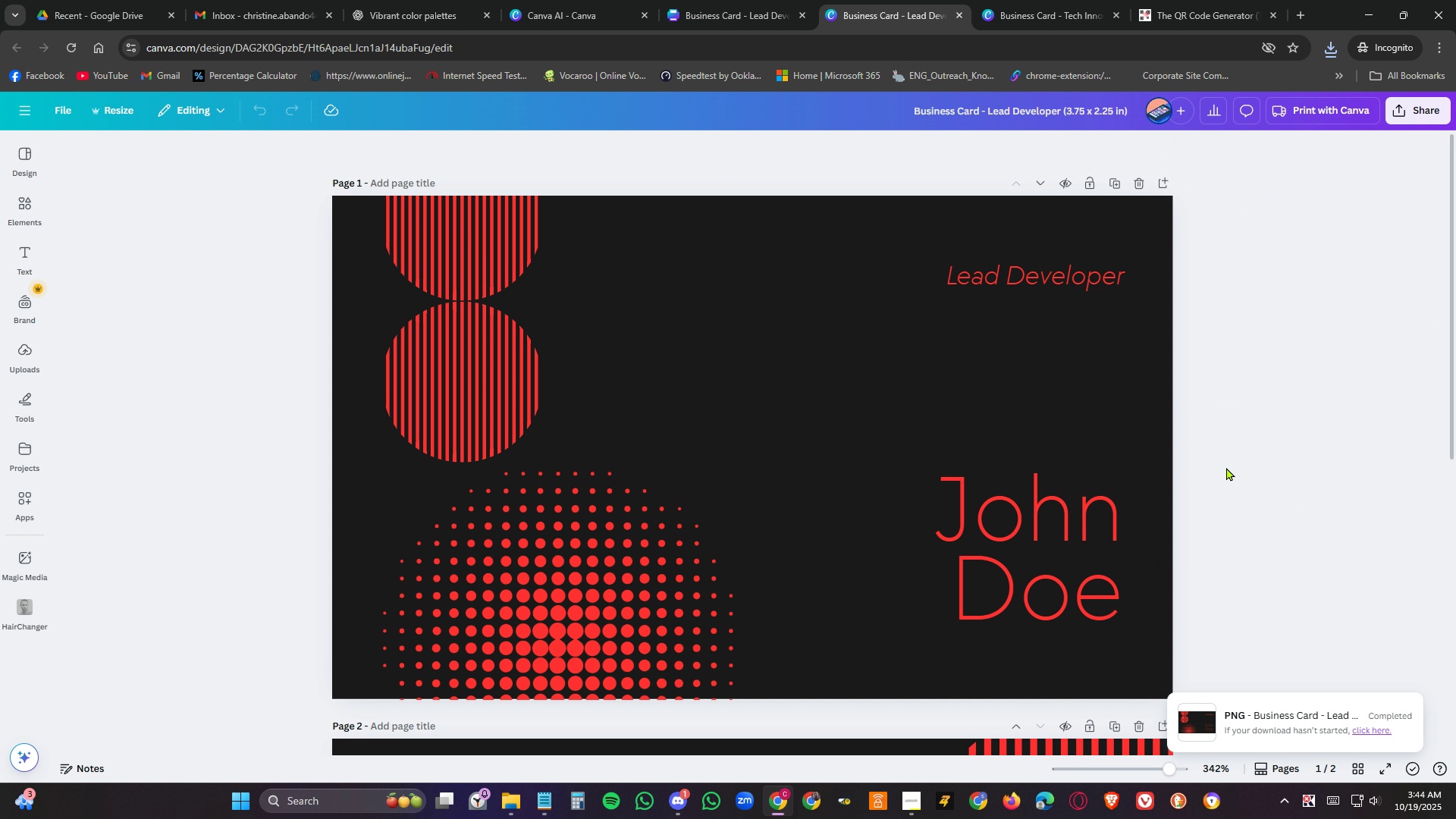 
left_click([980, 595])
 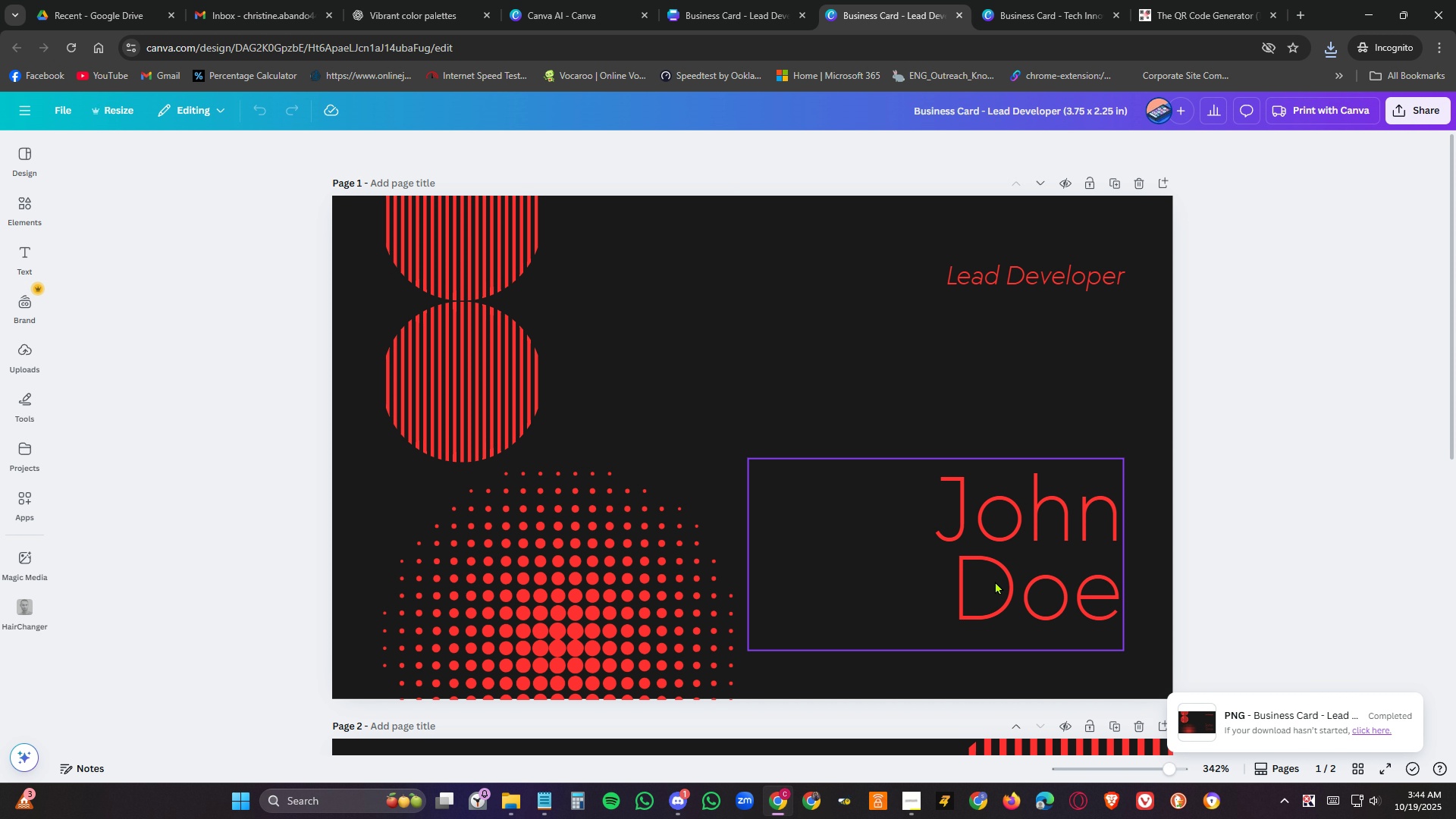 
wait(19.56)
 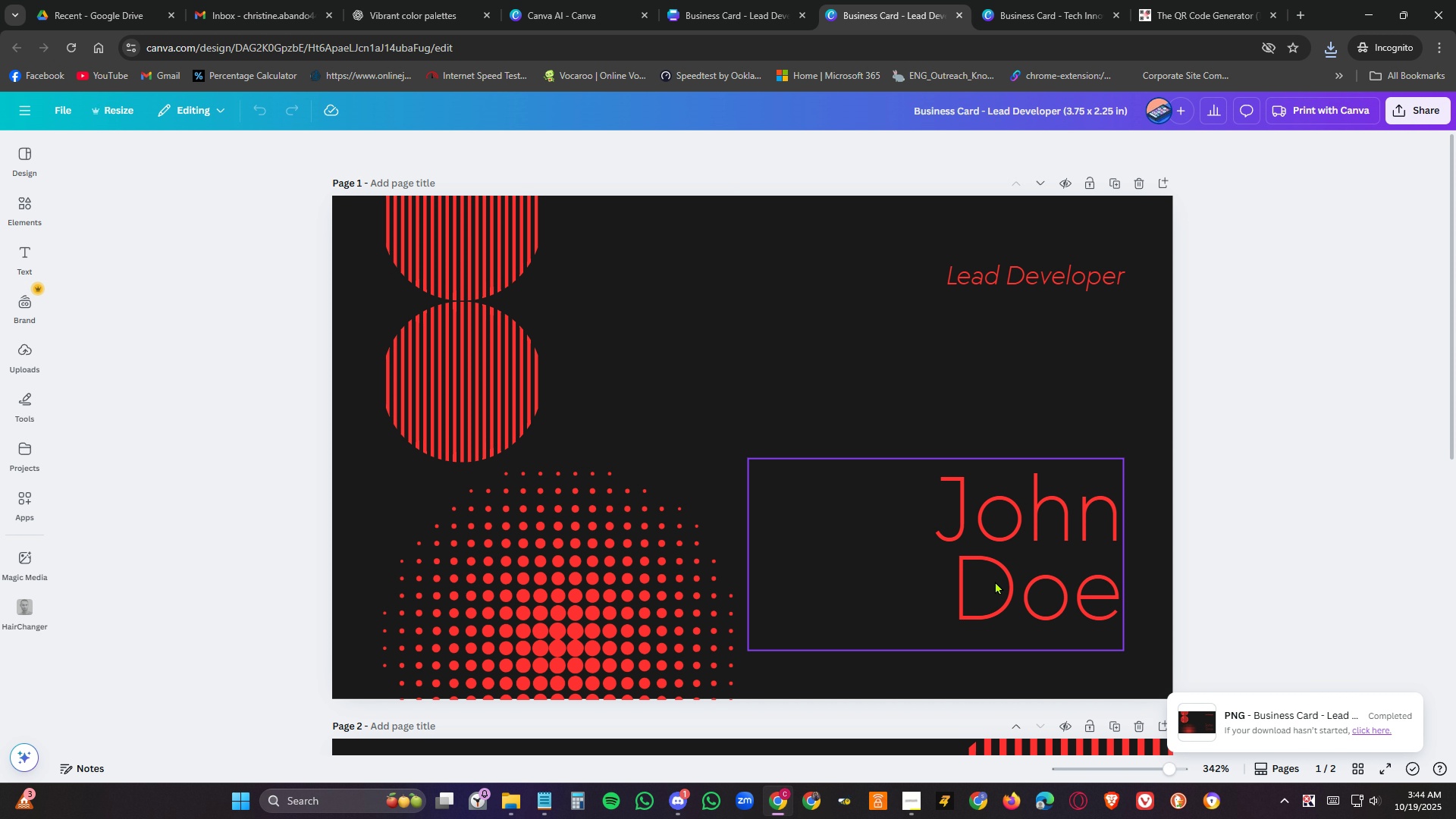 
scroll: coordinate [1031, 560], scroll_direction: down, amount: 12.0
 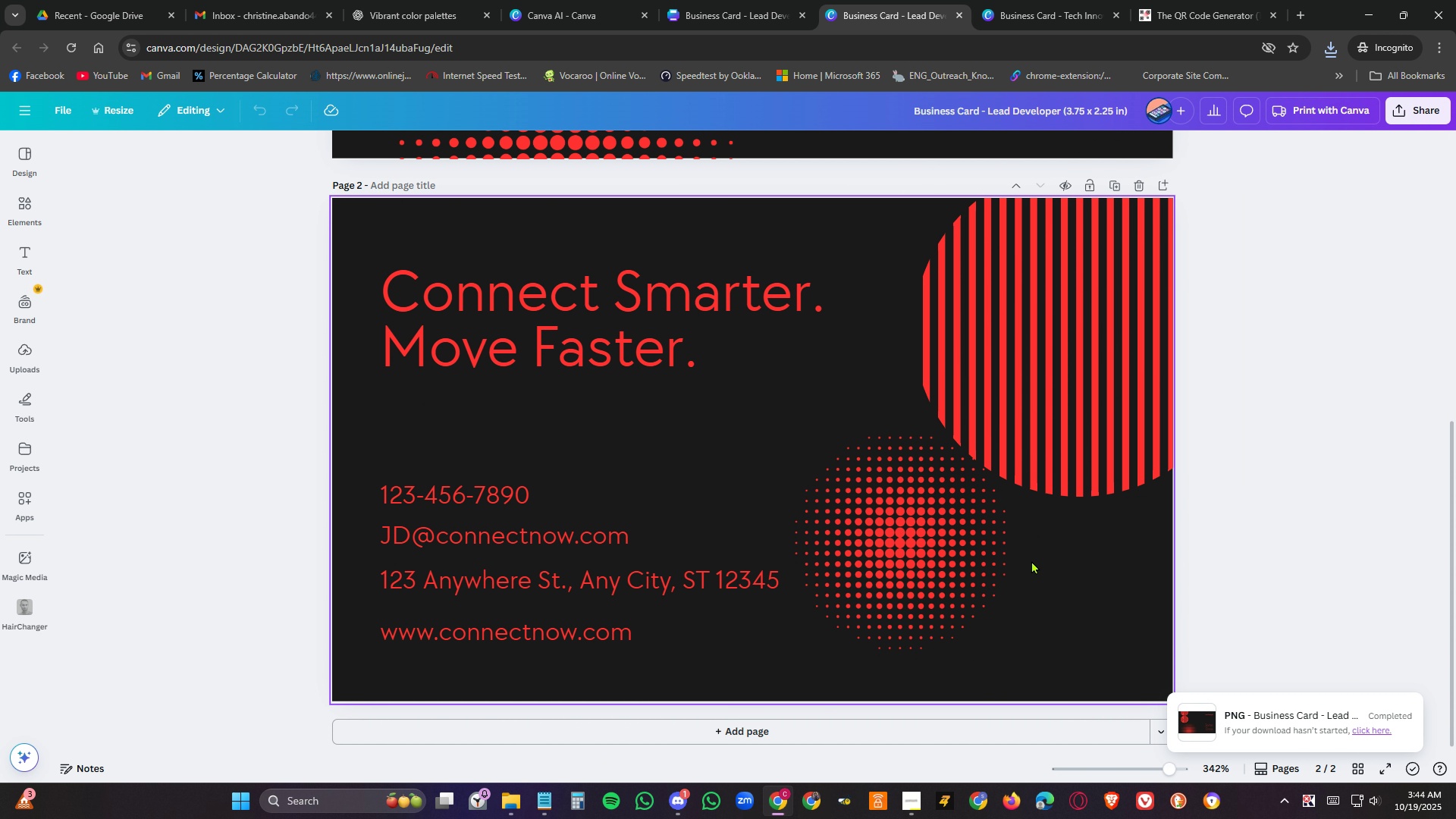 
scroll: coordinate [1031, 554], scroll_direction: up, amount: 4.0
 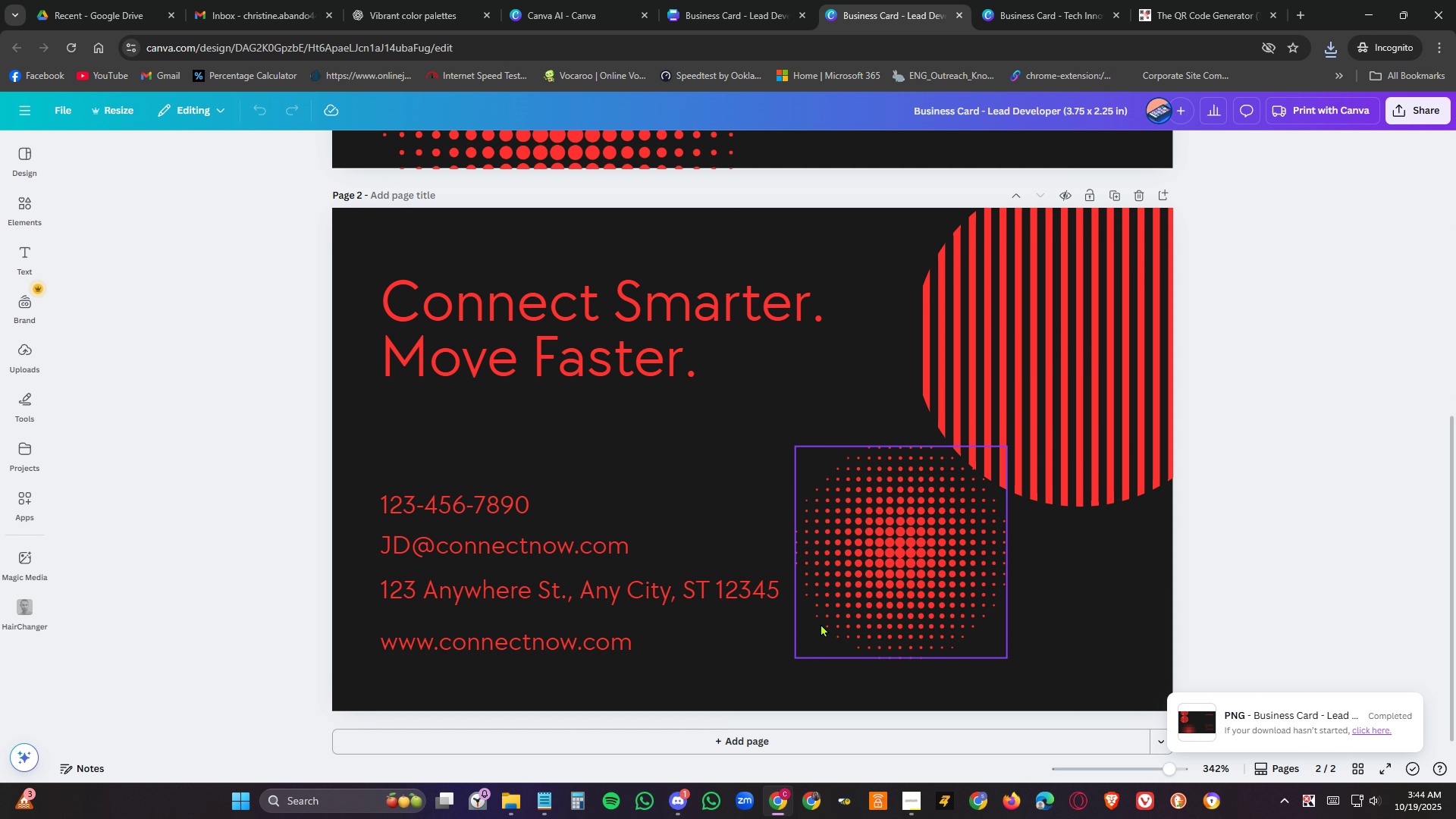 
left_click([513, 801])
 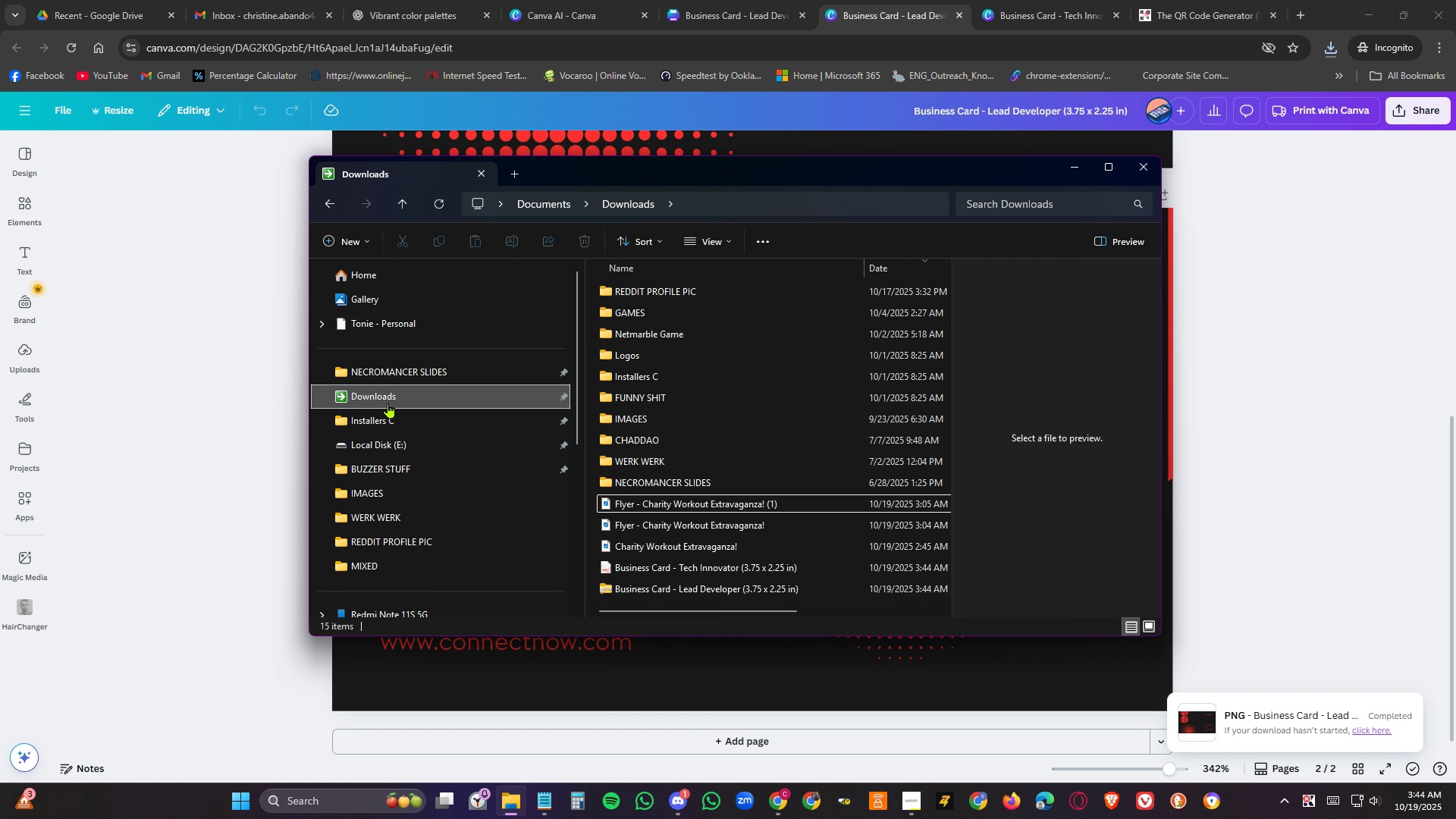 
left_click([394, 403])
 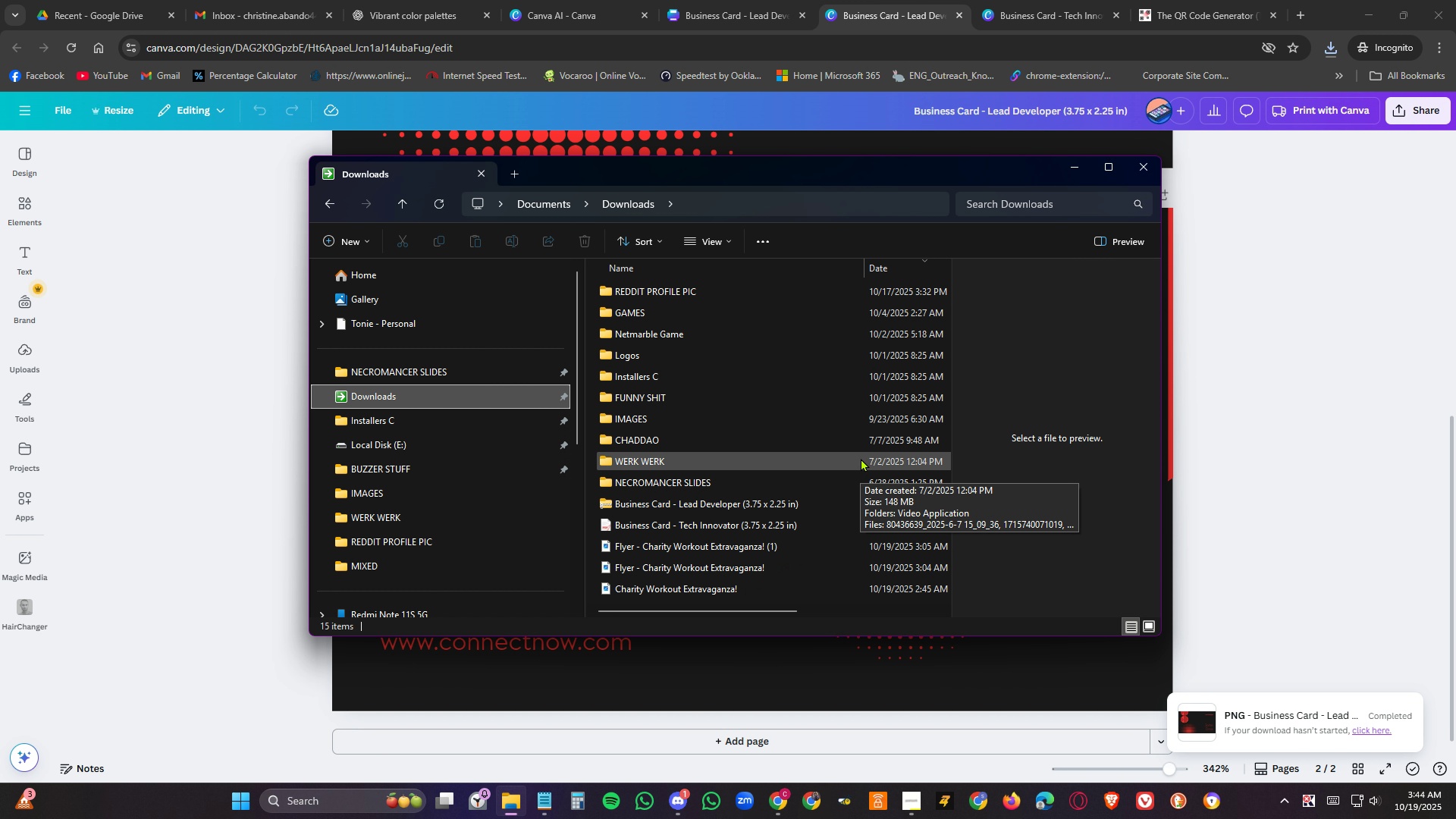 
wait(8.6)
 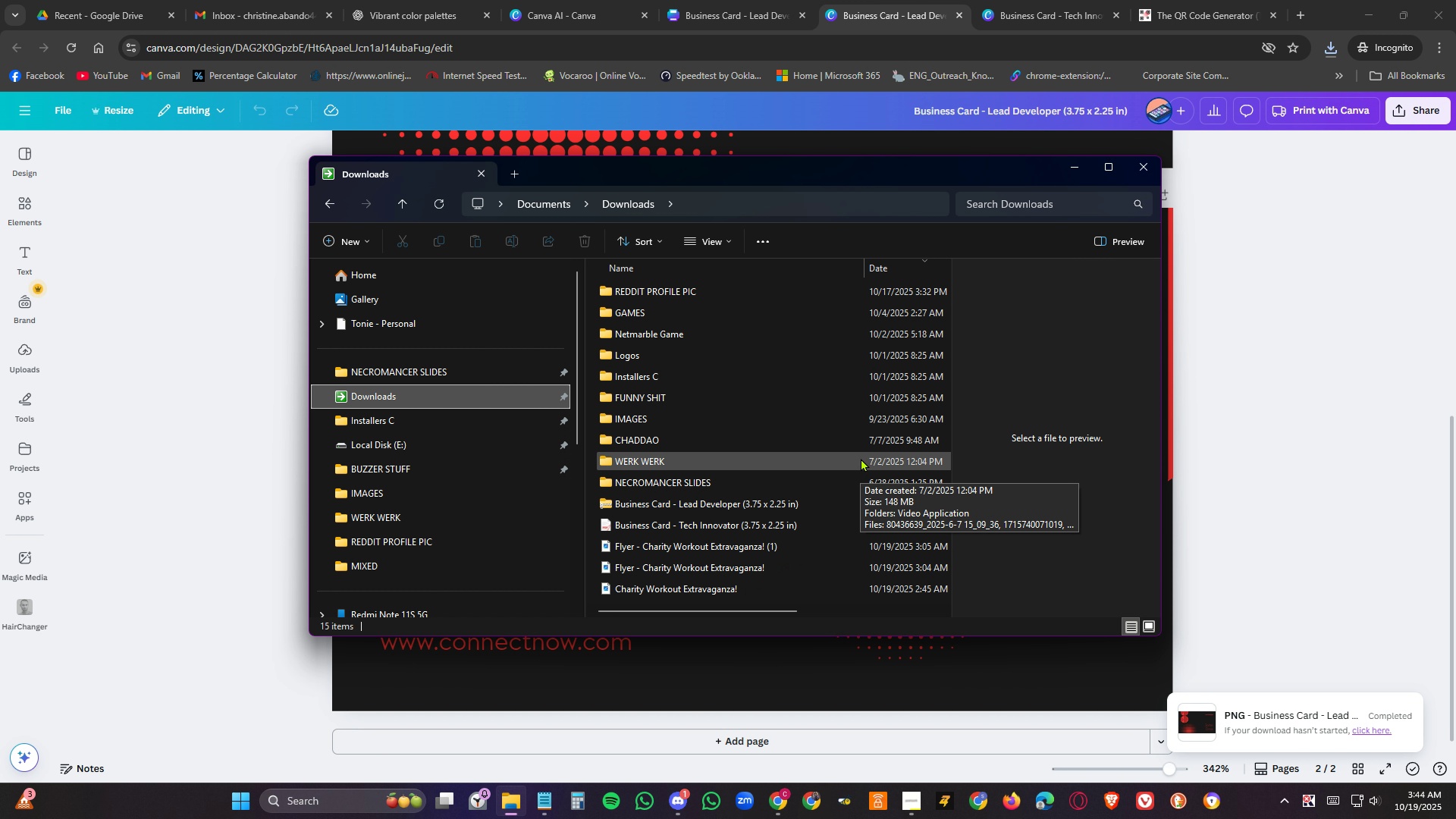 
left_click([751, 529])
 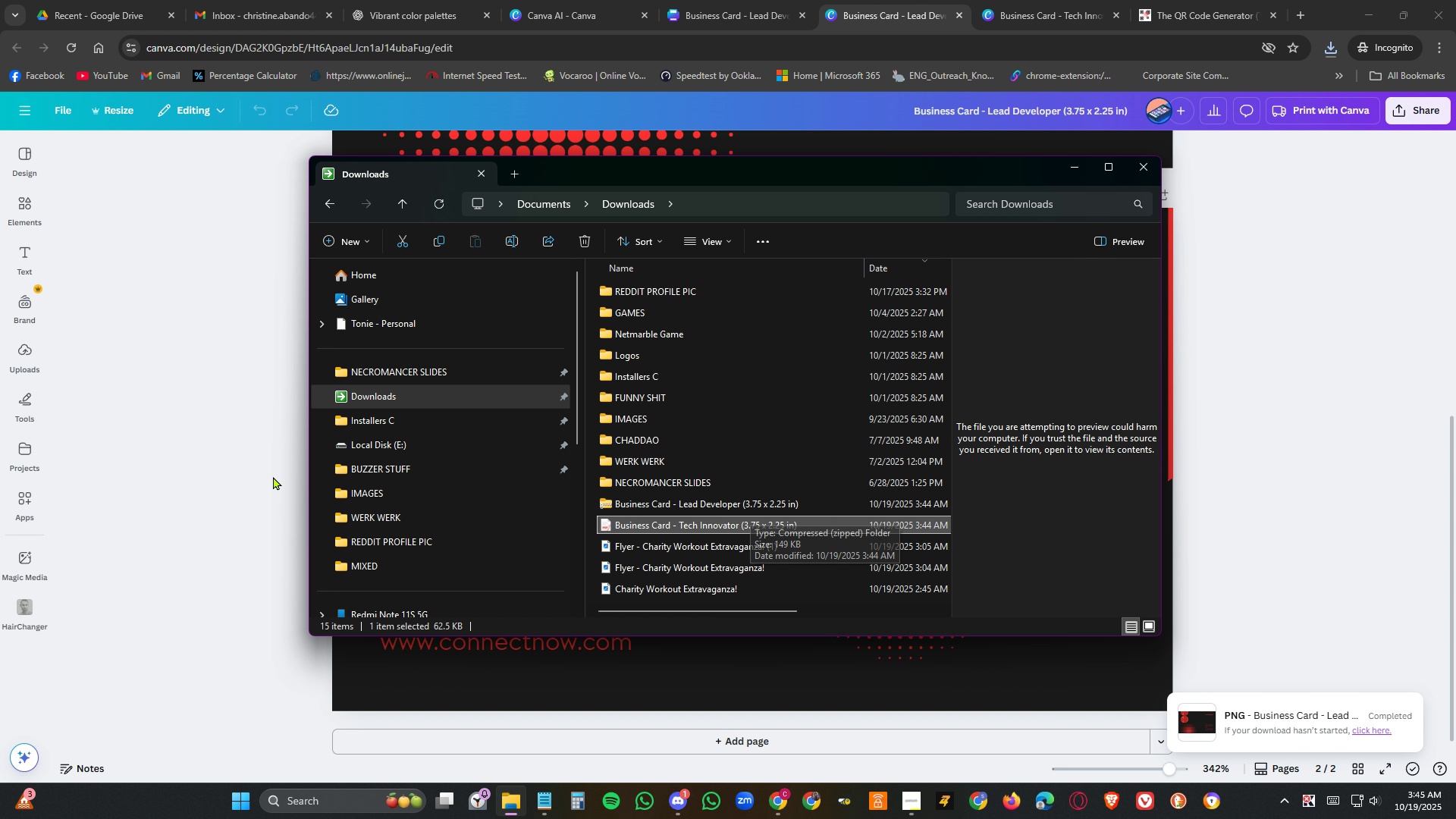 
left_click([221, 412])
 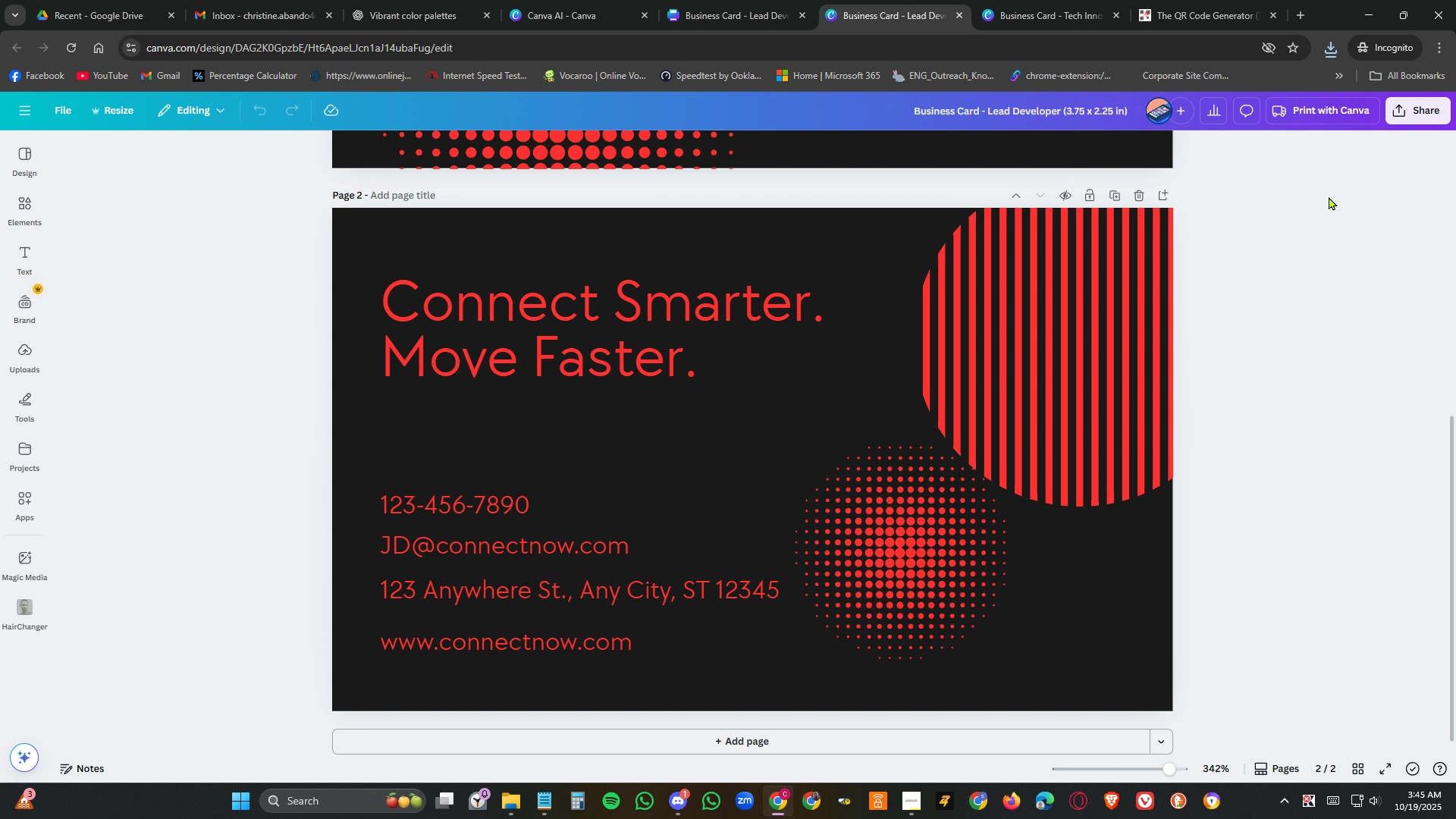 
scroll: coordinate [1423, 224], scroll_direction: up, amount: 9.0
 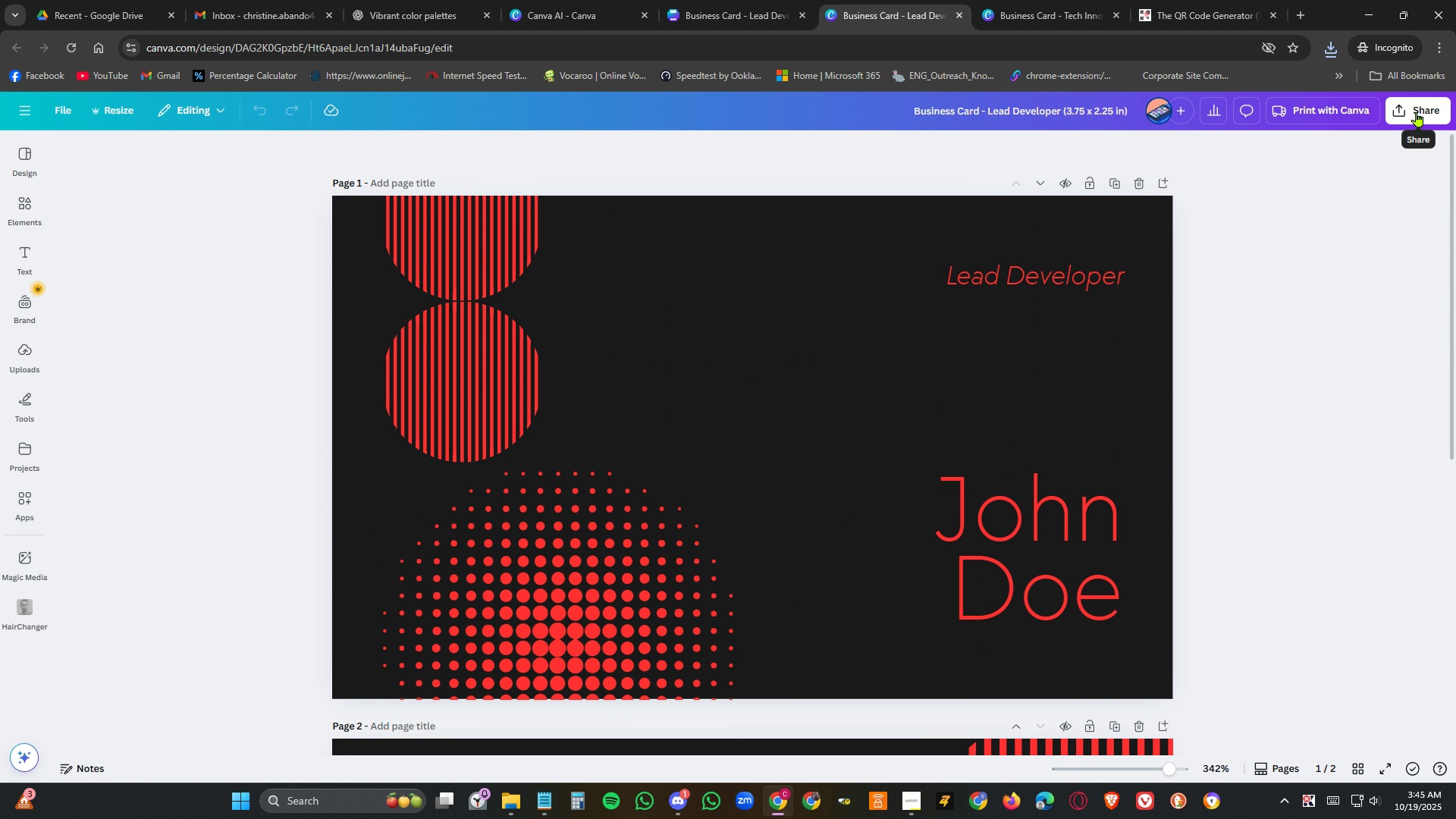 
left_click([1417, 111])
 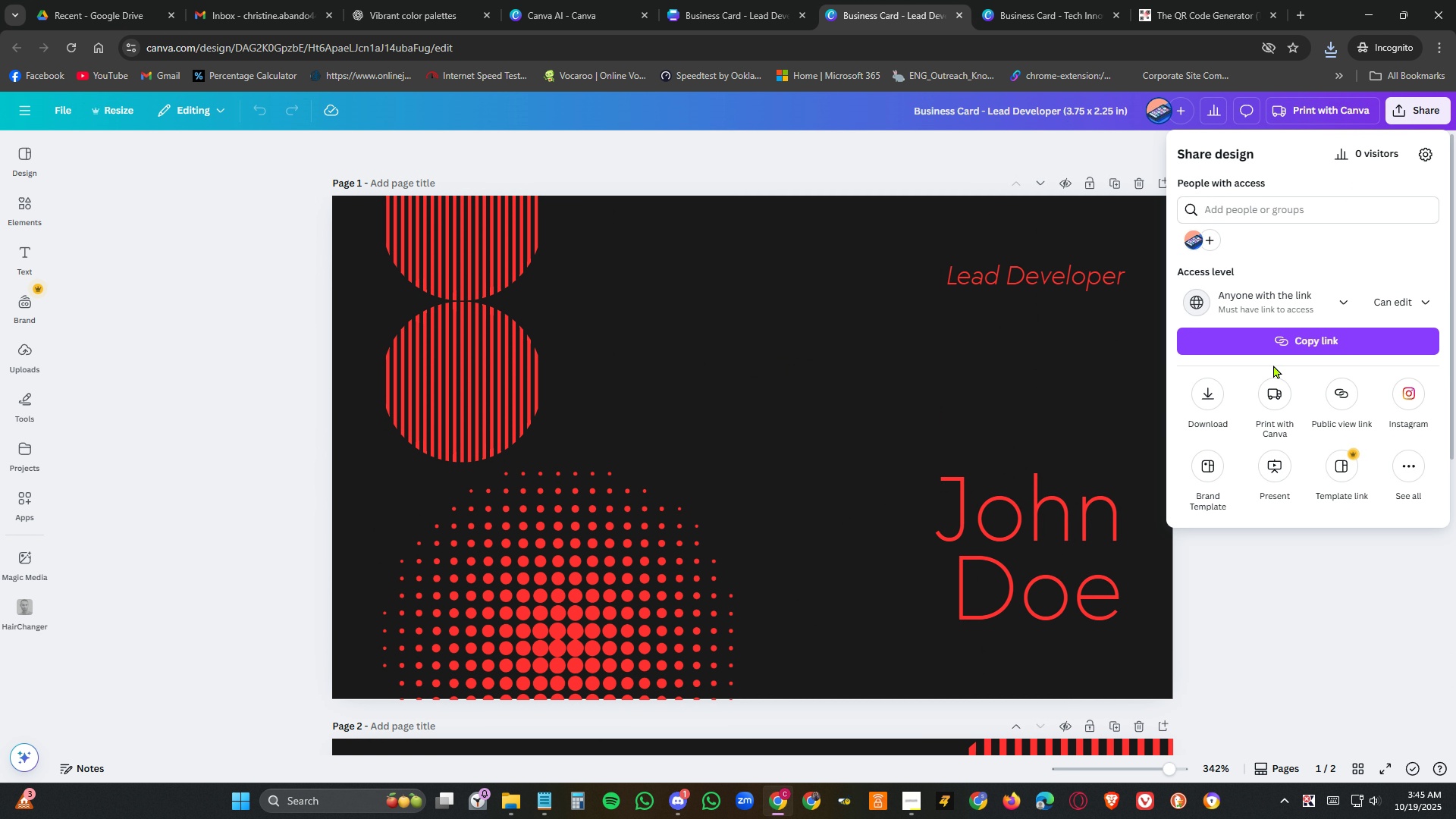 
left_click([1211, 406])
 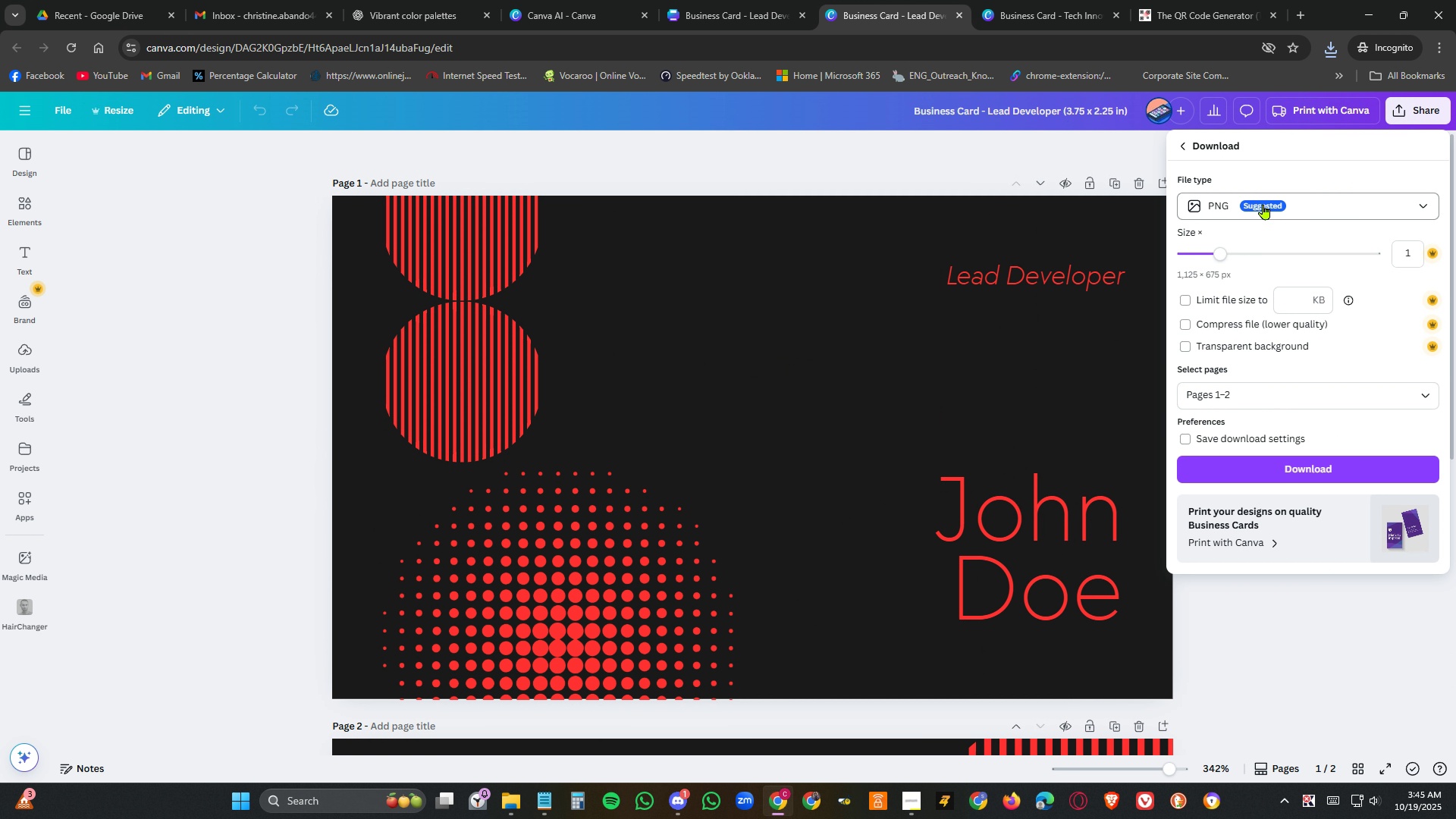 
left_click([1263, 204])
 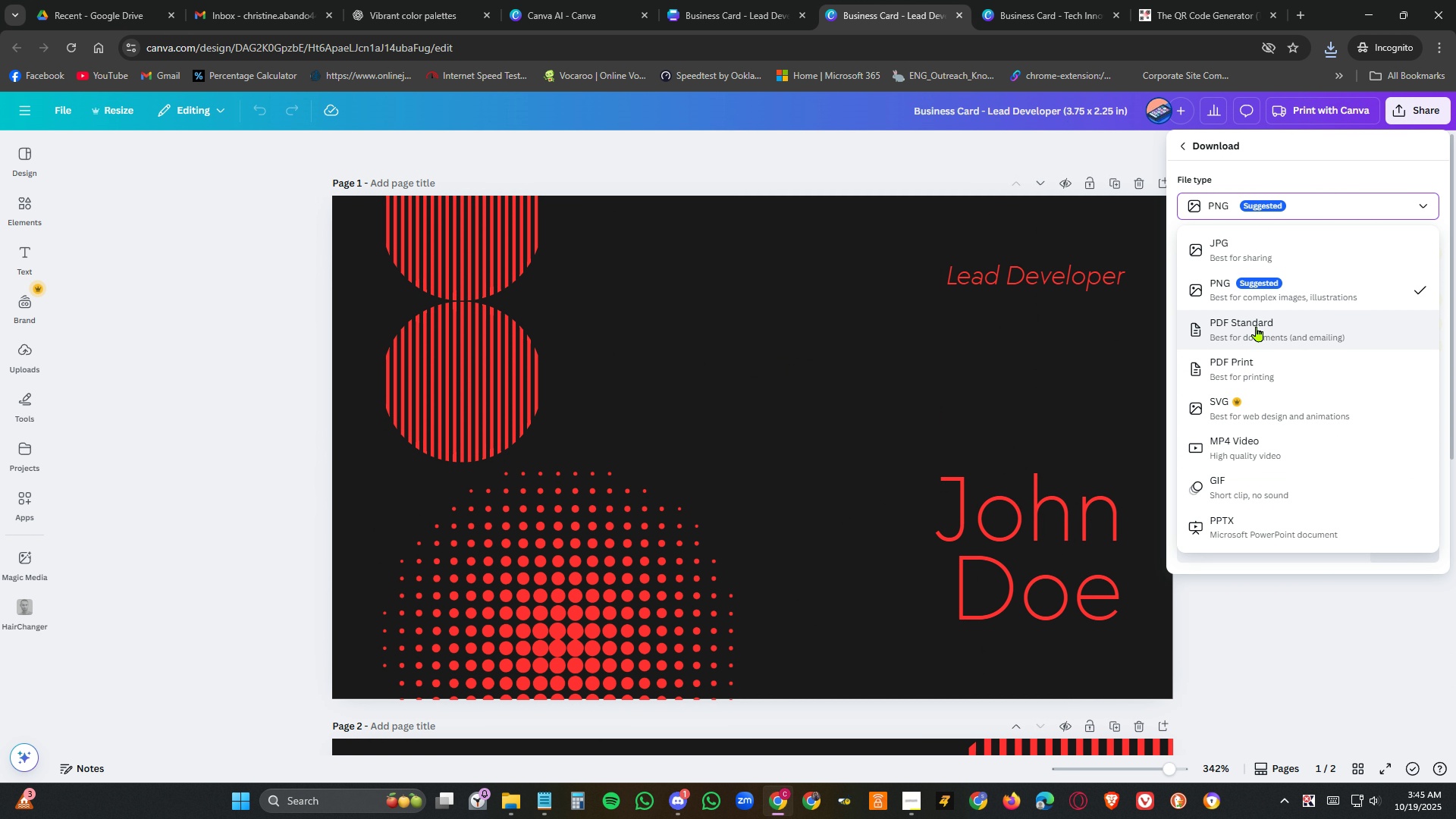 
left_click([1257, 326])
 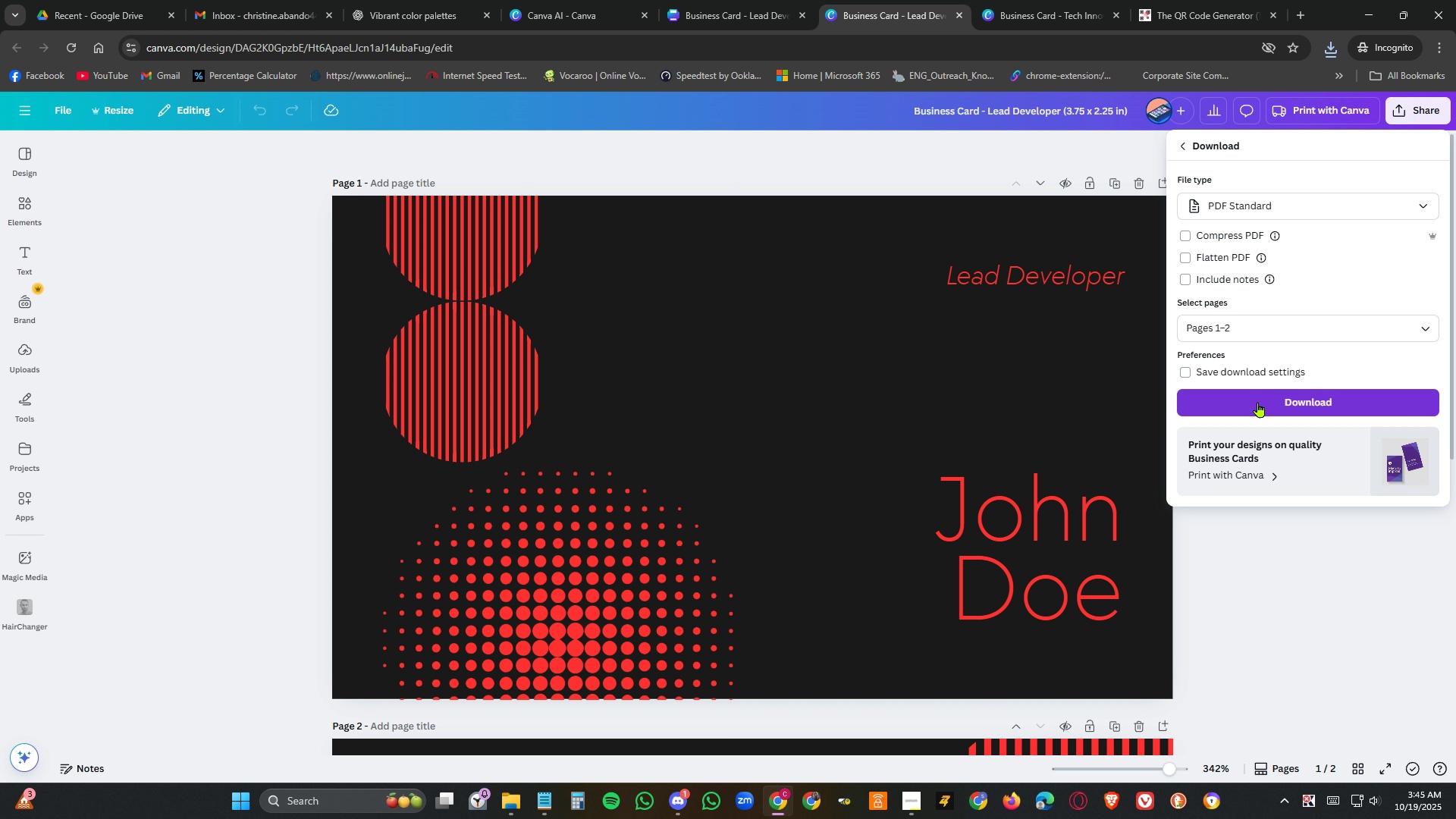 
left_click([1258, 402])
 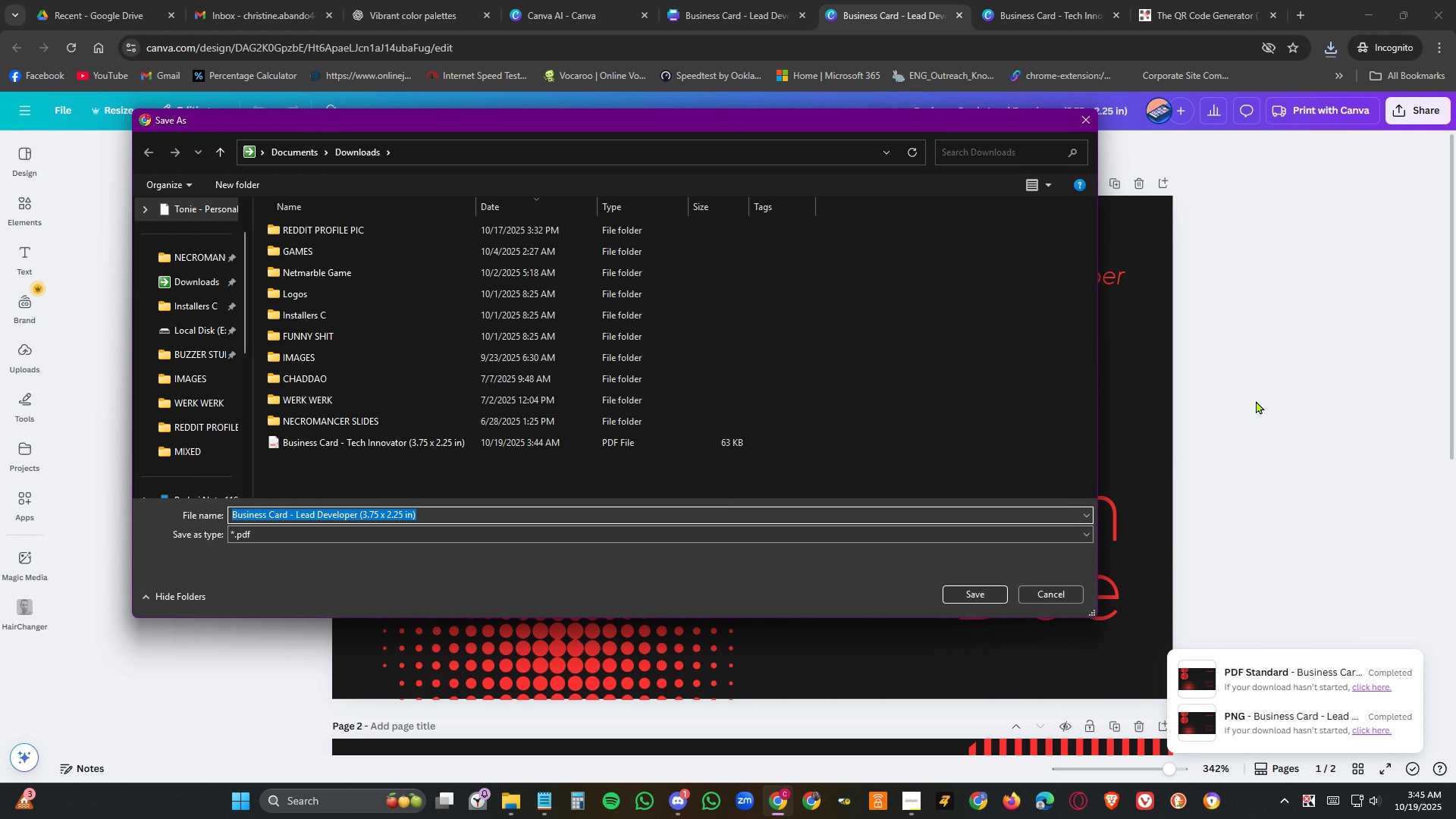 
wait(5.22)
 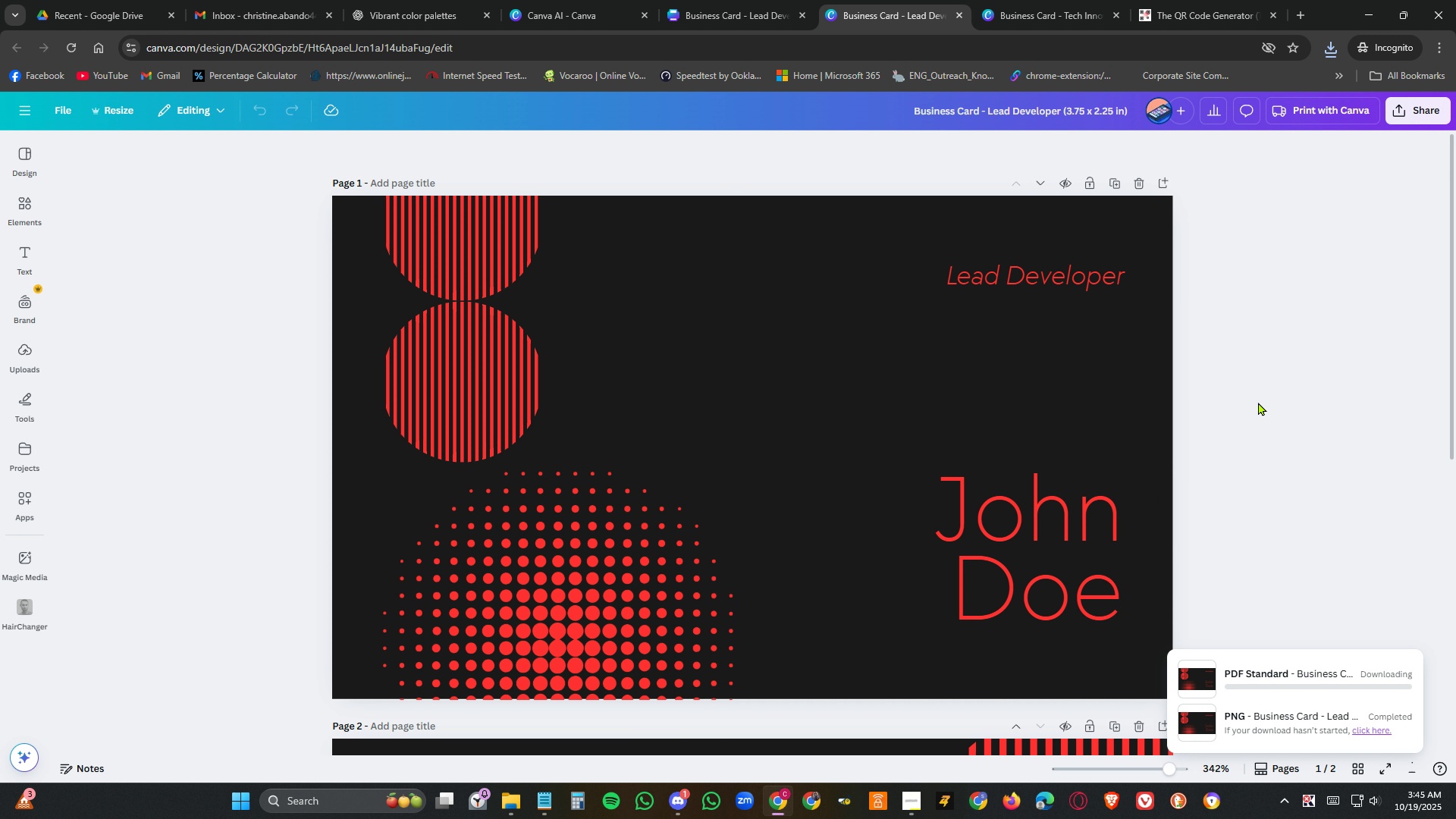 
left_click([972, 593])
 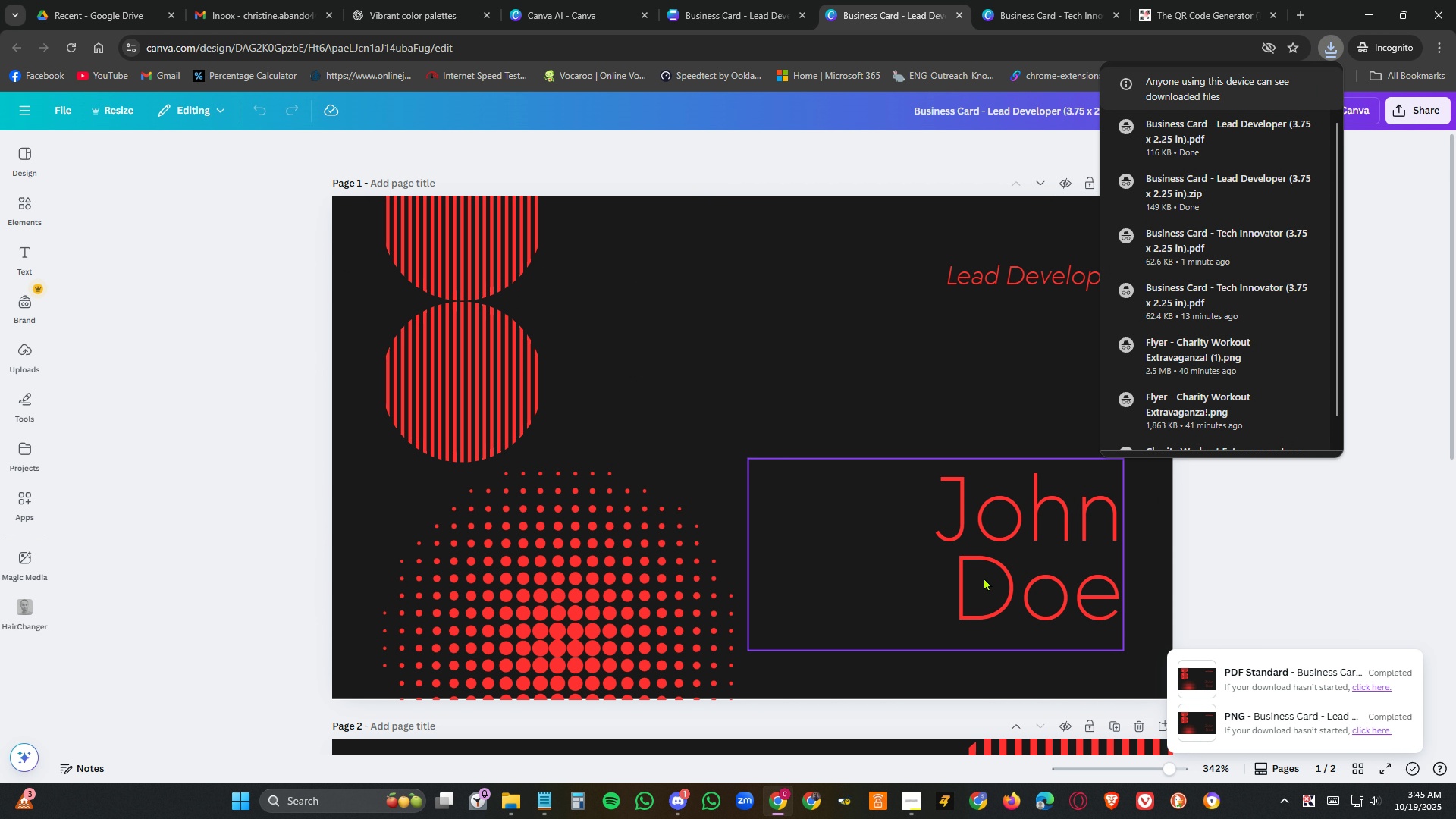 
wait(8.06)
 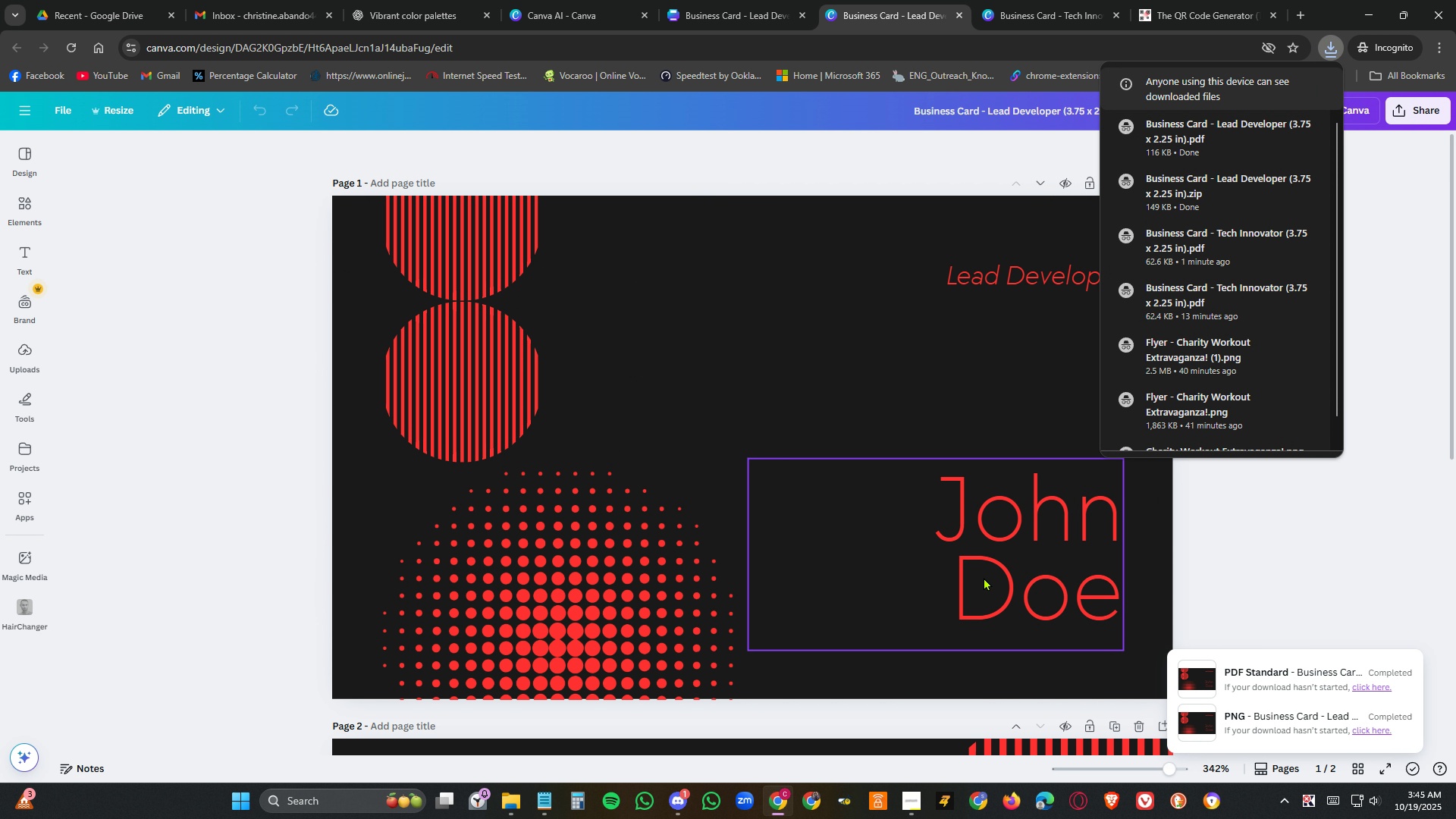 
left_click([553, 1])
 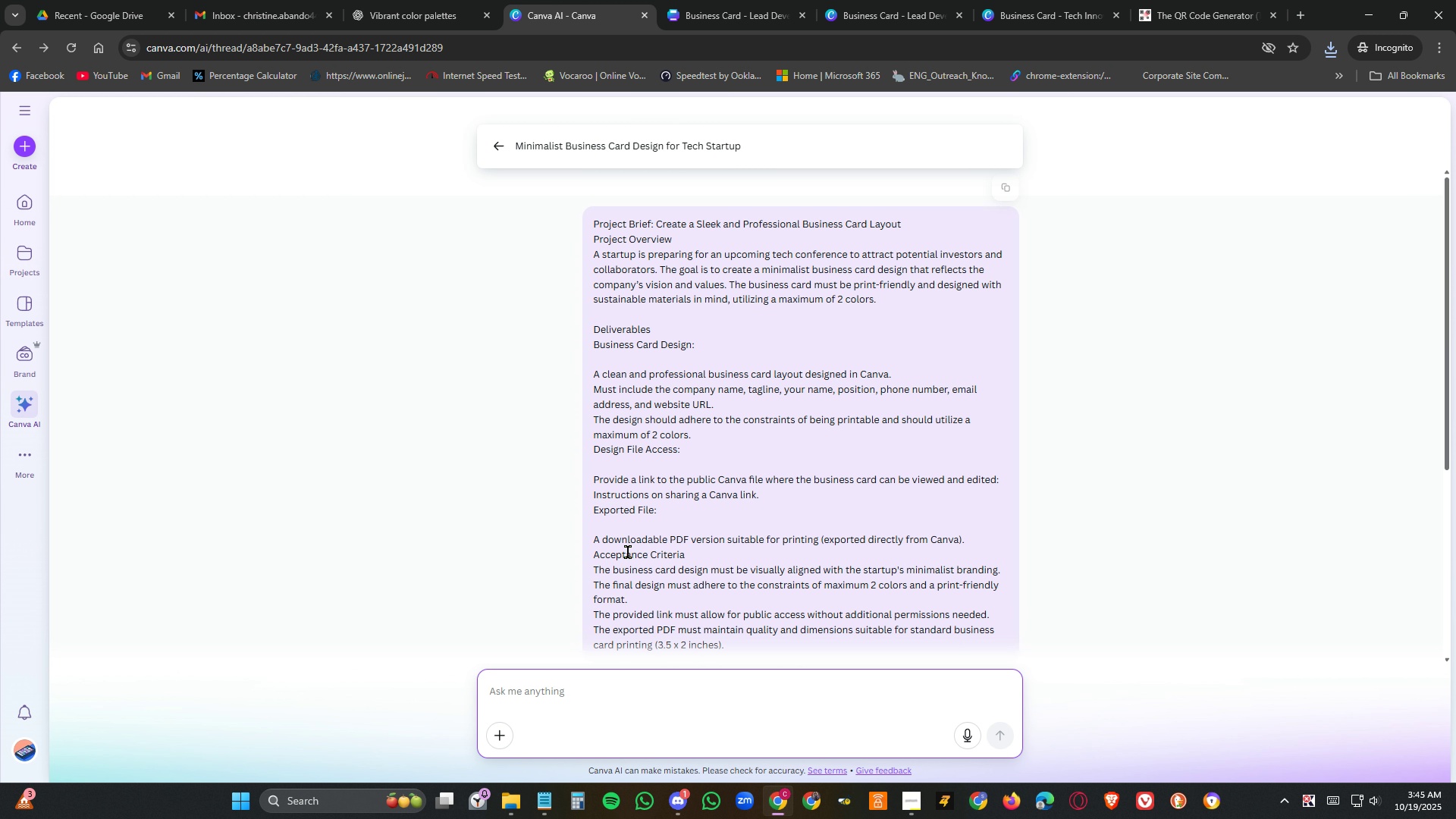 
scroll: coordinate [673, 347], scroll_direction: down, amount: 13.0
 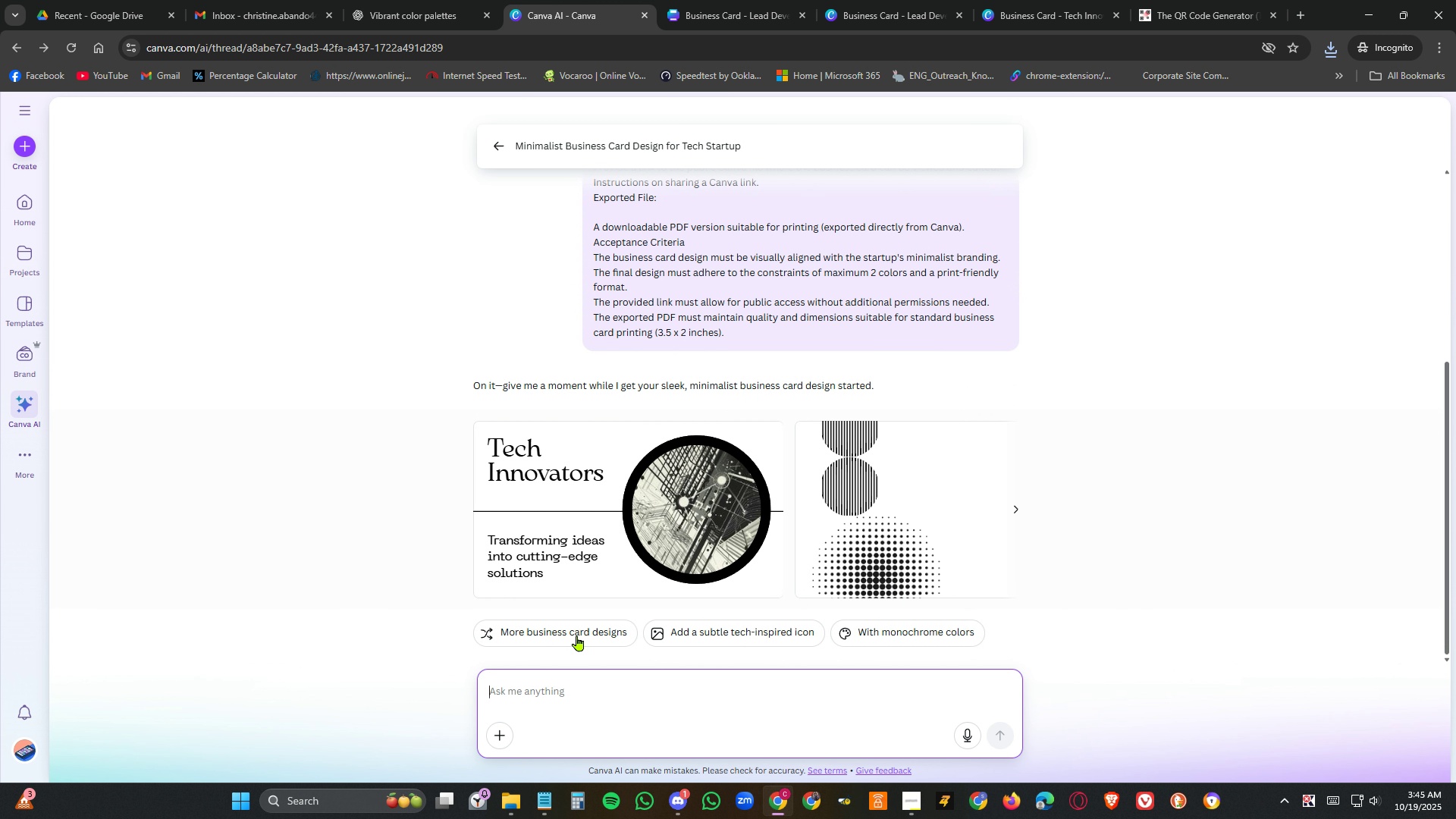 
left_click([927, 632])
 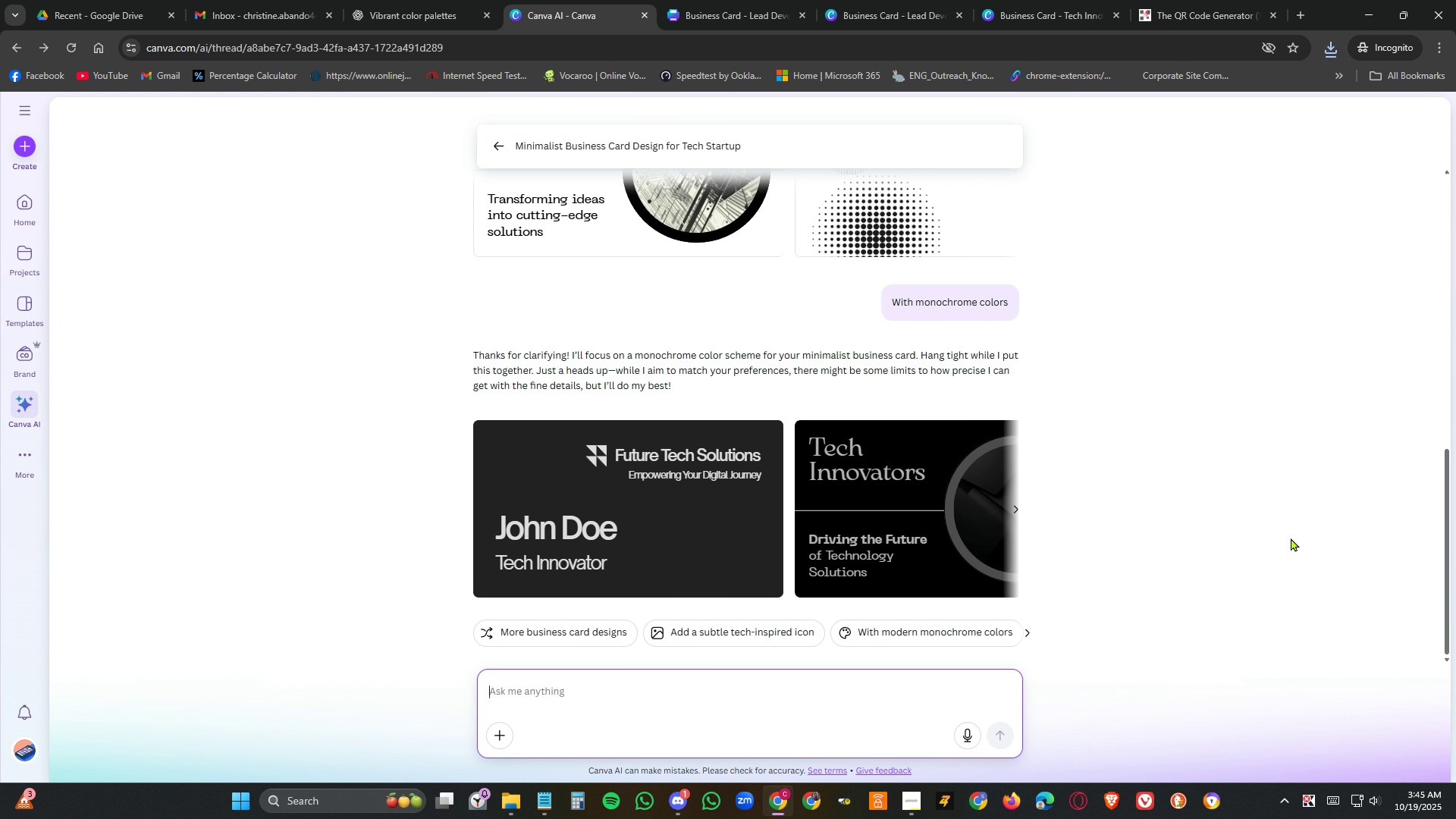 
wait(26.31)
 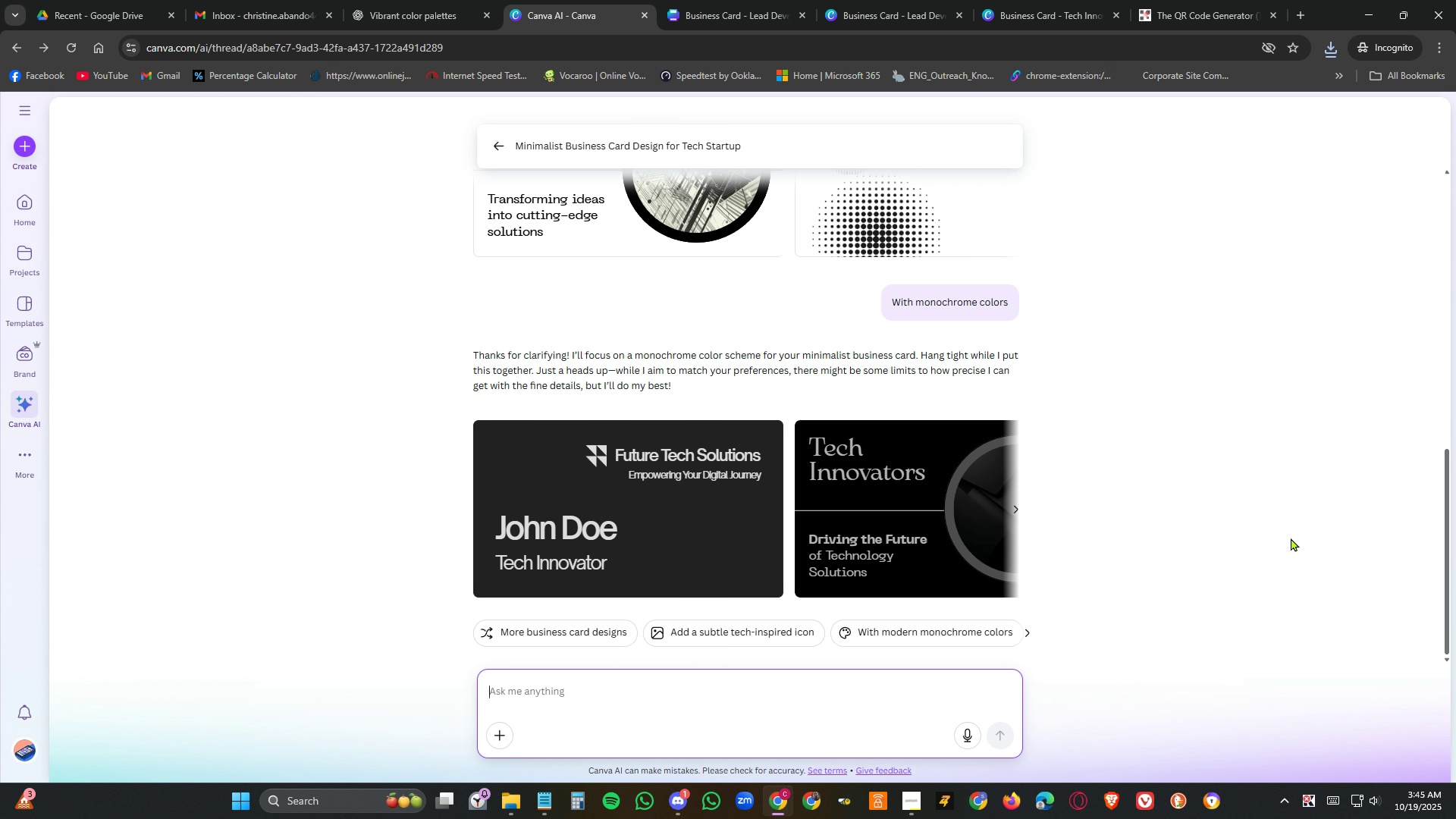 
left_click([1014, 505])
 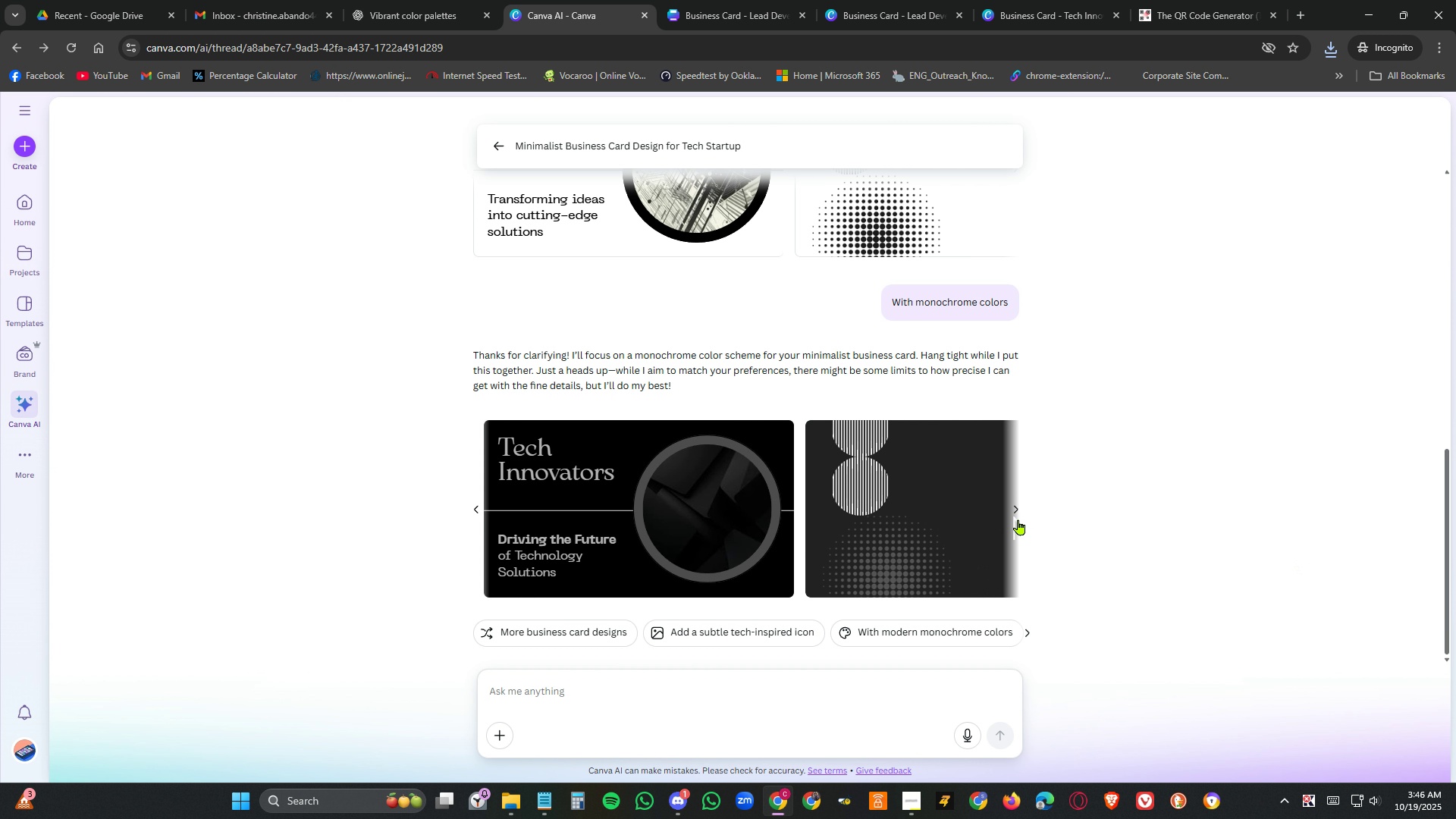 
left_click([1017, 504])
 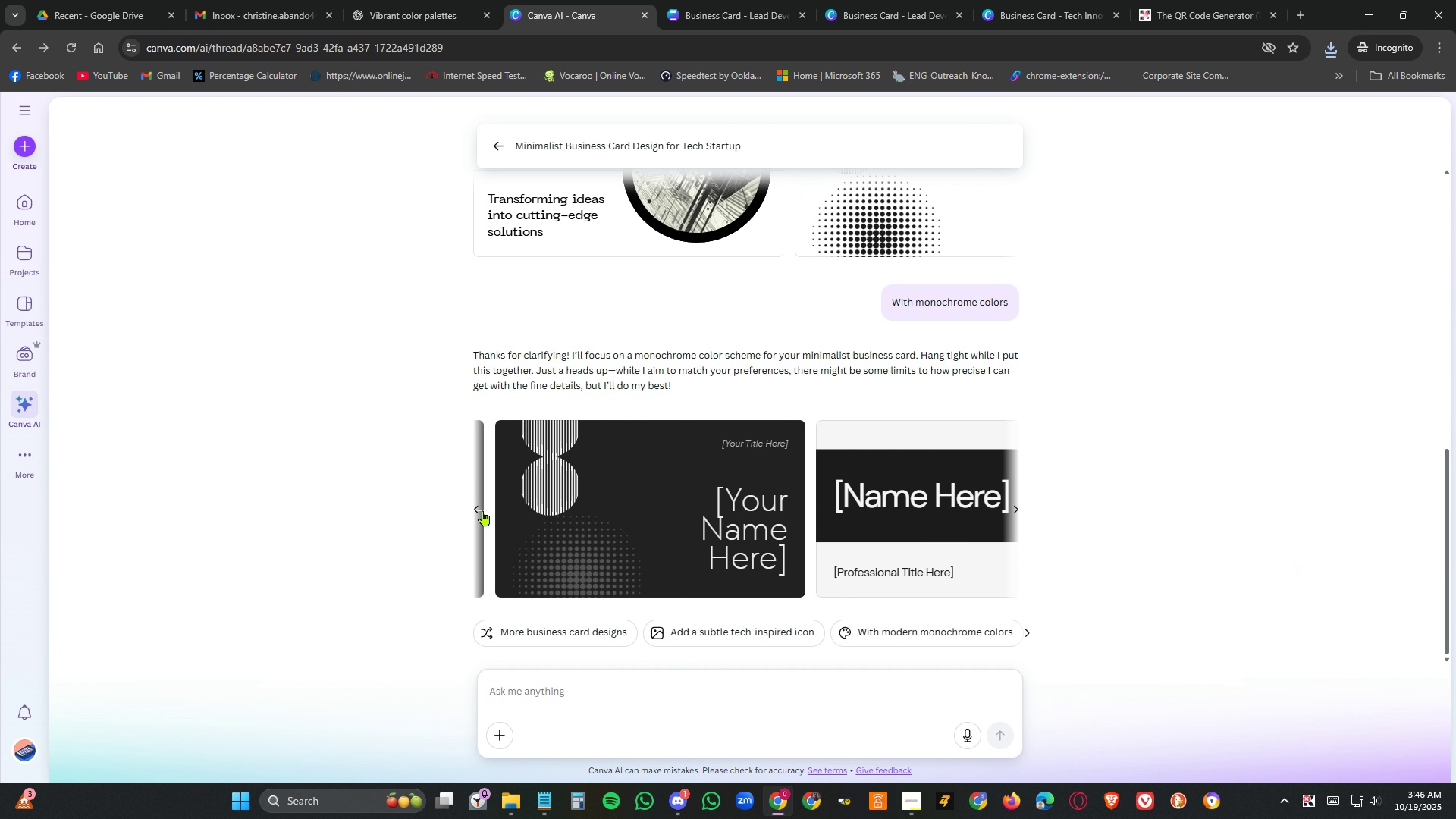 
left_click([479, 507])
 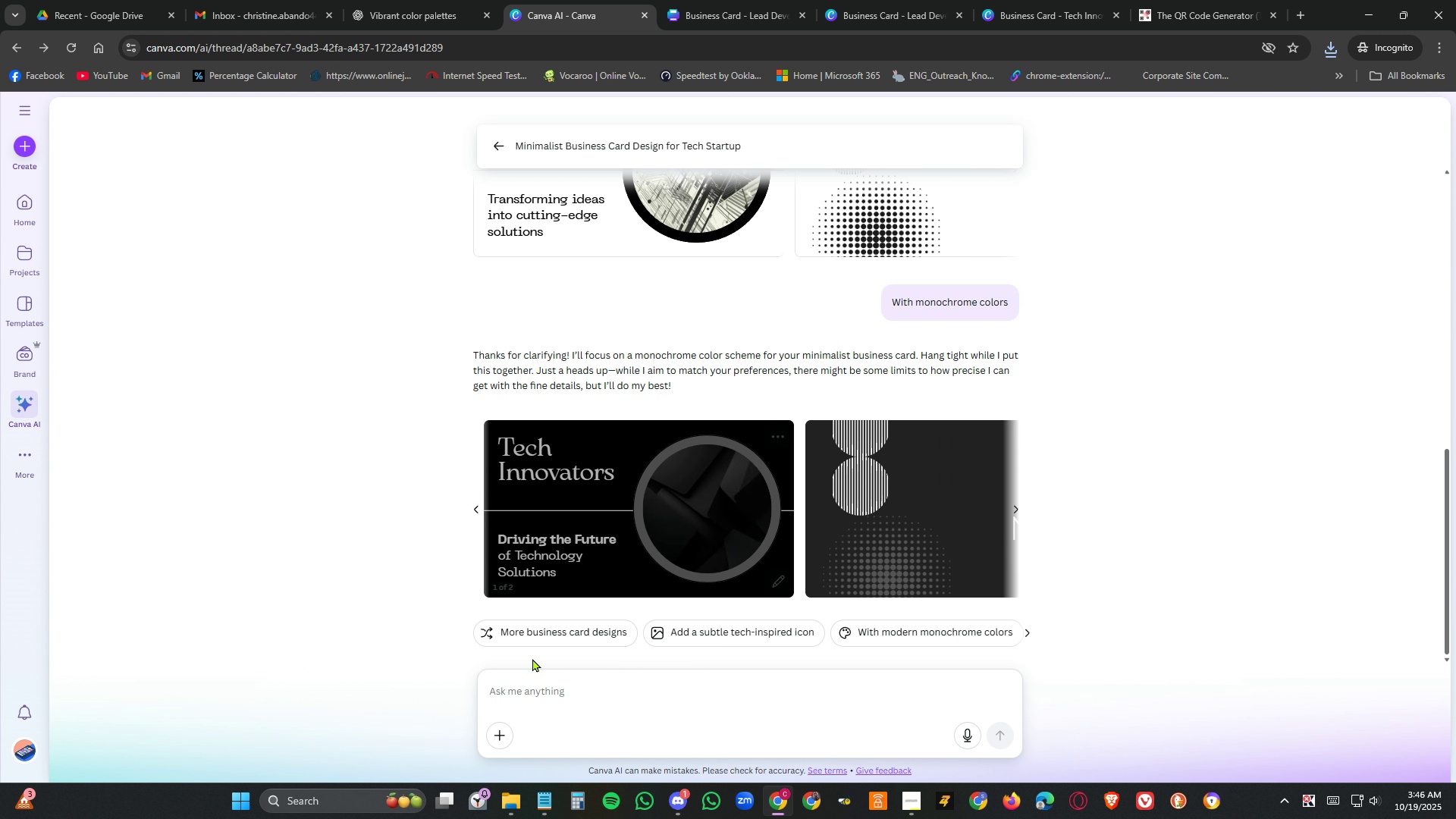 
left_click([541, 635])
 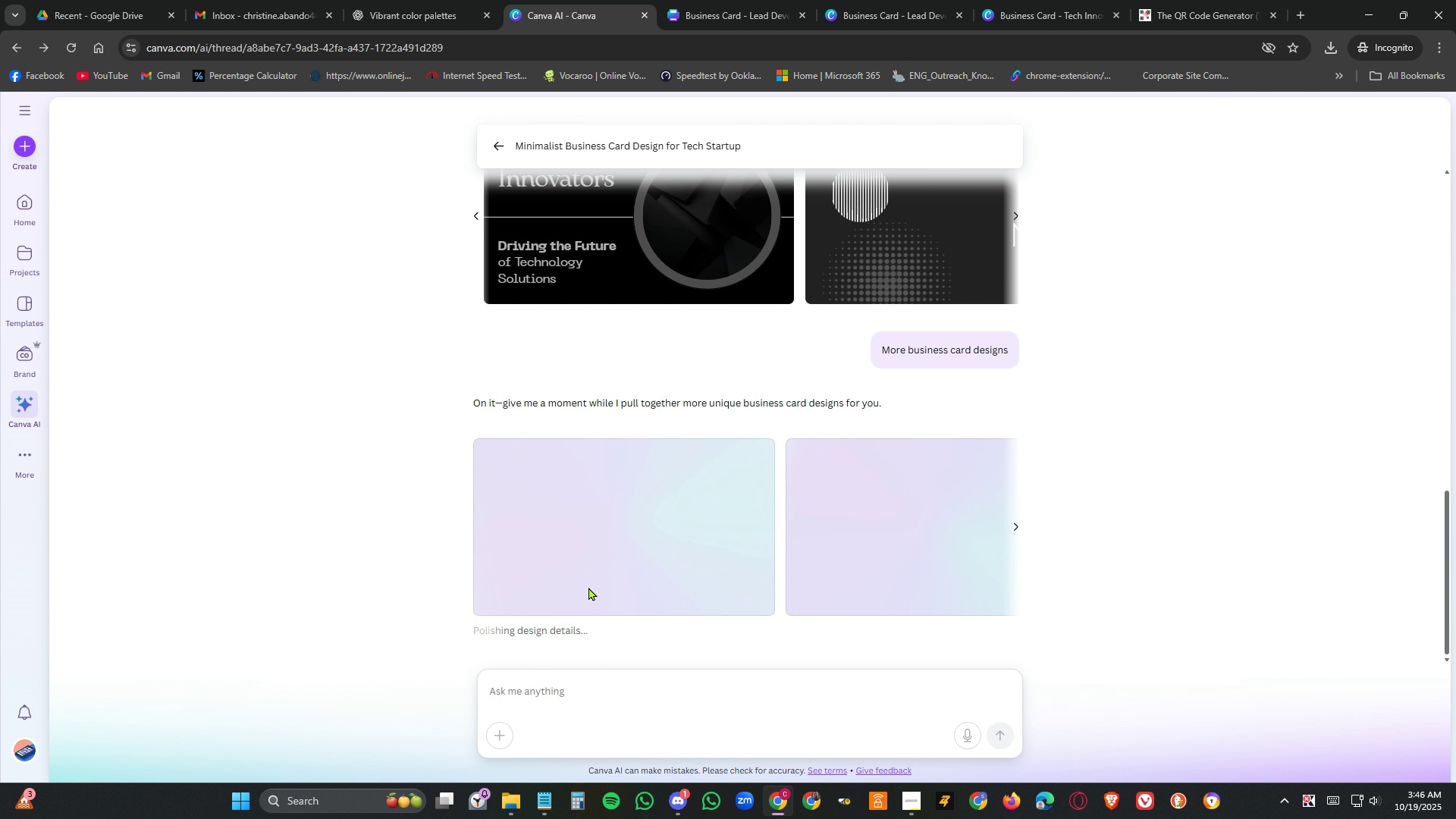 
wait(23.8)
 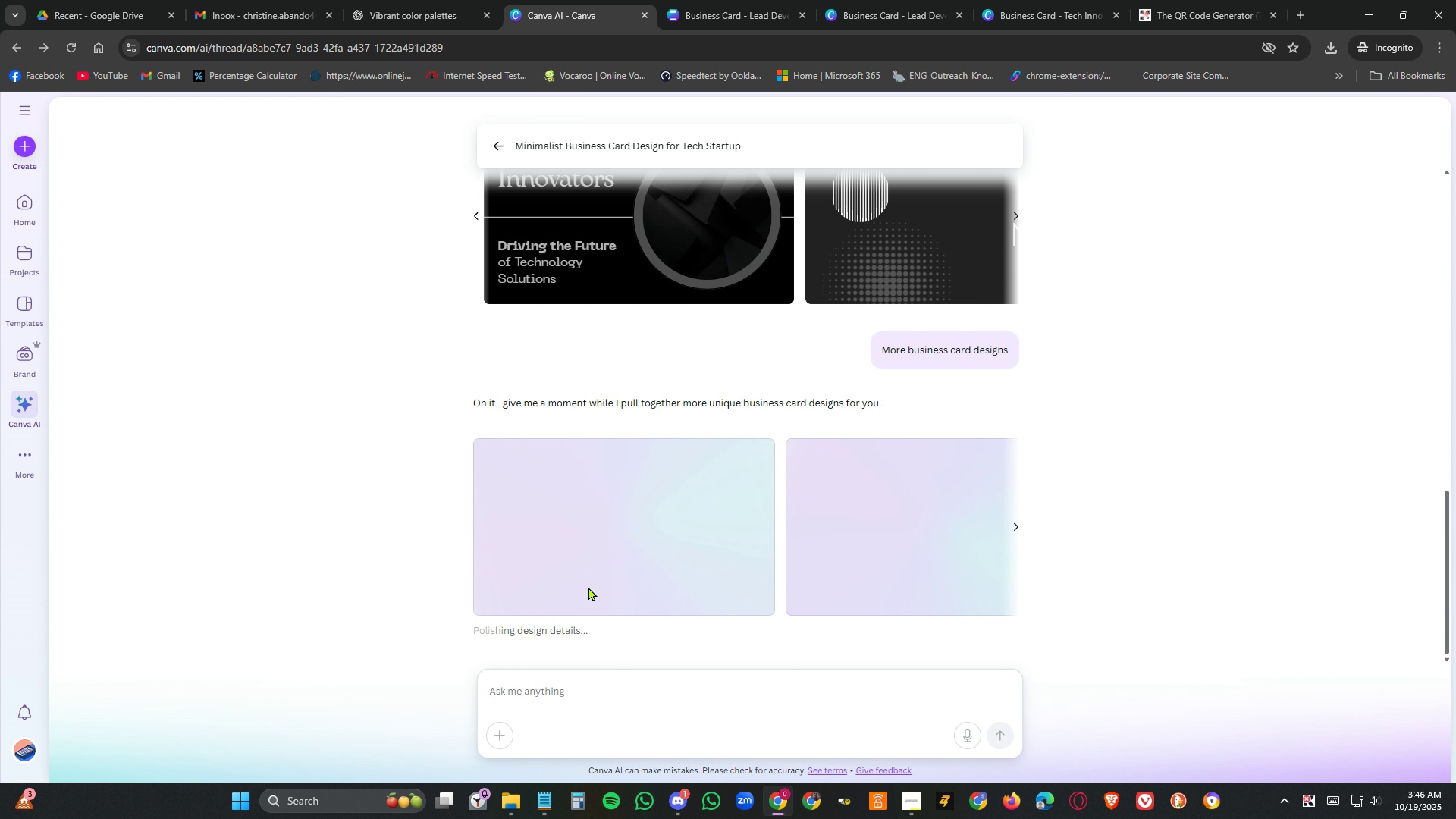 
scroll: coordinate [692, 554], scroll_direction: down, amount: 2.0
 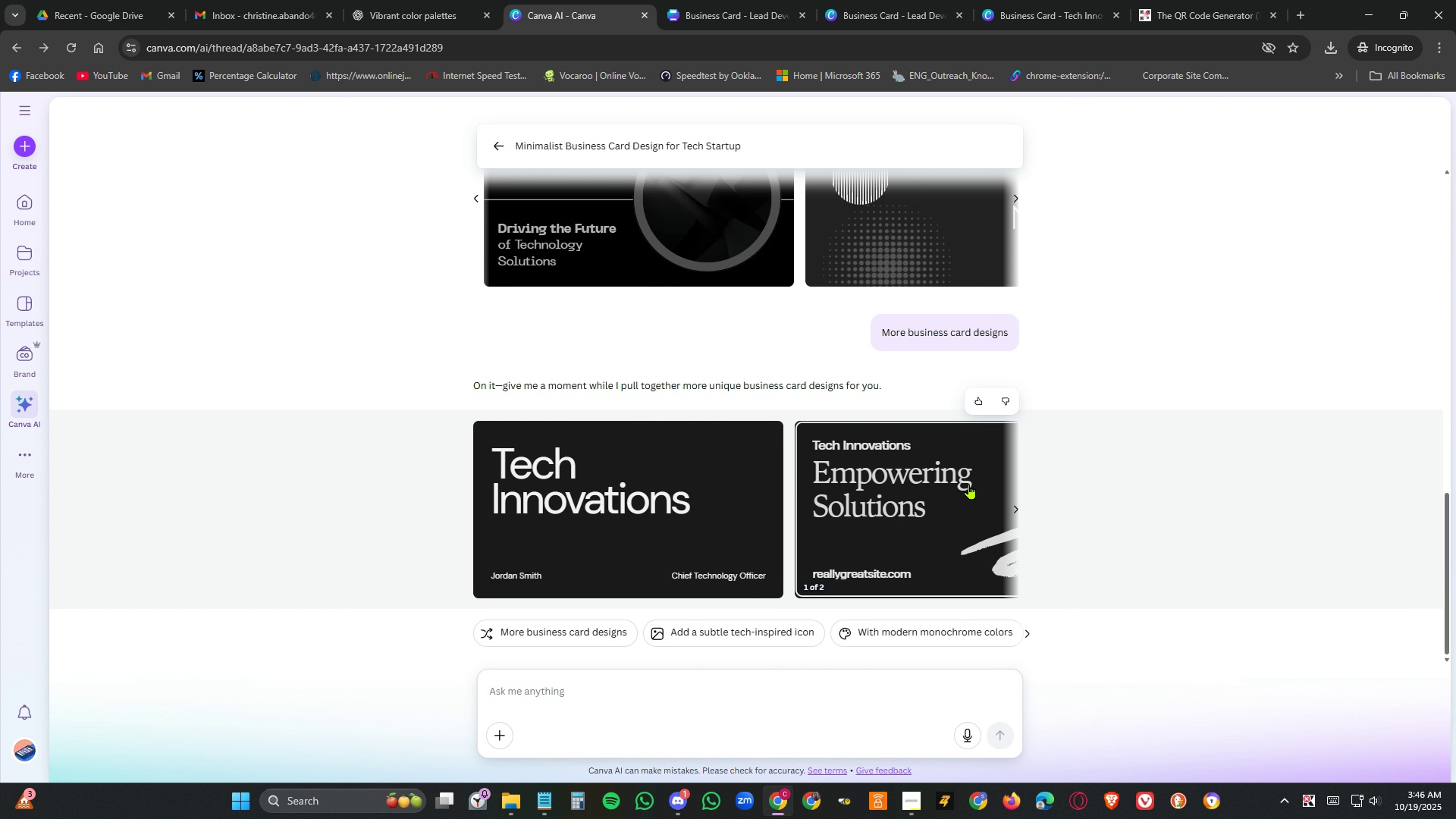 
left_click([1018, 509])
 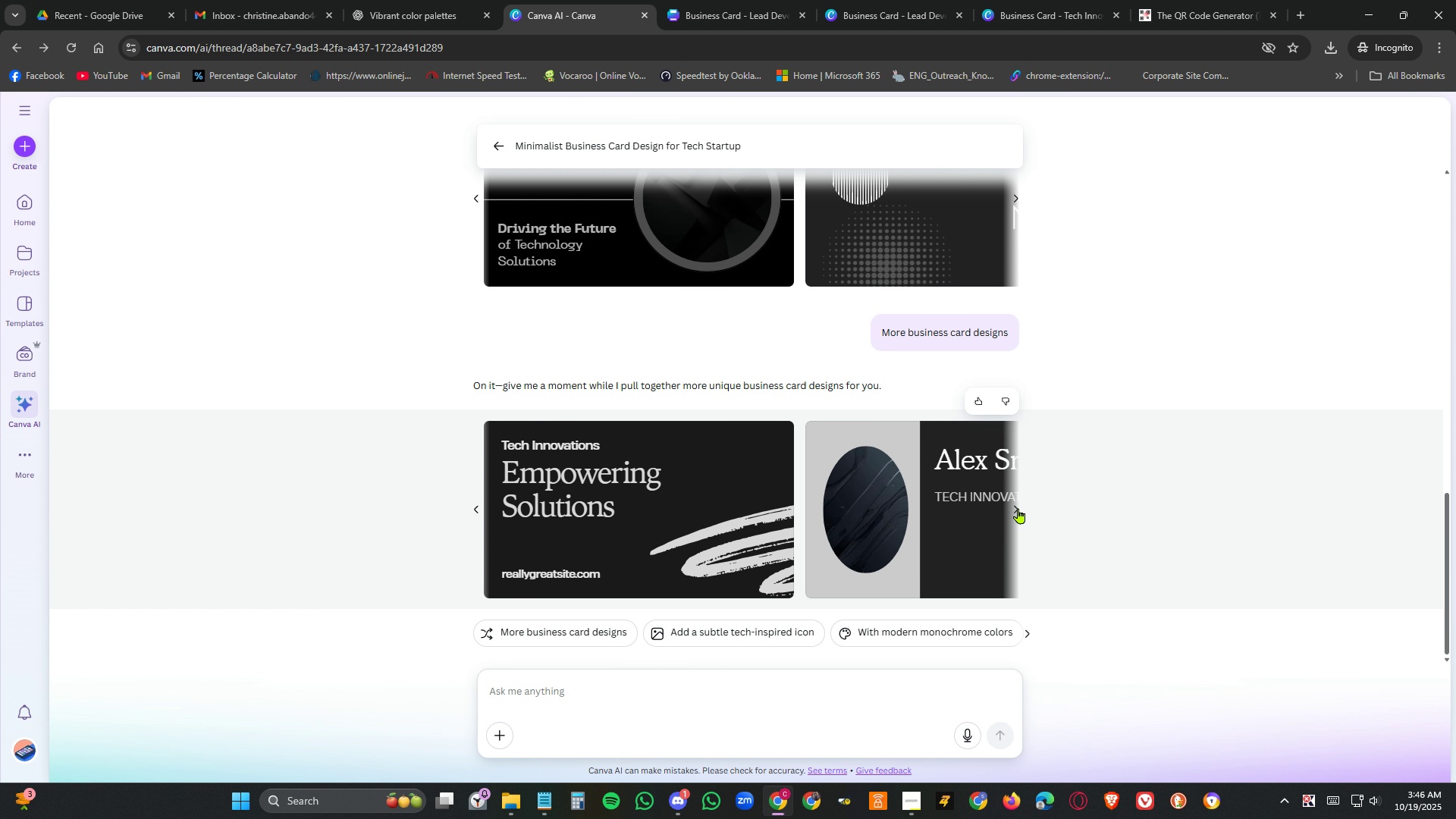 
left_click([1018, 508])
 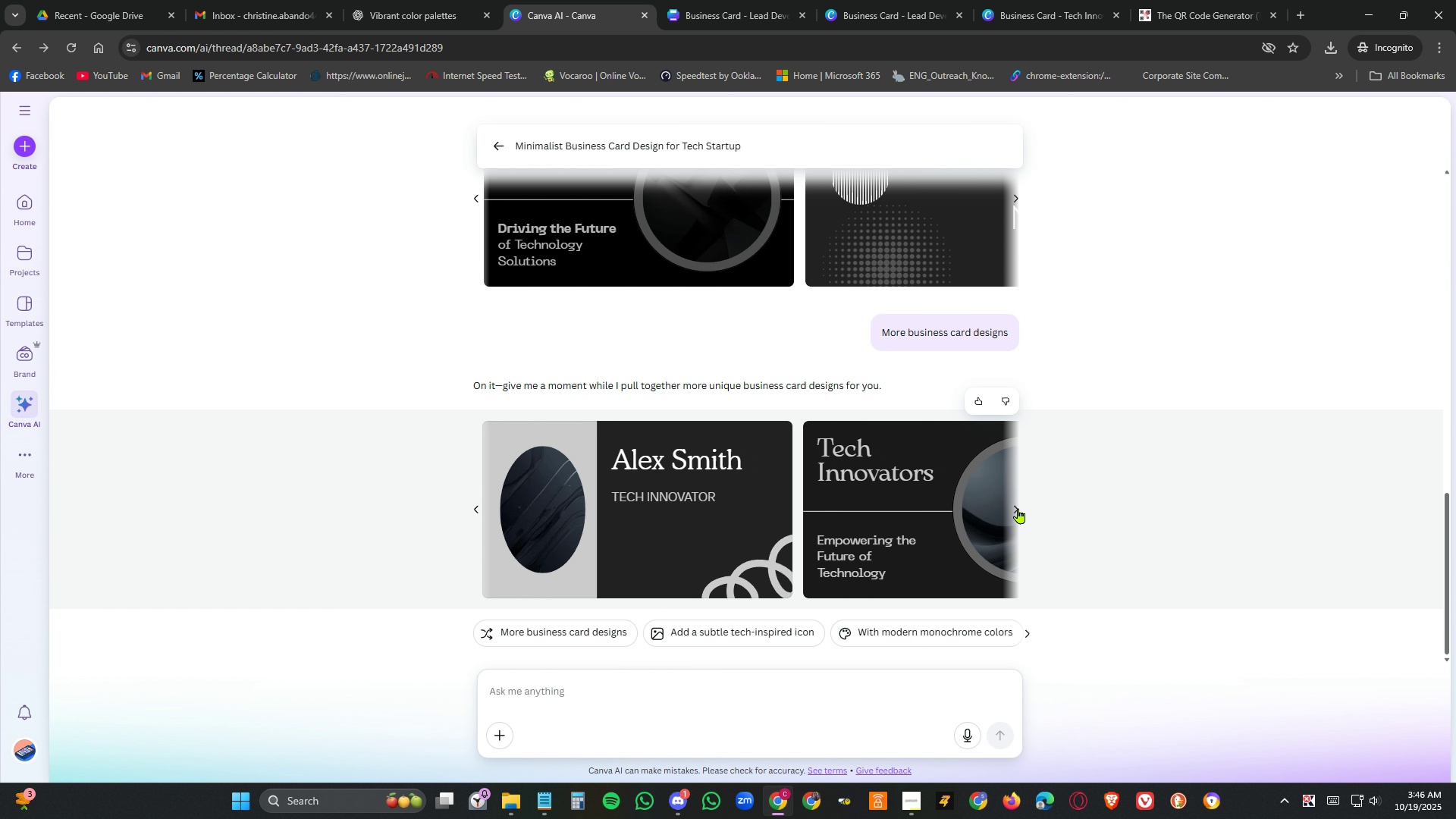 
left_click([1018, 508])
 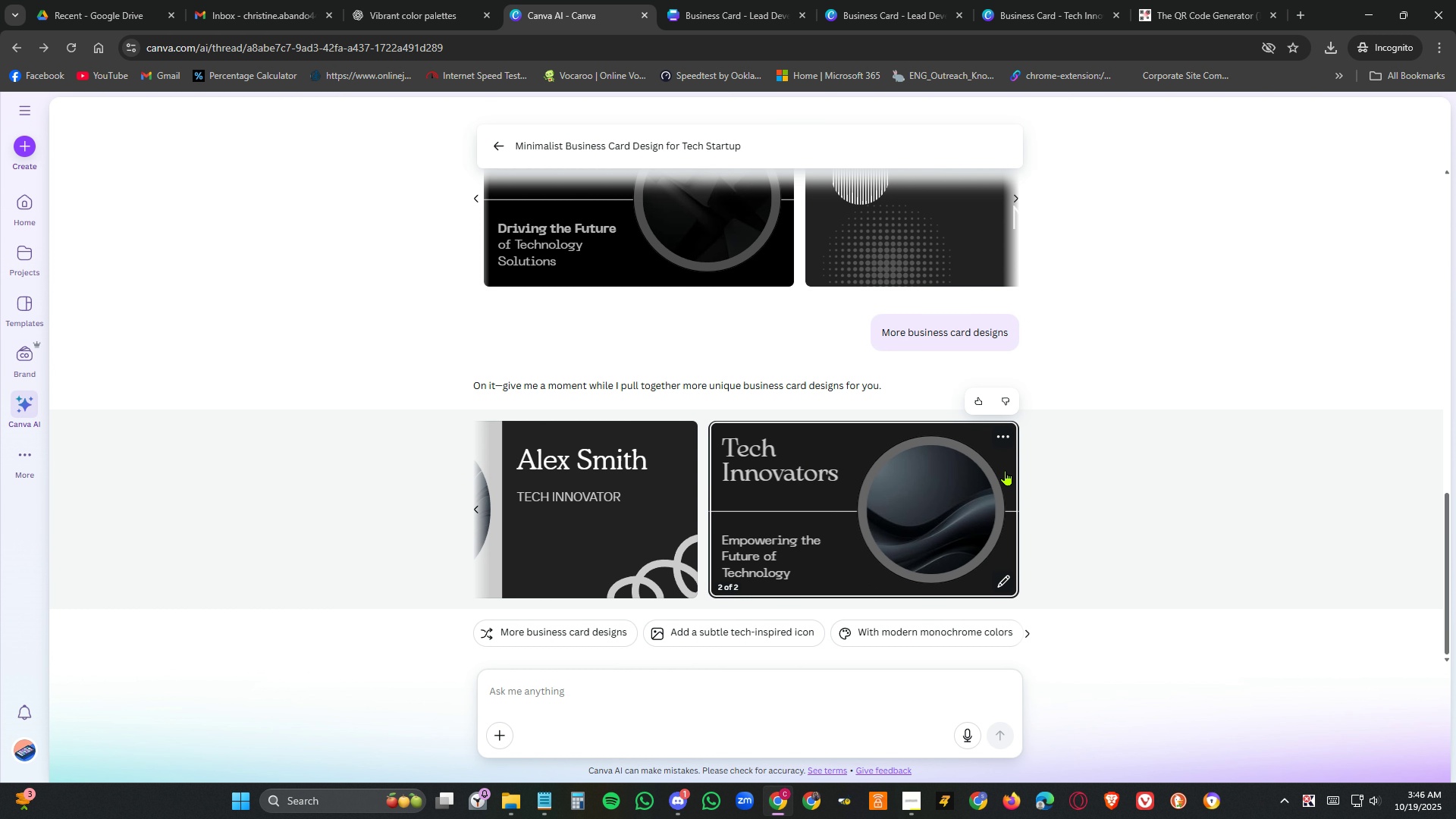 
scroll: coordinate [855, 428], scroll_direction: down, amount: 1.0
 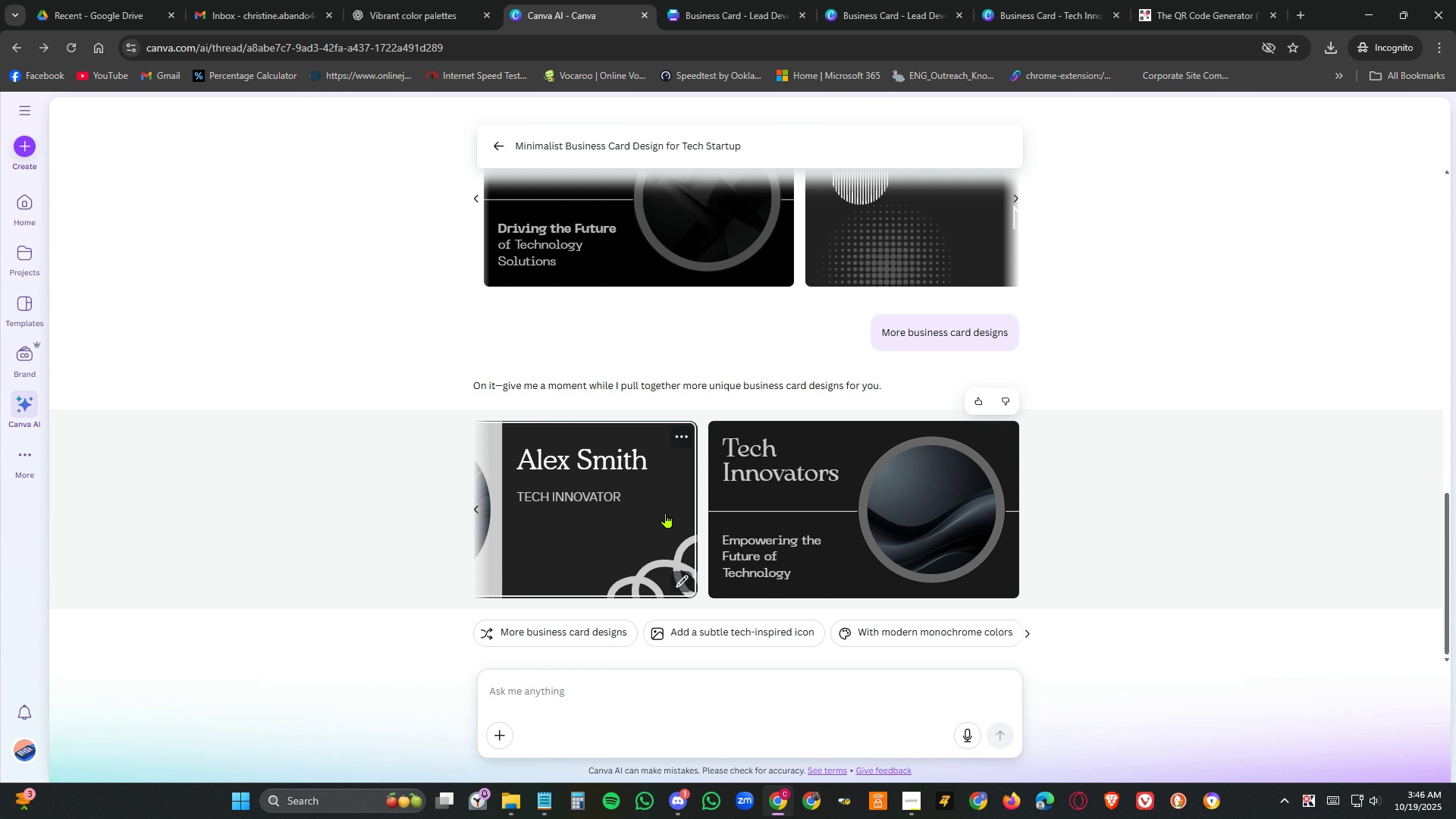 
wait(5.49)
 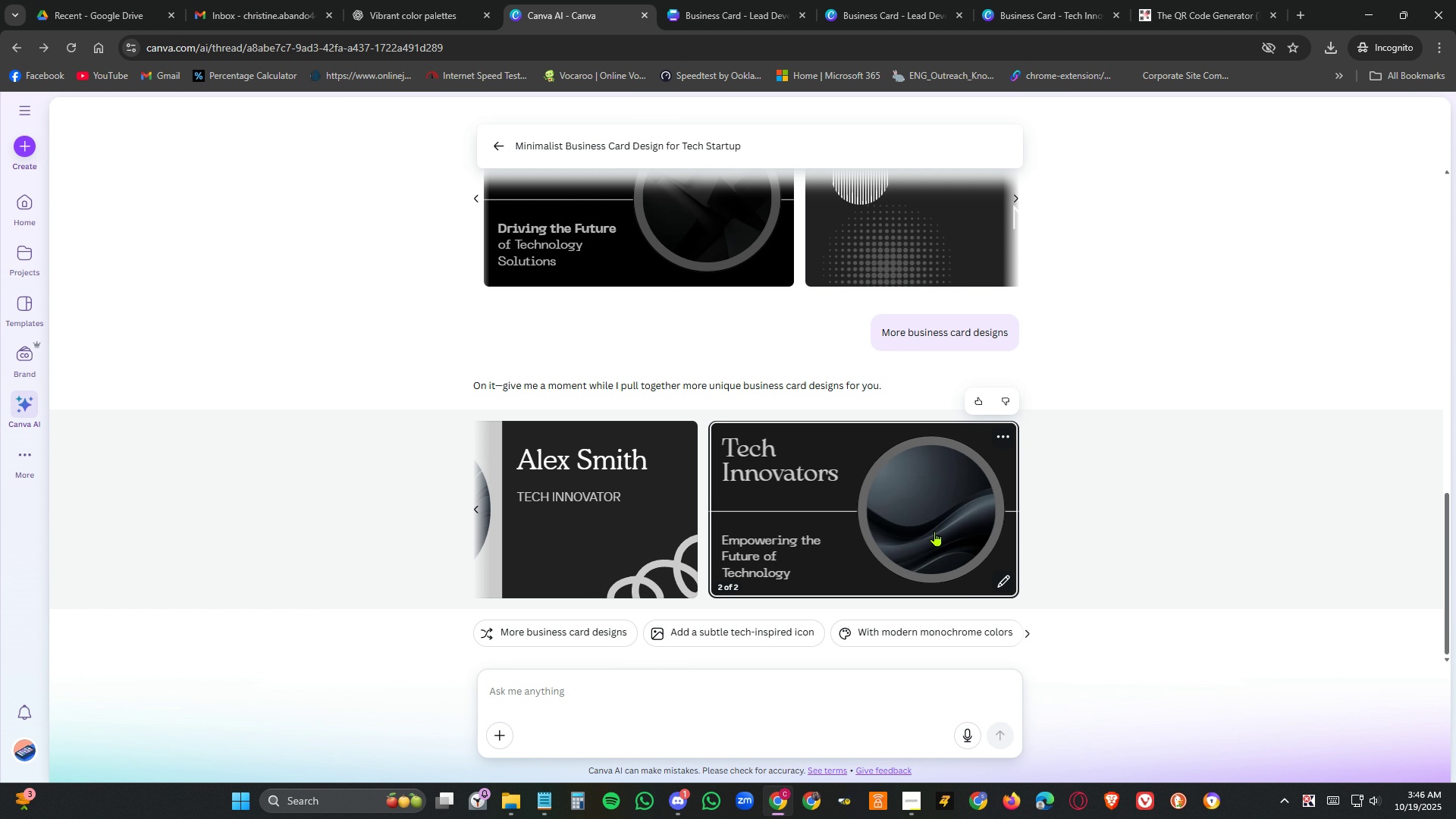 
hold_key(key=Space, duration=1.54)
 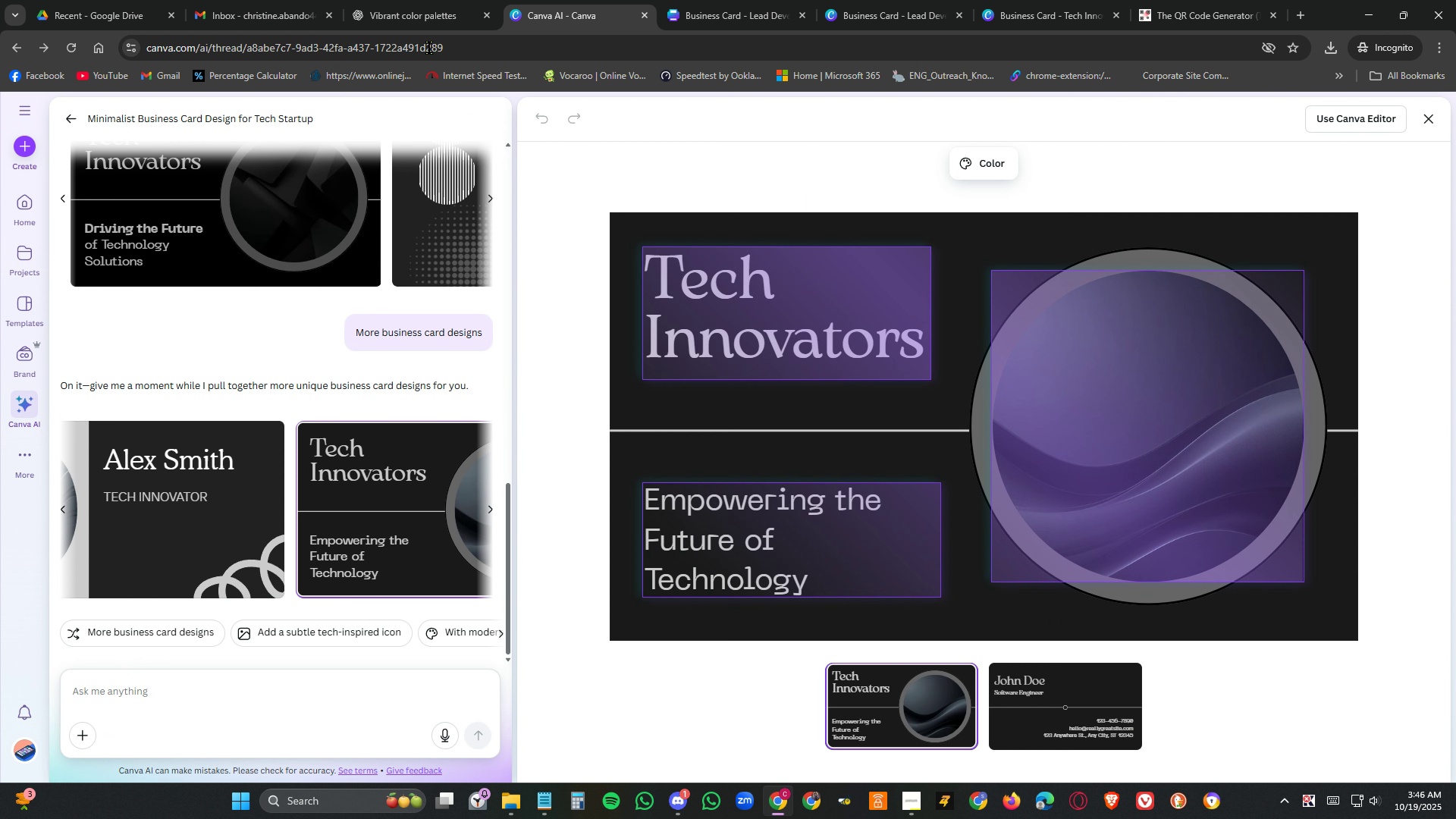 
left_click([886, 512])
 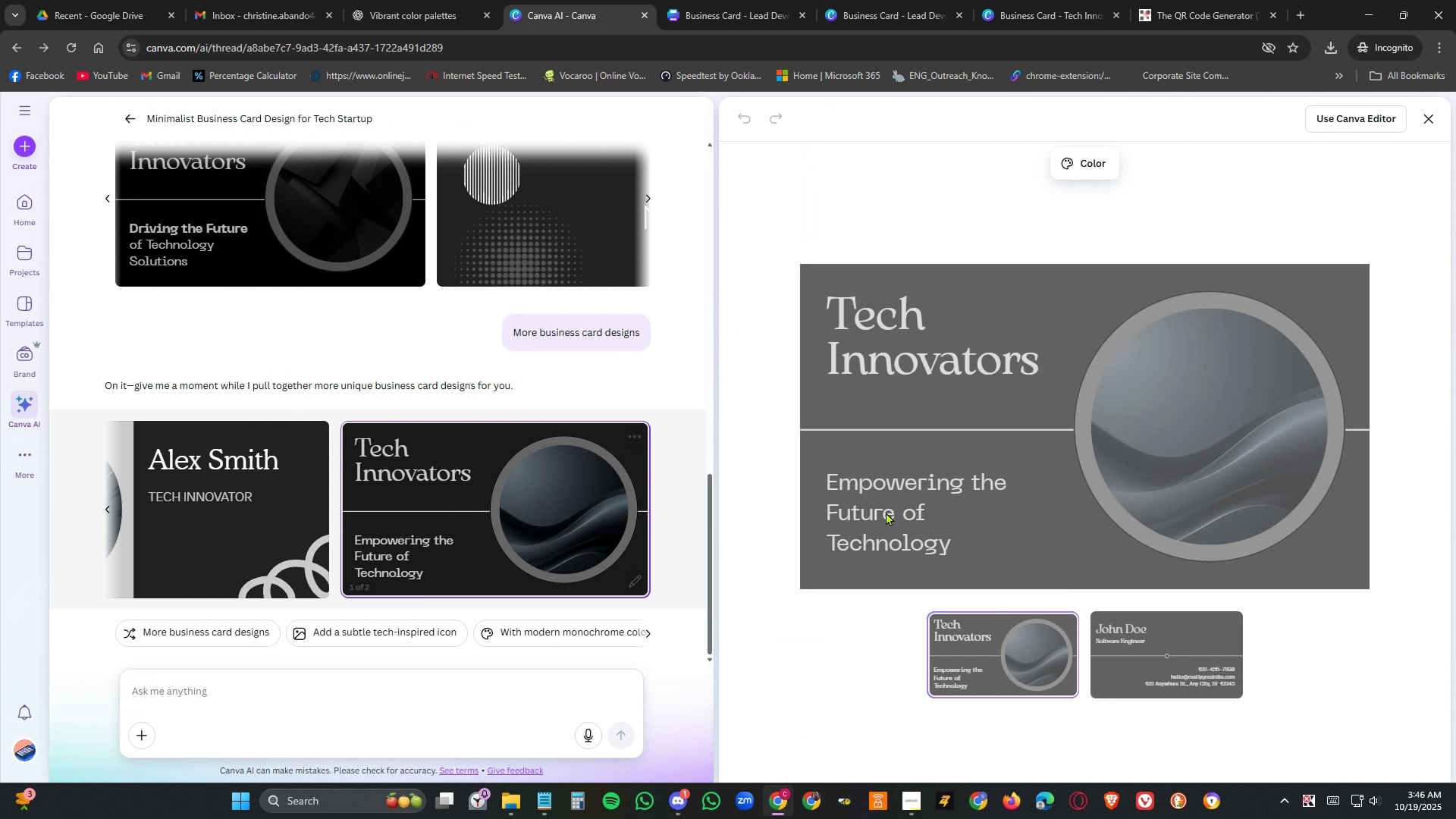 
hold_key(key=Space, duration=1.51)
 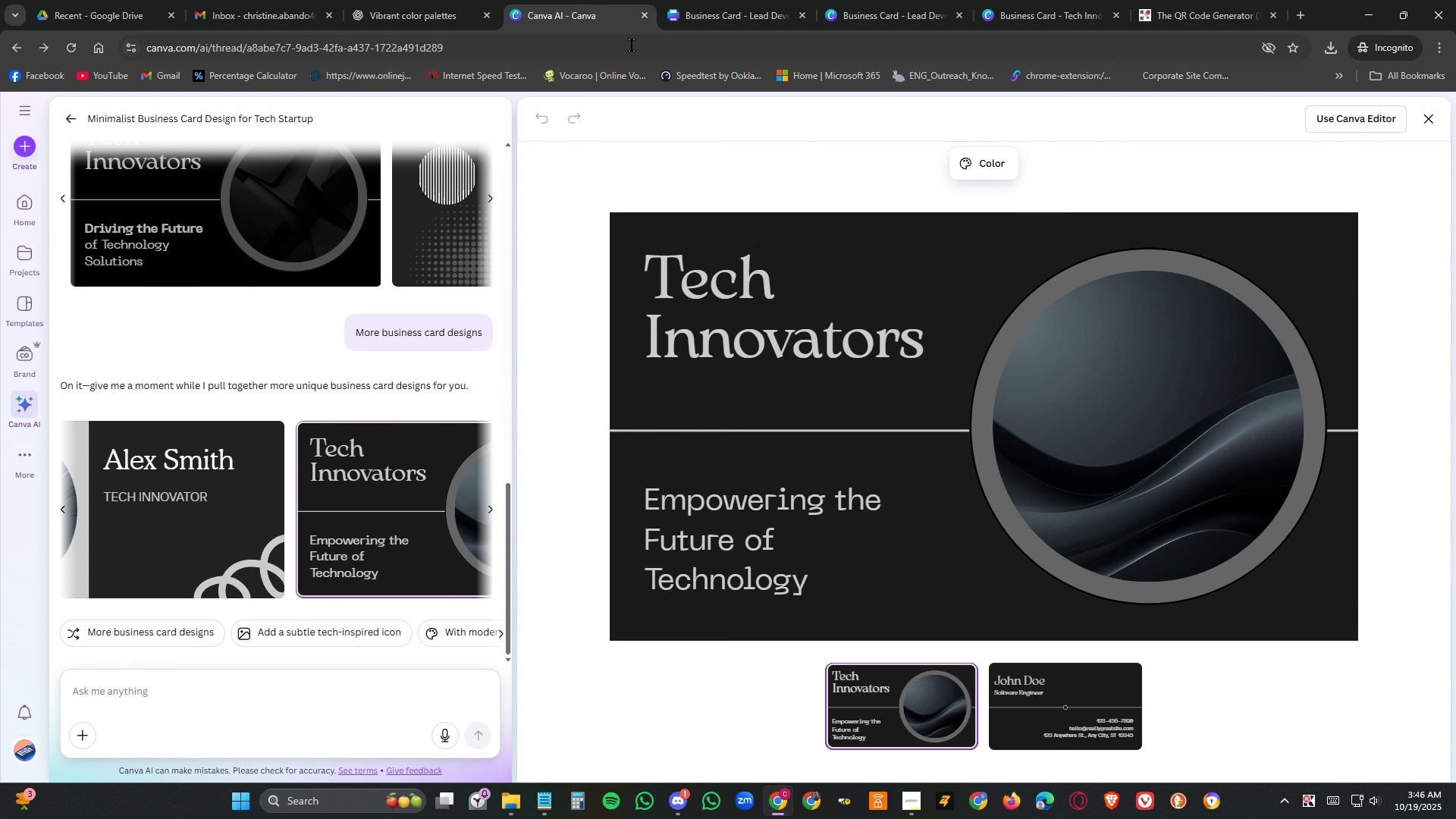 
hold_key(key=Space, duration=1.52)
 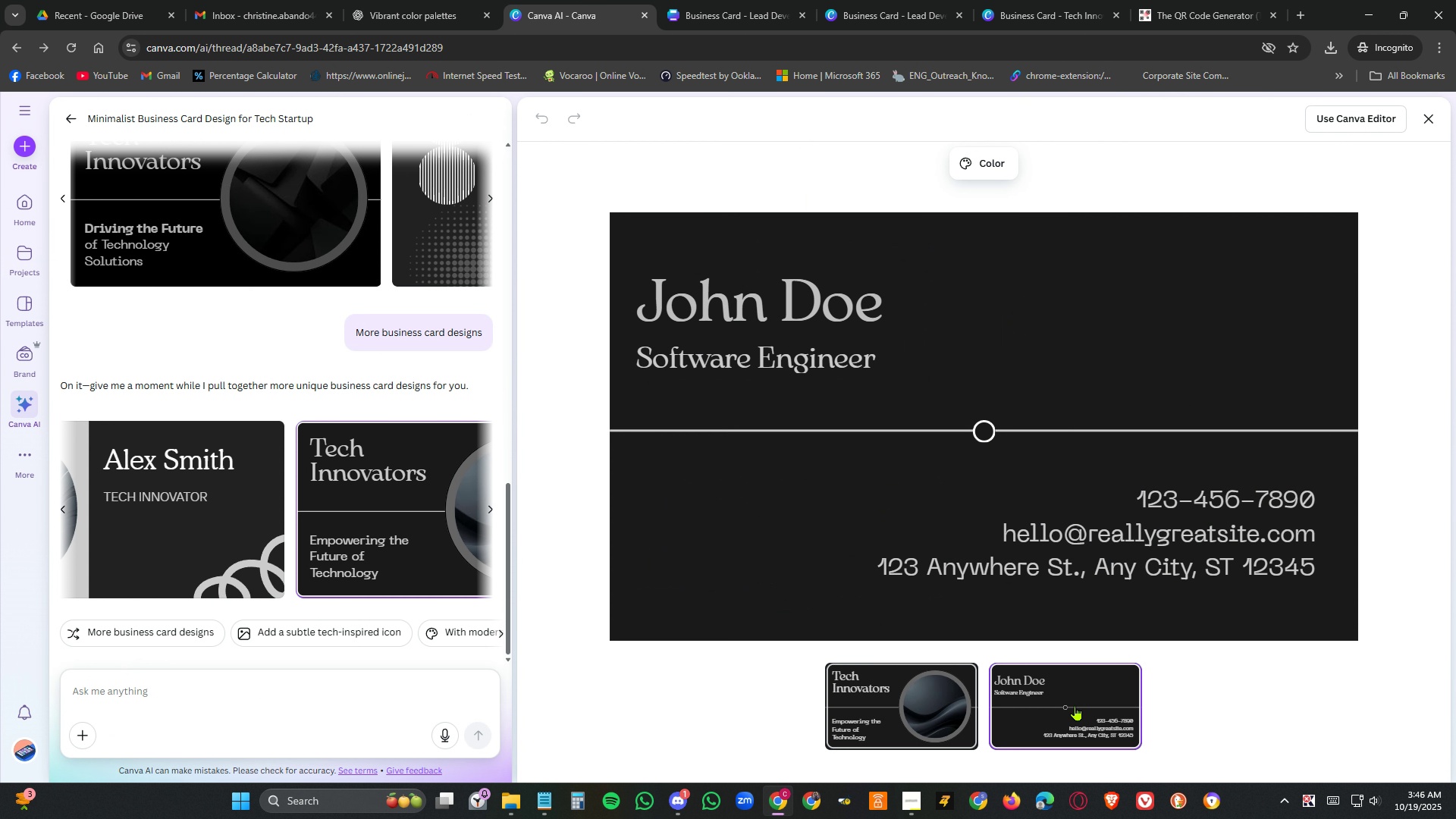 
hold_key(key=Space, duration=1.51)
 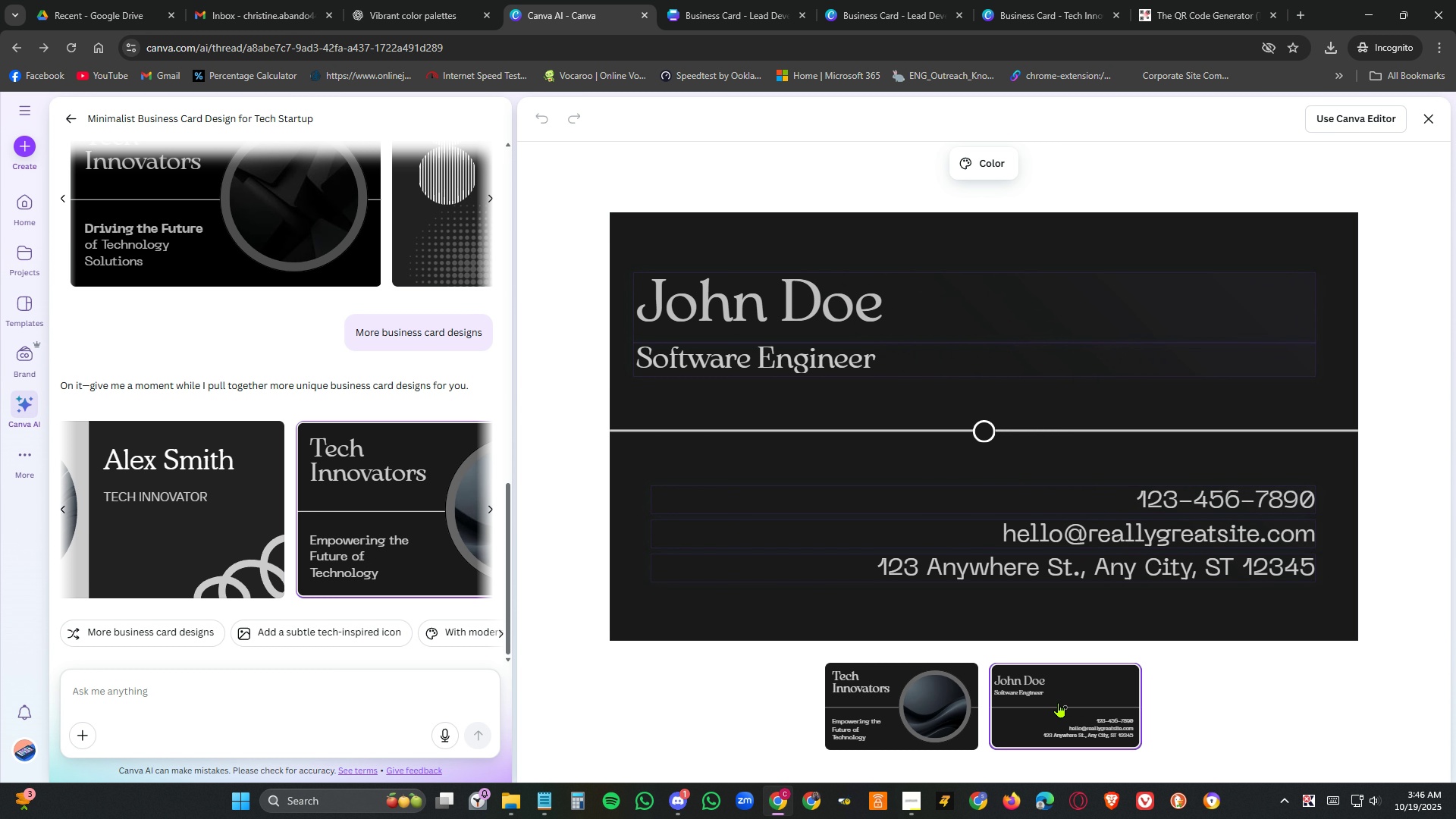 
left_click([1075, 705])
 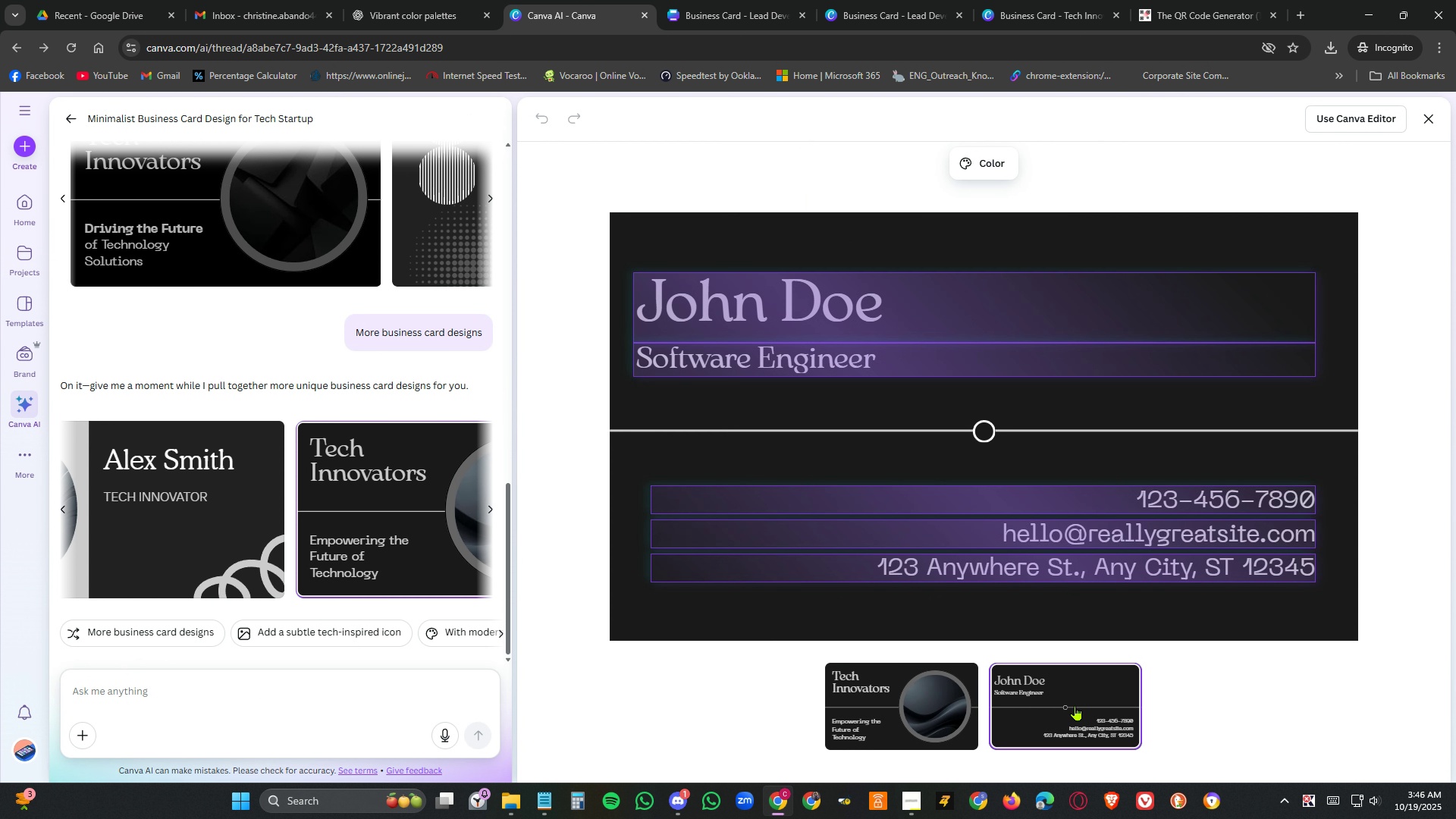 
hold_key(key=Space, duration=1.52)
 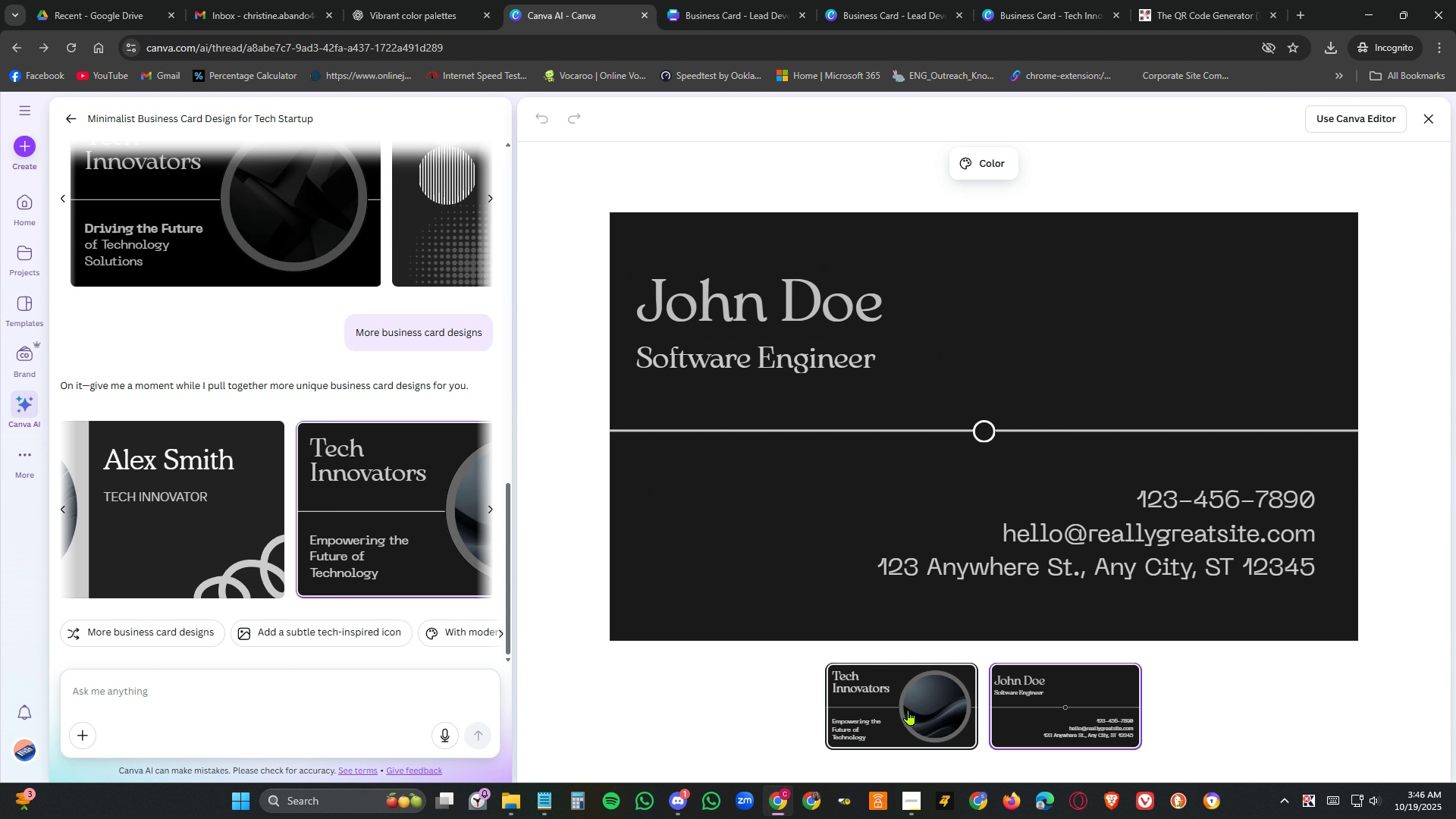 
hold_key(key=Space, duration=1.52)
 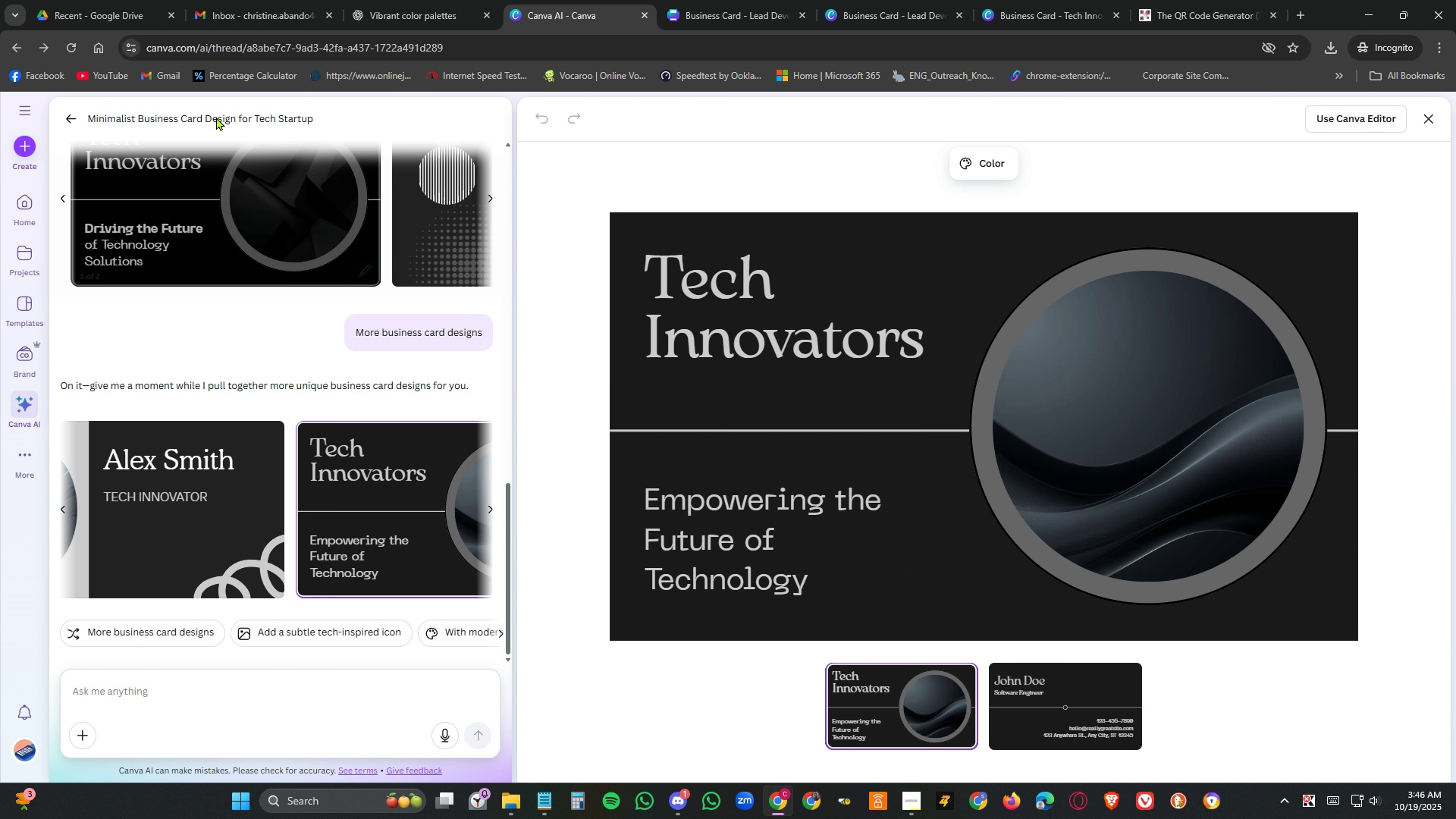 
hold_key(key=Space, duration=1.53)
 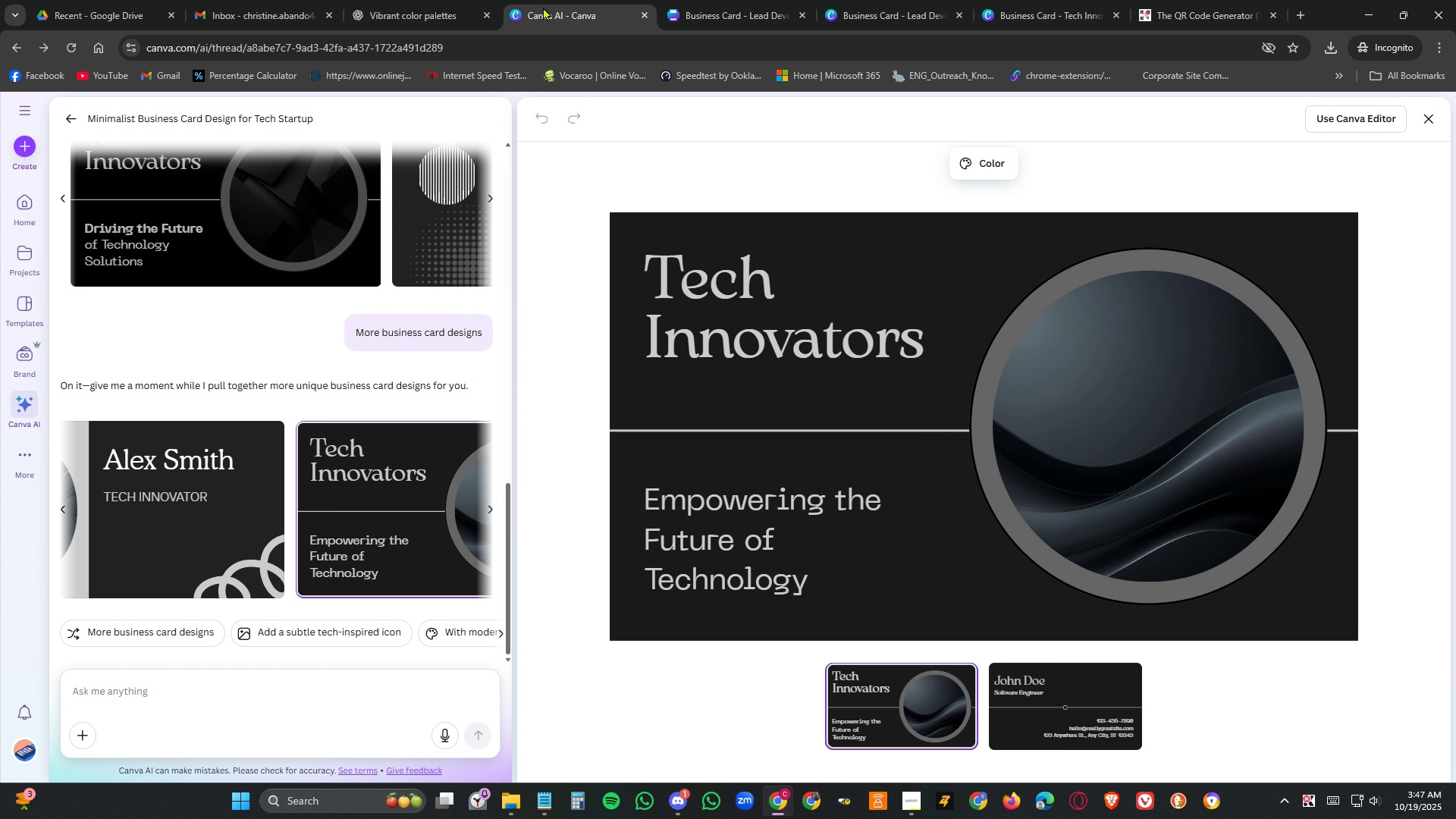 
hold_key(key=Space, duration=1.51)
 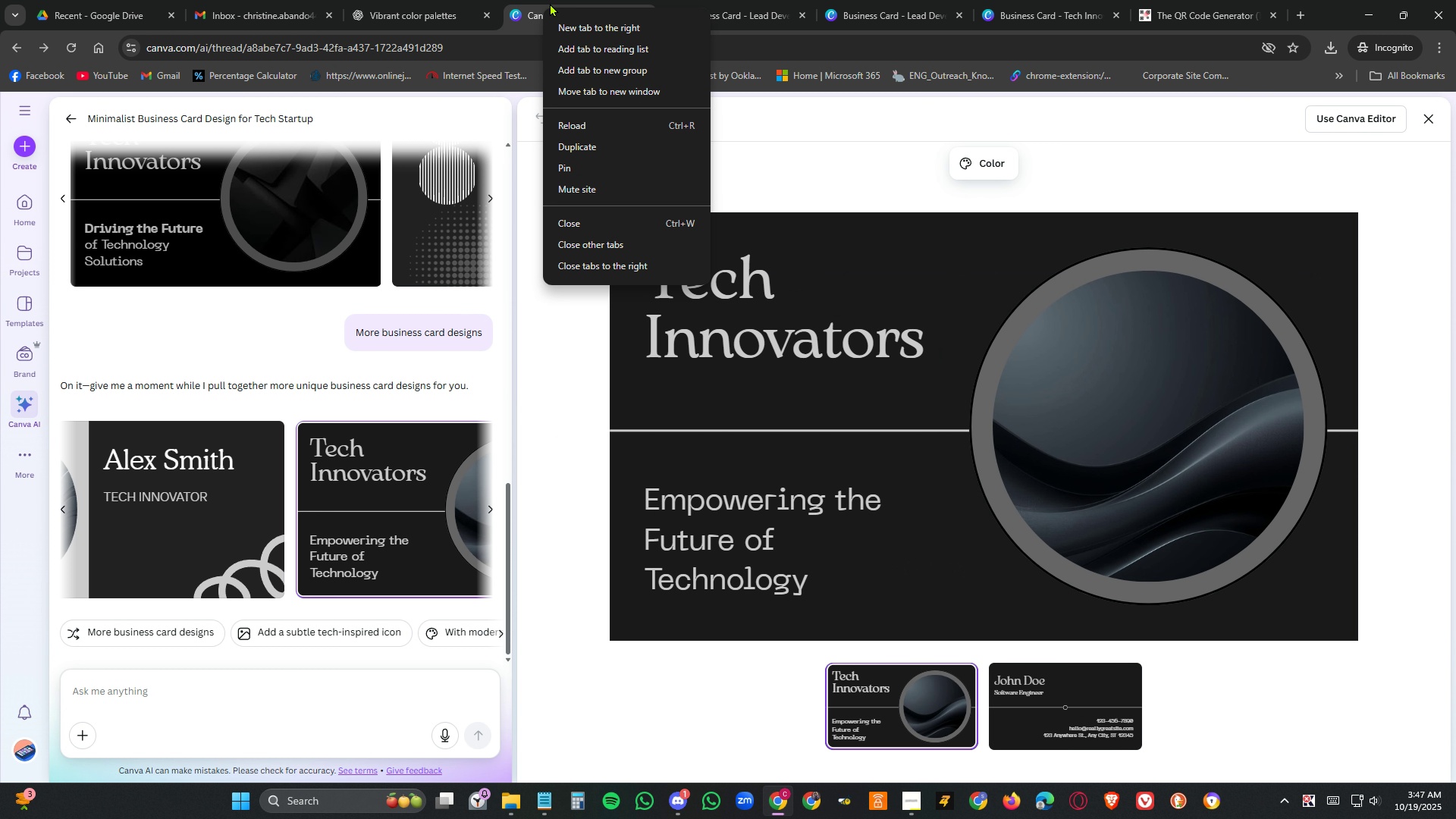 
right_click([543, 8])
 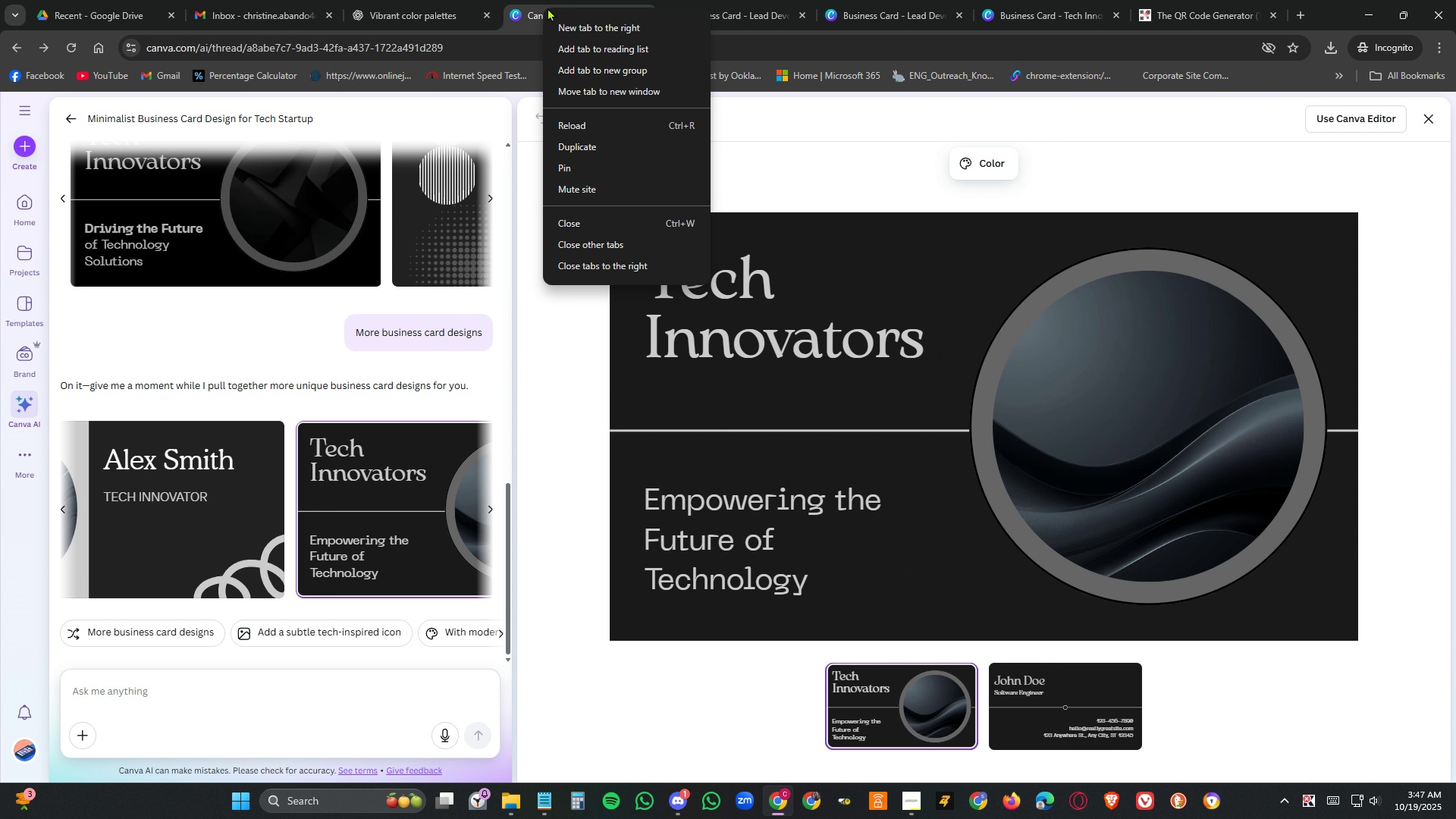 
hold_key(key=Space, duration=1.51)
 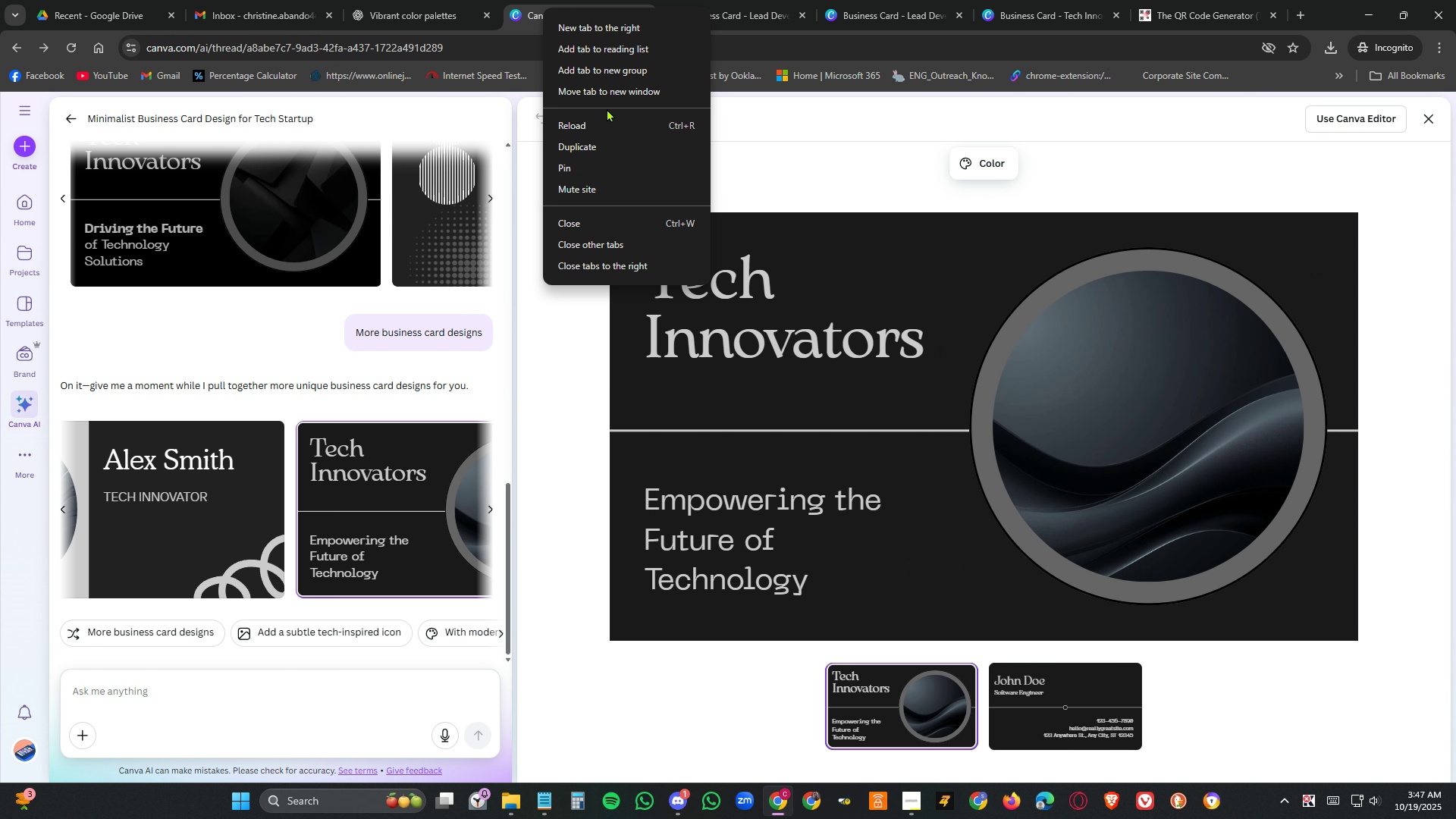 
hold_key(key=Space, duration=1.52)
 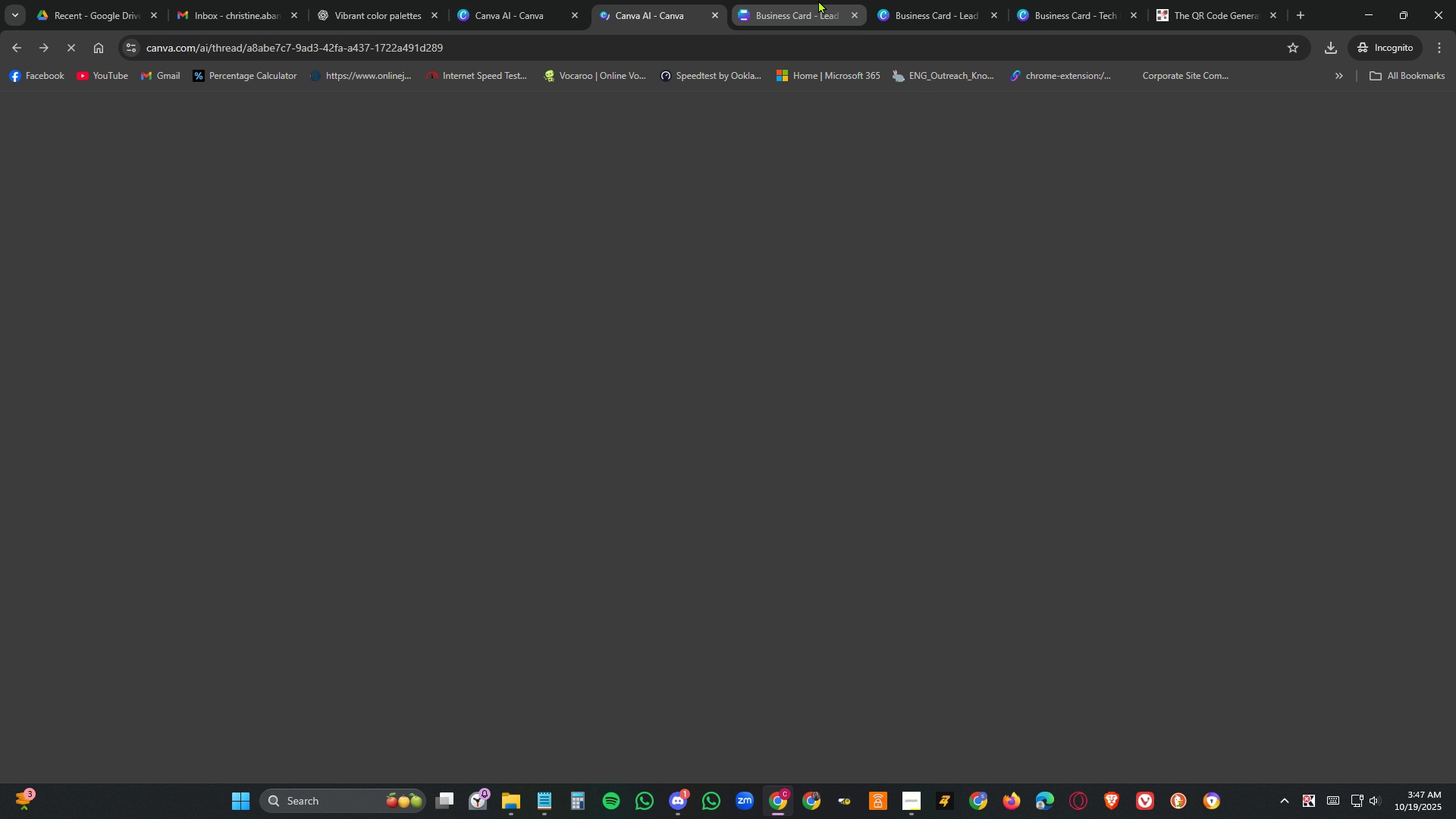 
left_click([608, 149])
 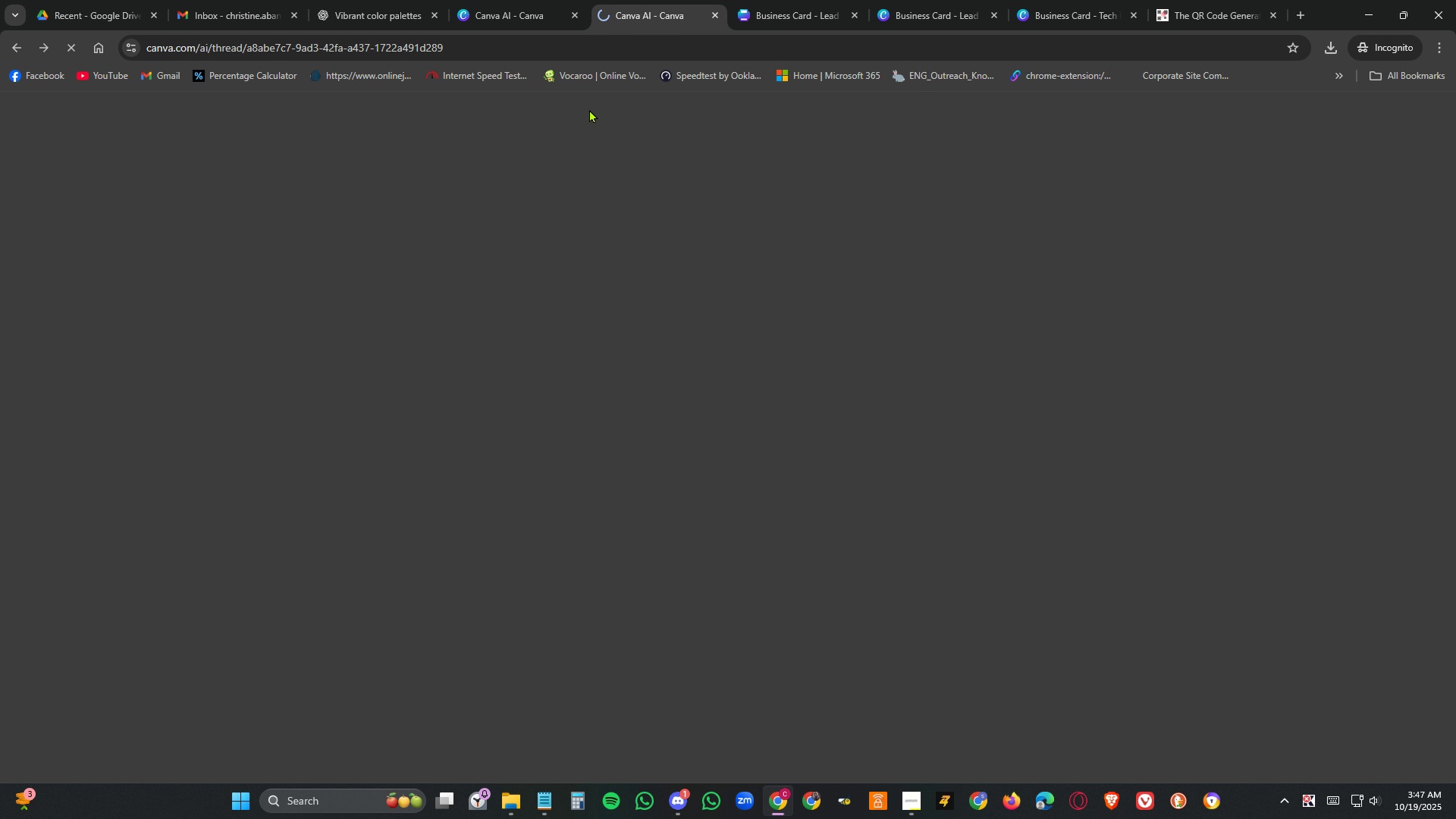 
hold_key(key=Space, duration=1.53)
 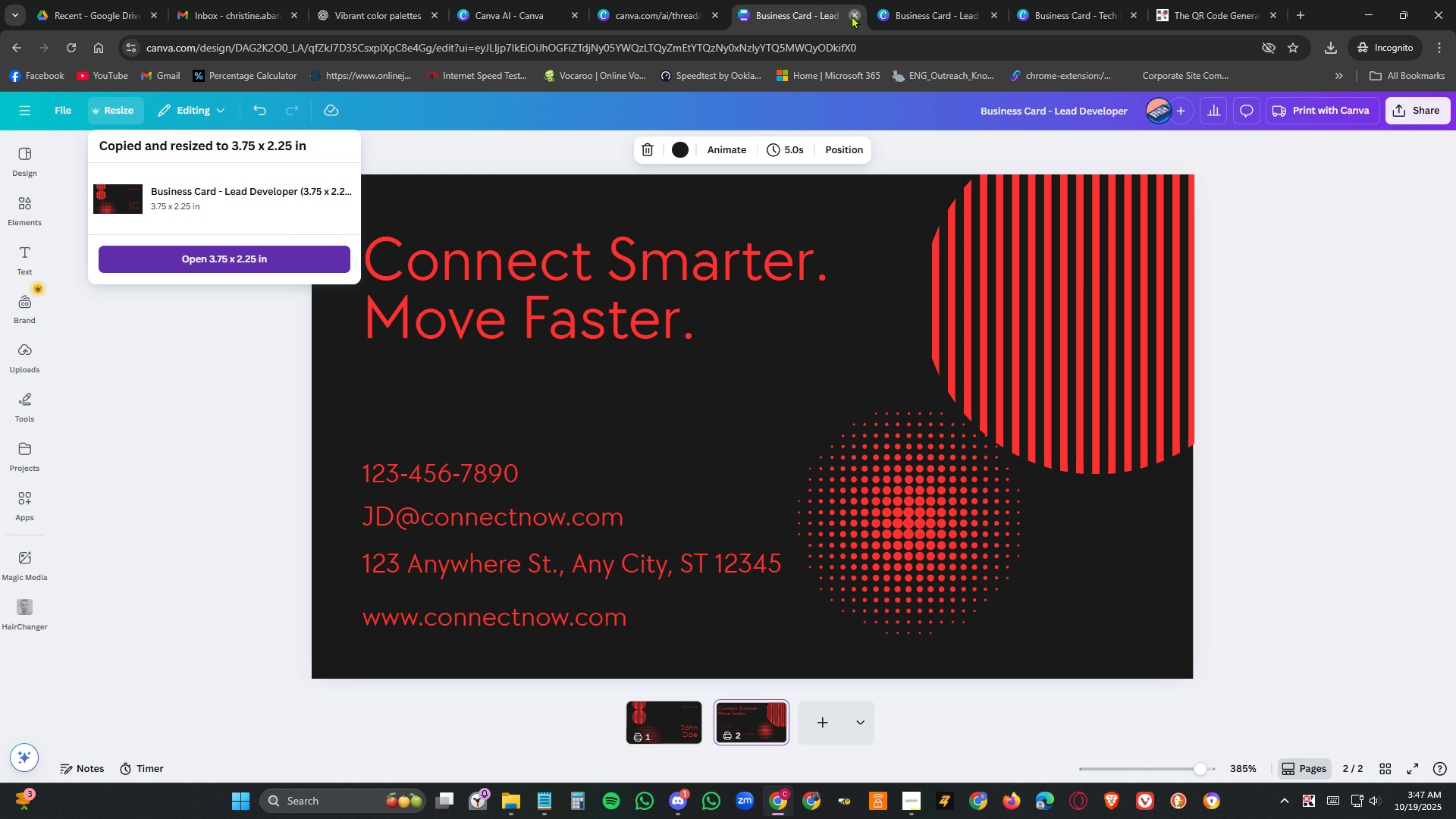 
left_click([818, 0])
 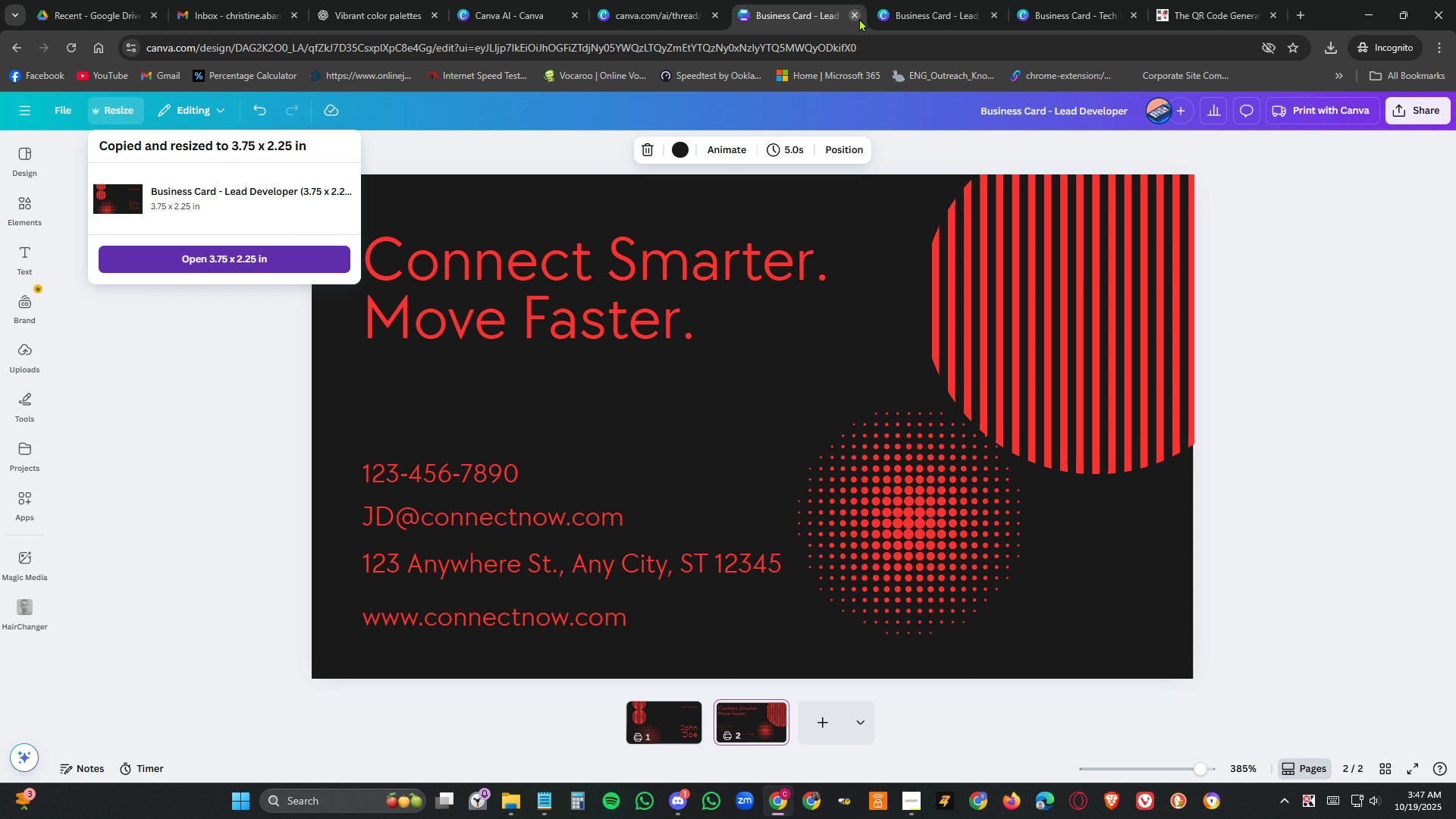 
hold_key(key=Space, duration=1.51)
 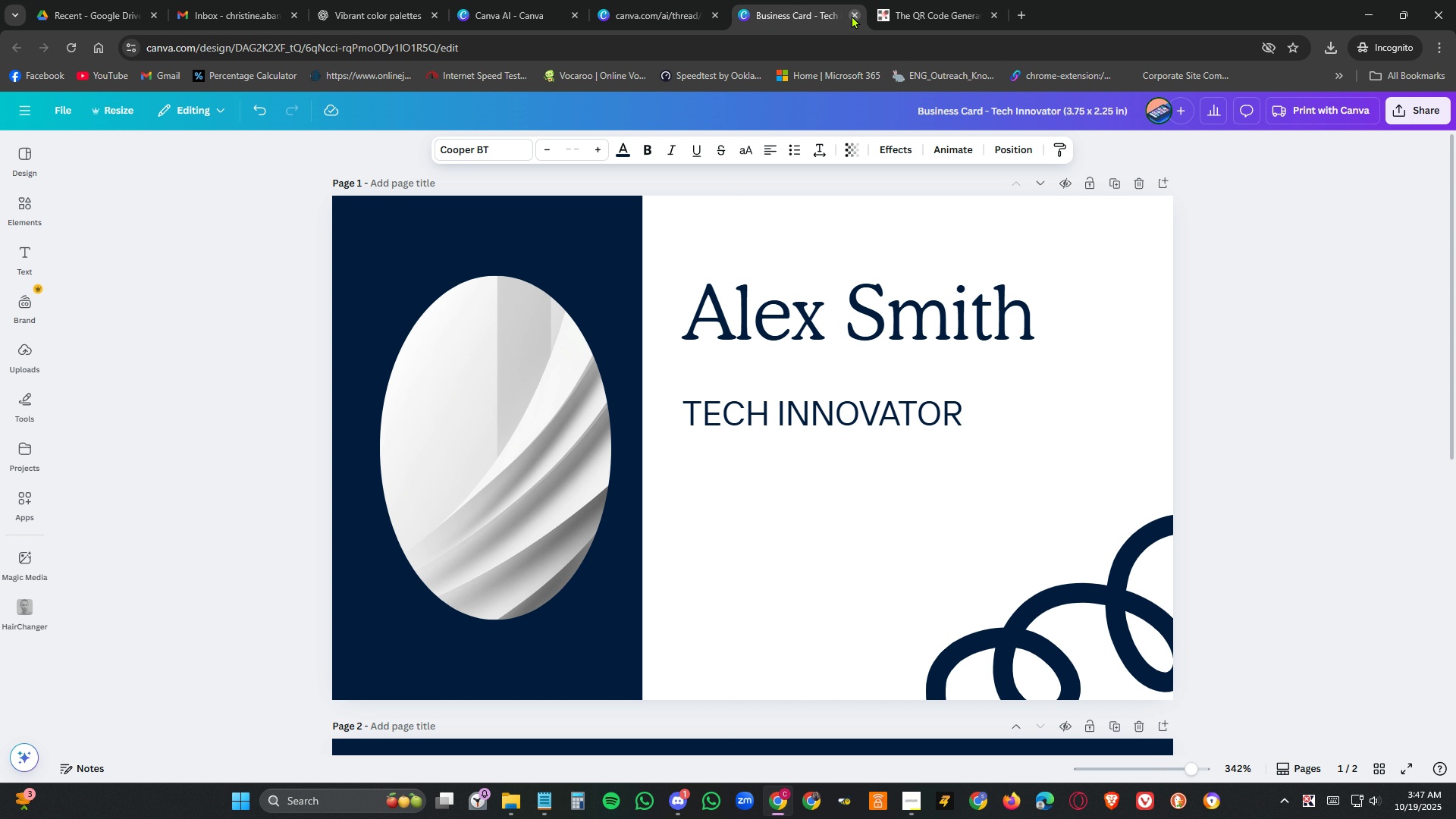 
left_click([852, 15])
 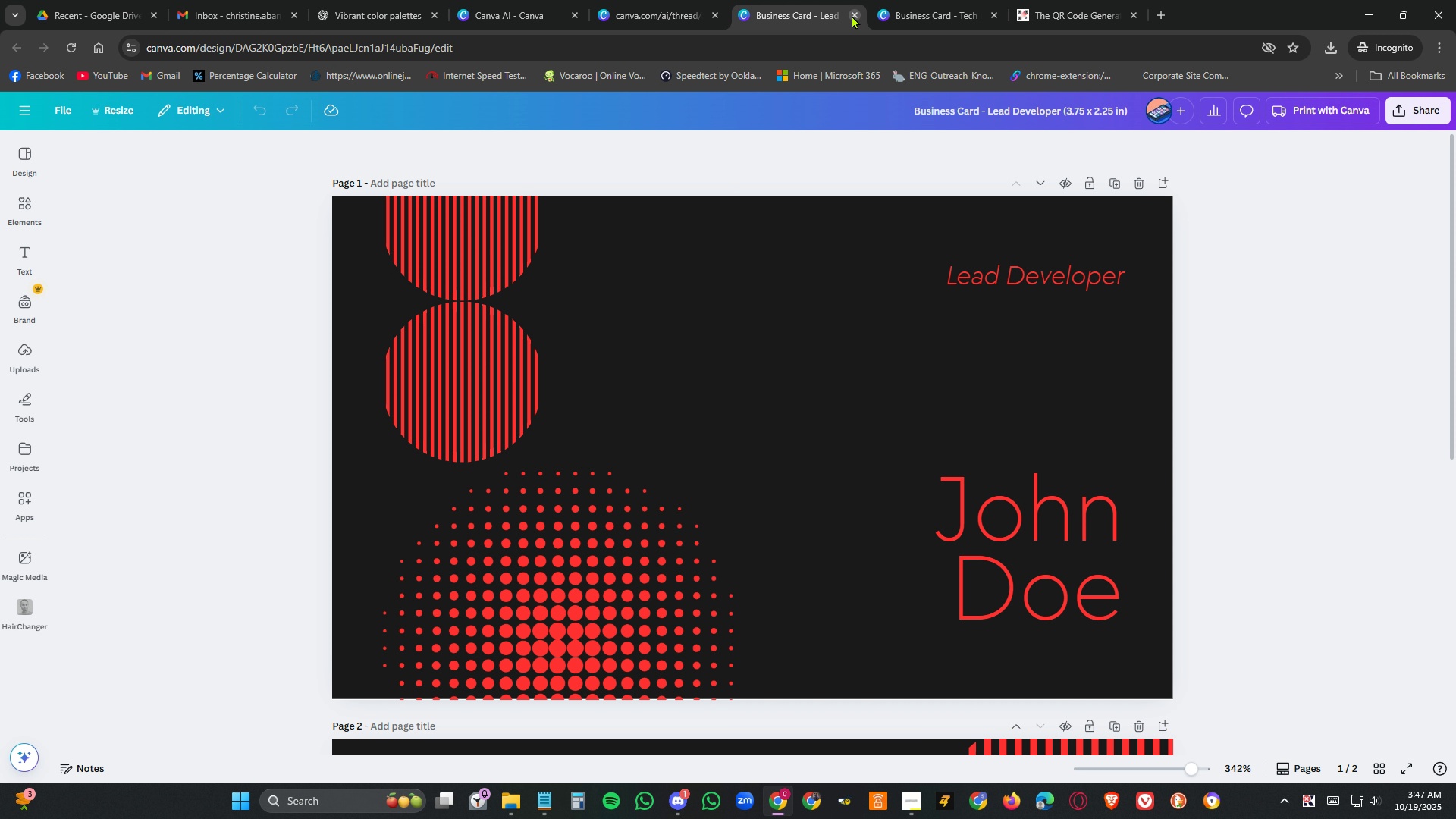 
left_click([852, 15])
 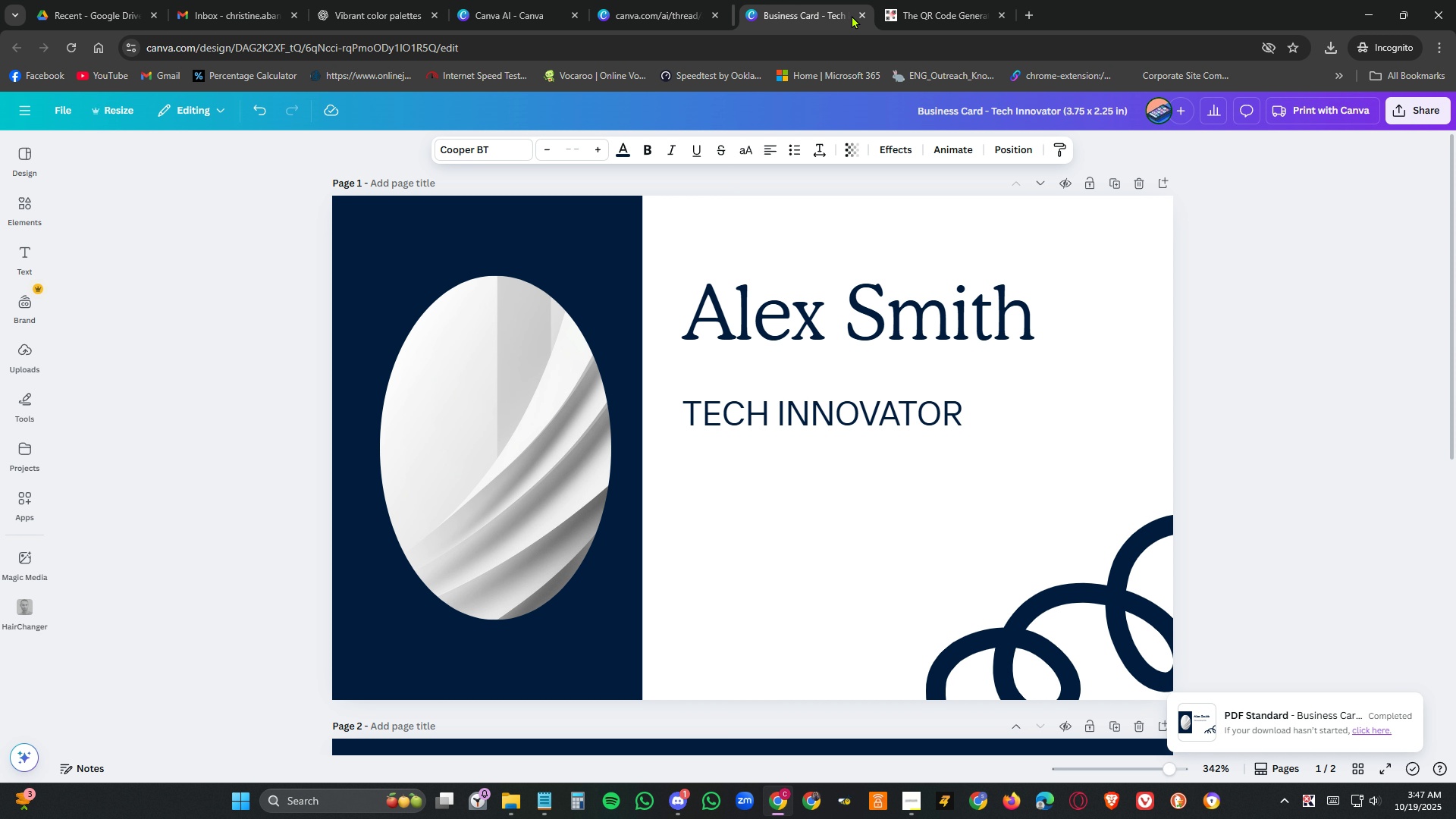 
hold_key(key=Space, duration=1.52)
 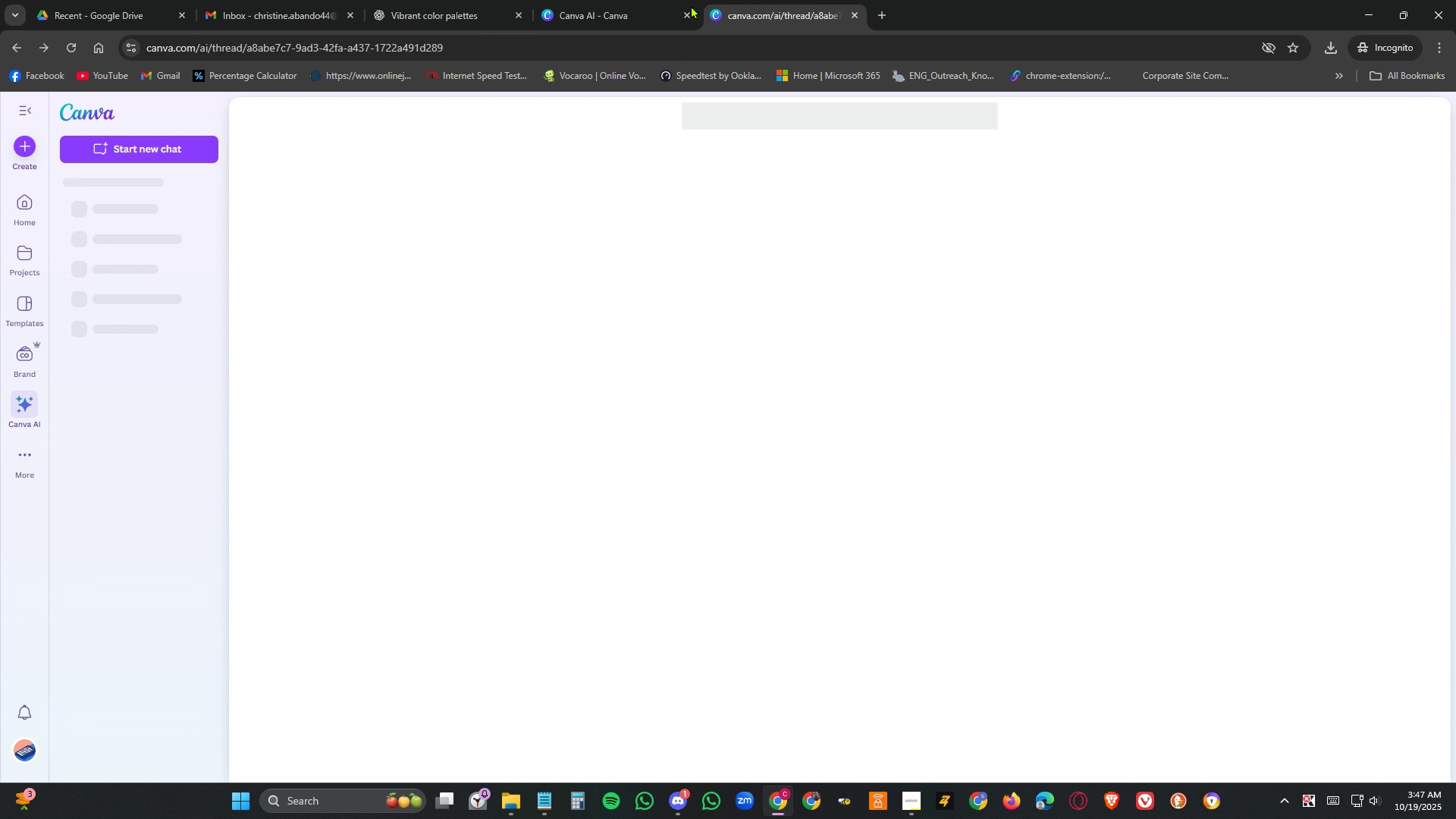 
left_click([852, 15])
 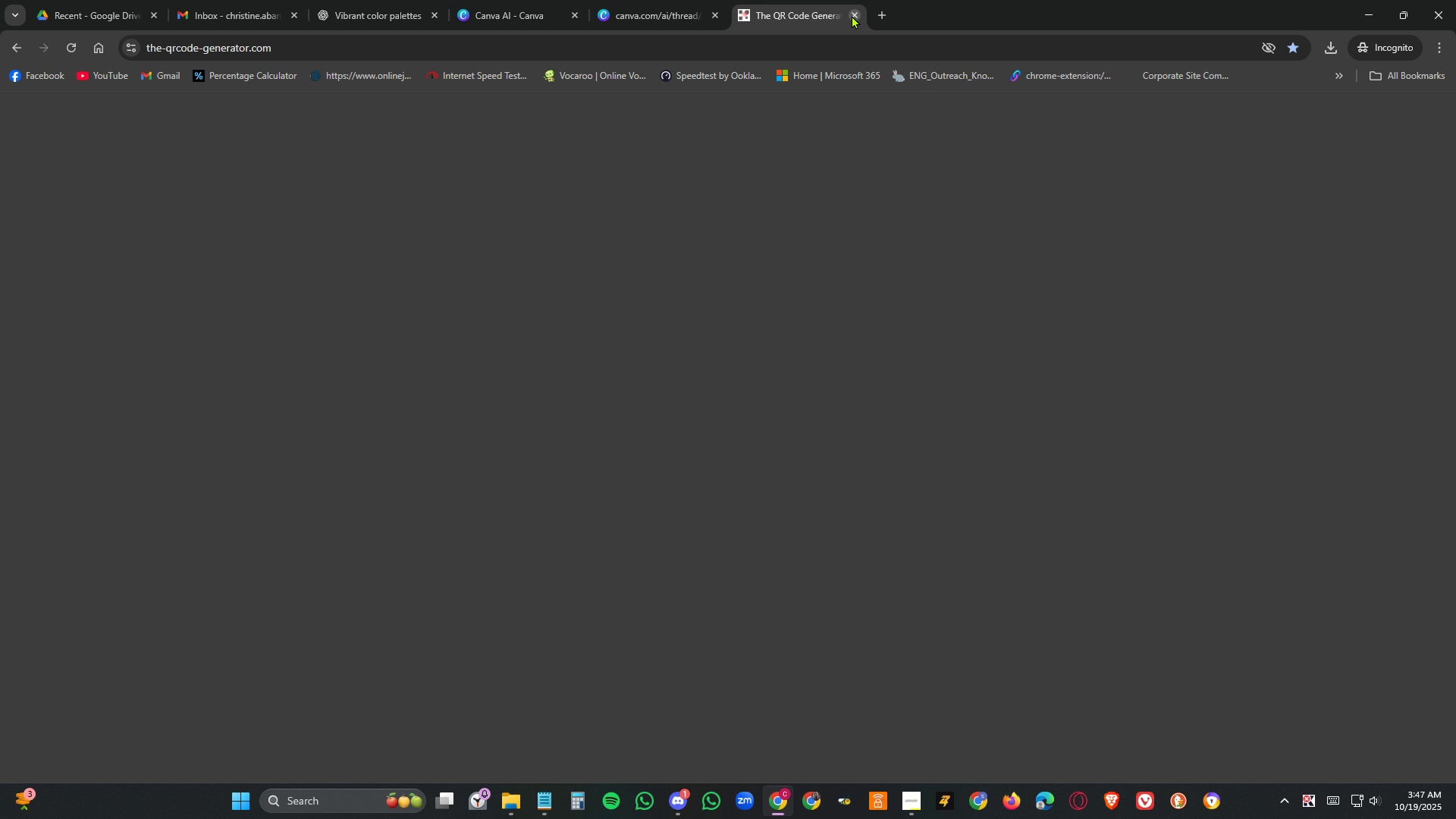 
hold_key(key=Space, duration=1.52)
 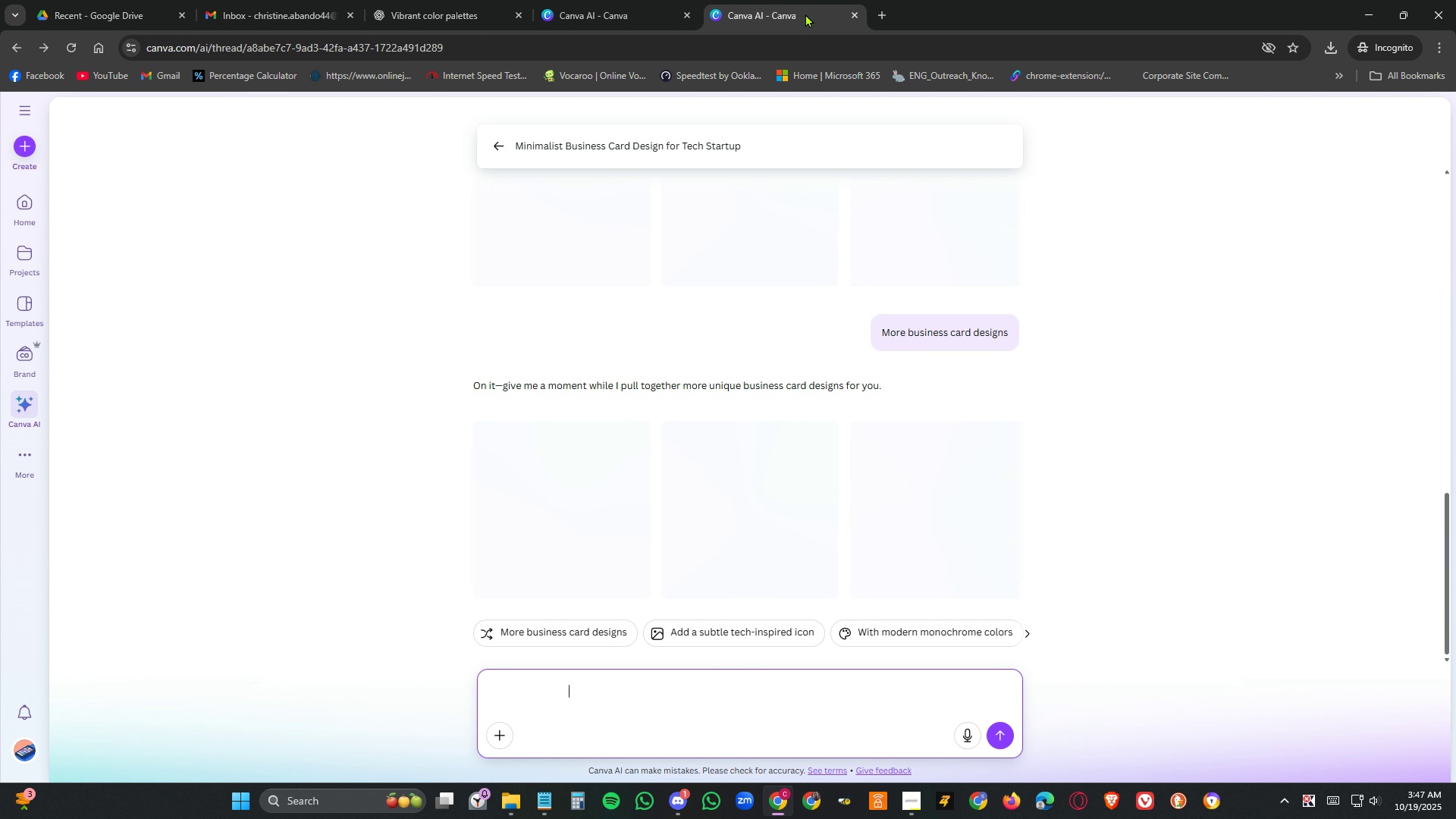 
left_click([852, 15])
 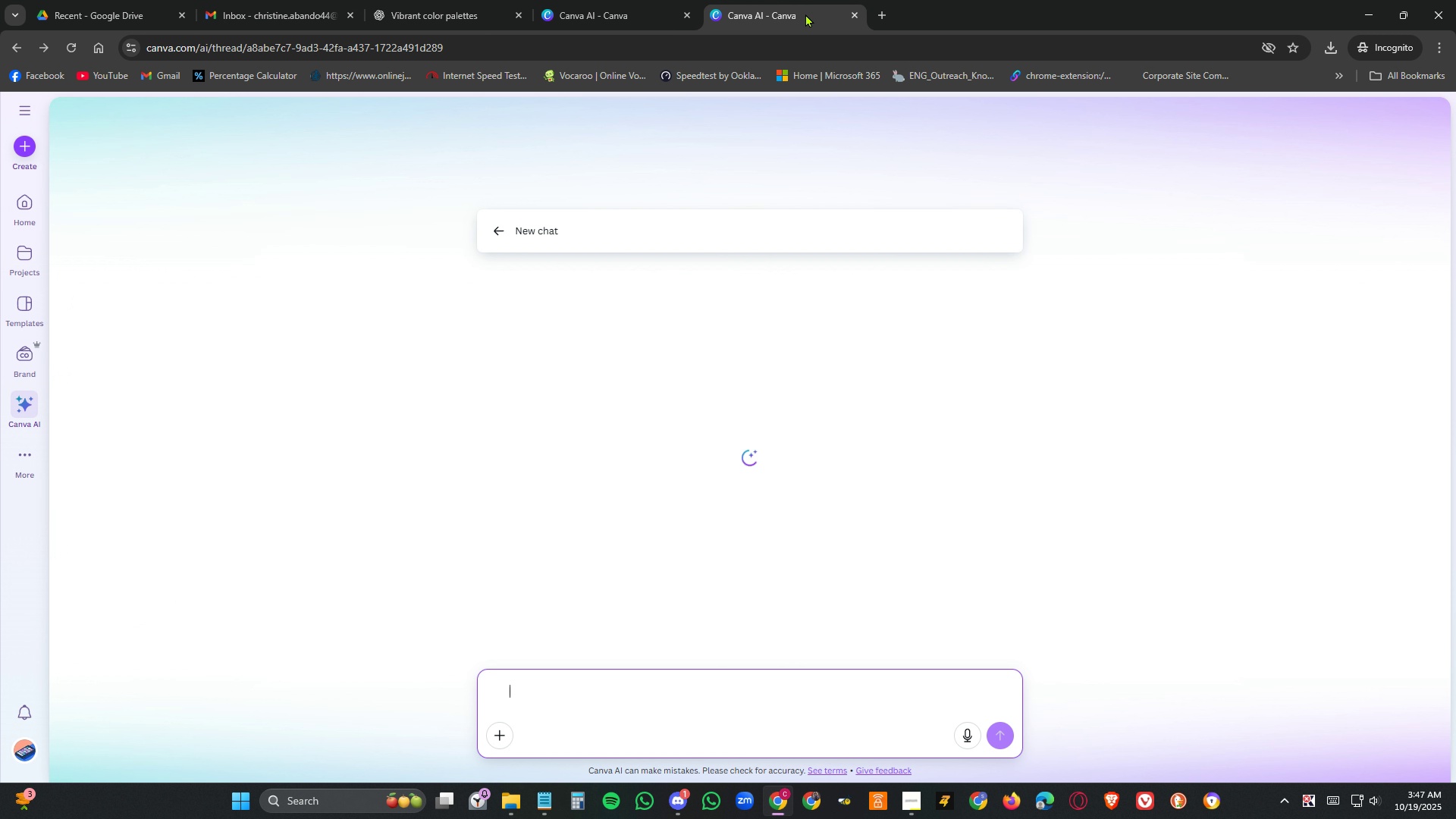 
hold_key(key=Space, duration=1.51)
 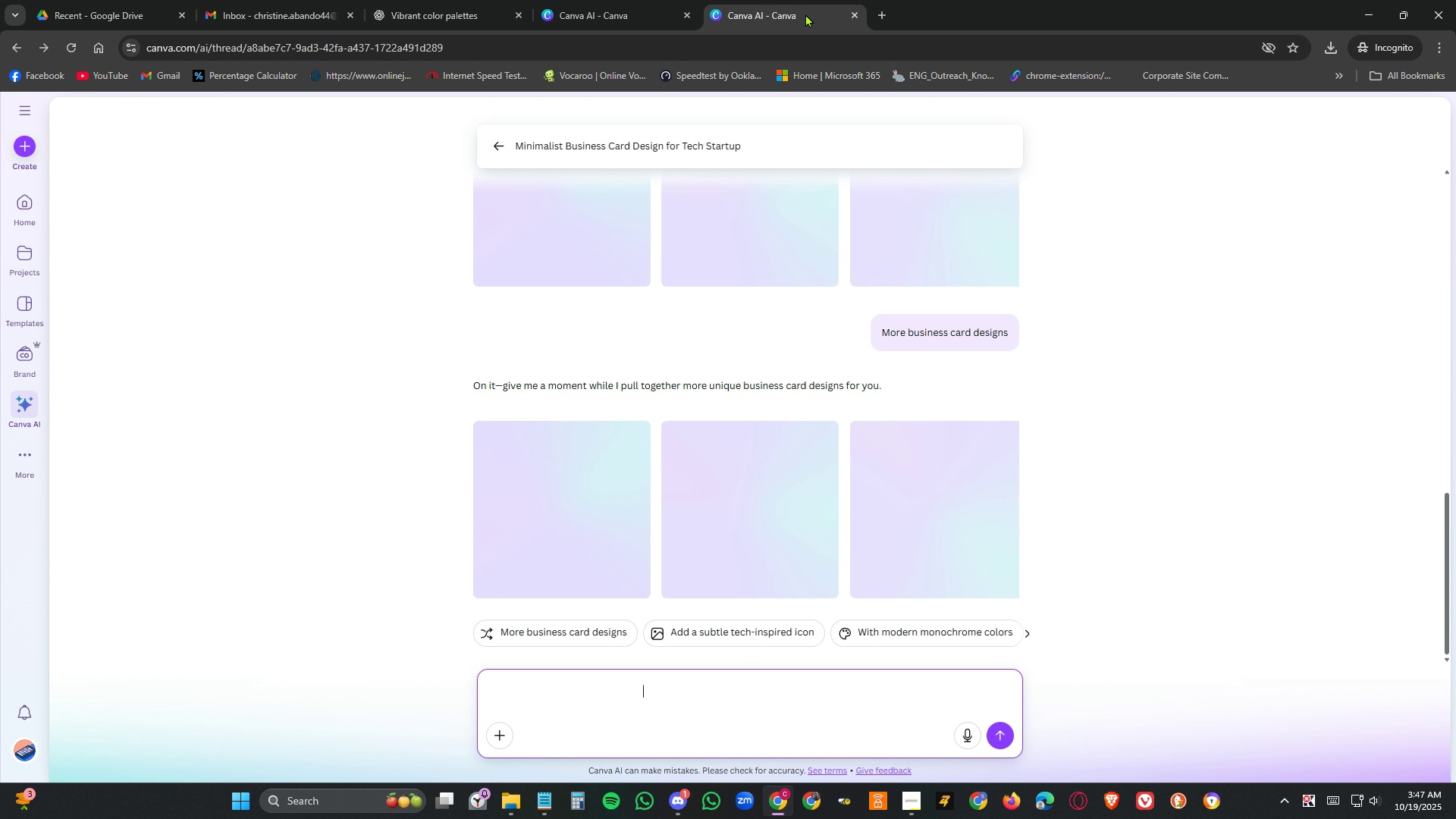 
hold_key(key=Space, duration=1.51)
 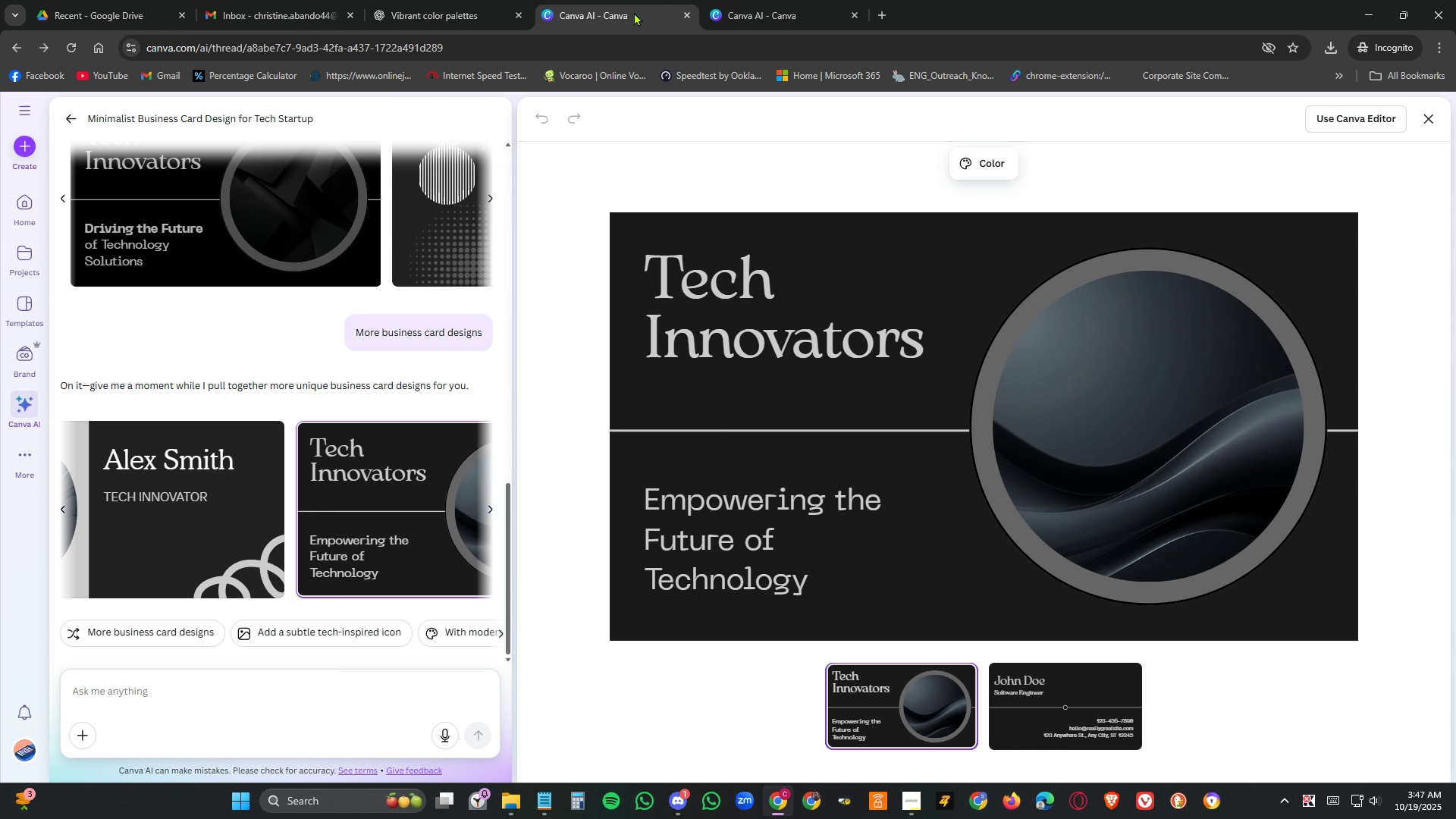 
hold_key(key=Space, duration=1.51)
 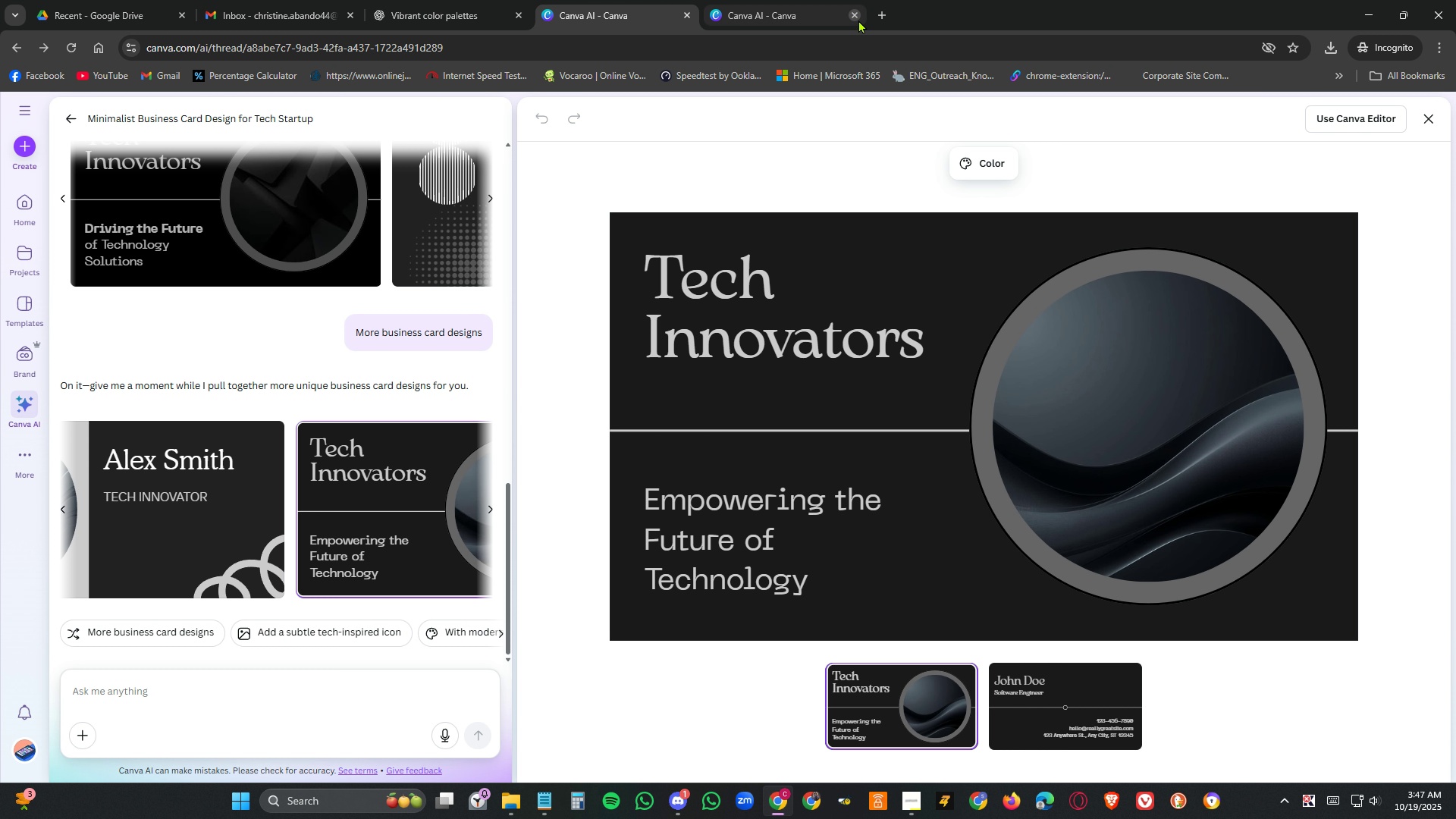 
left_click([636, 11])
 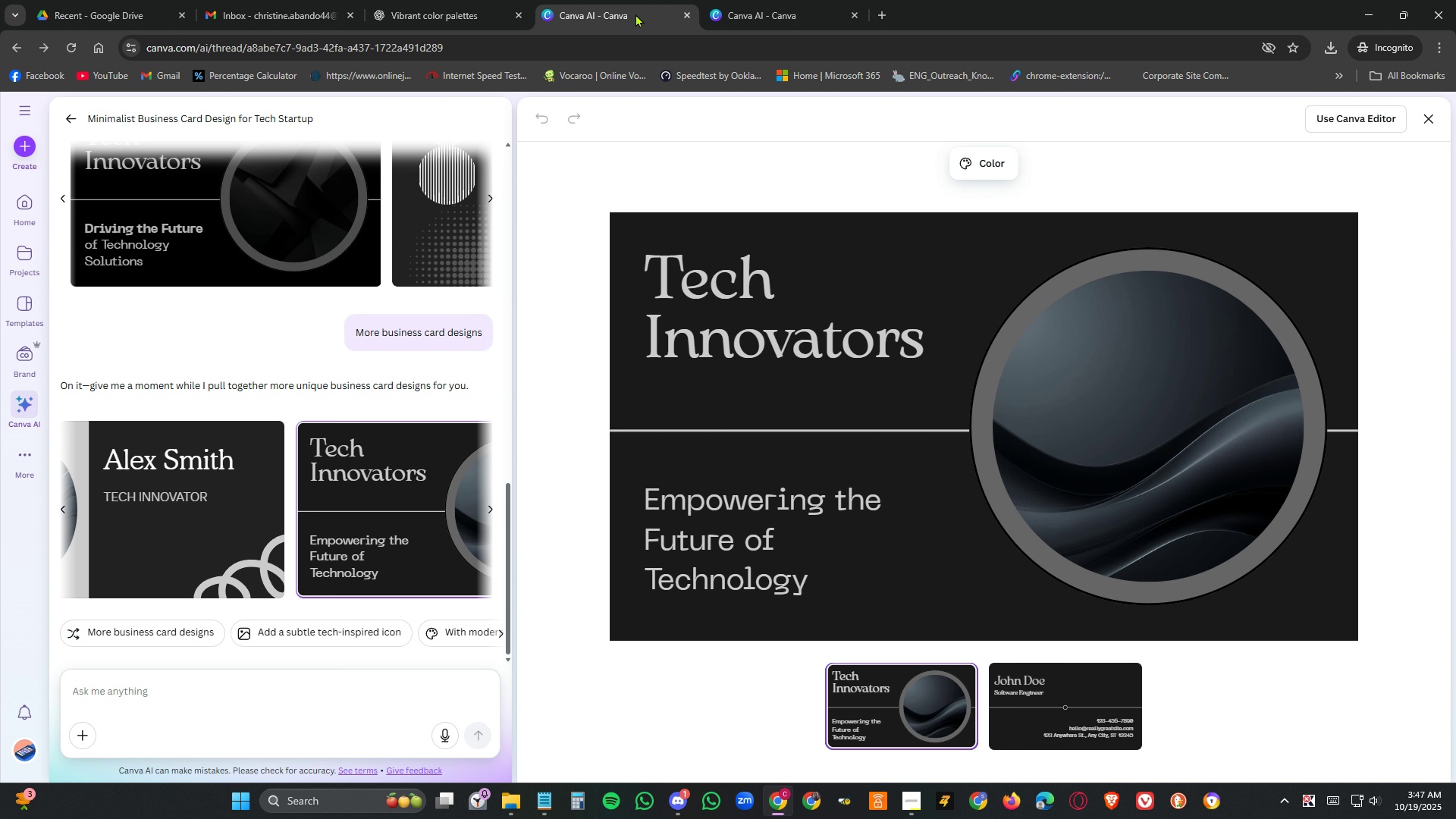 
hold_key(key=Space, duration=1.53)
 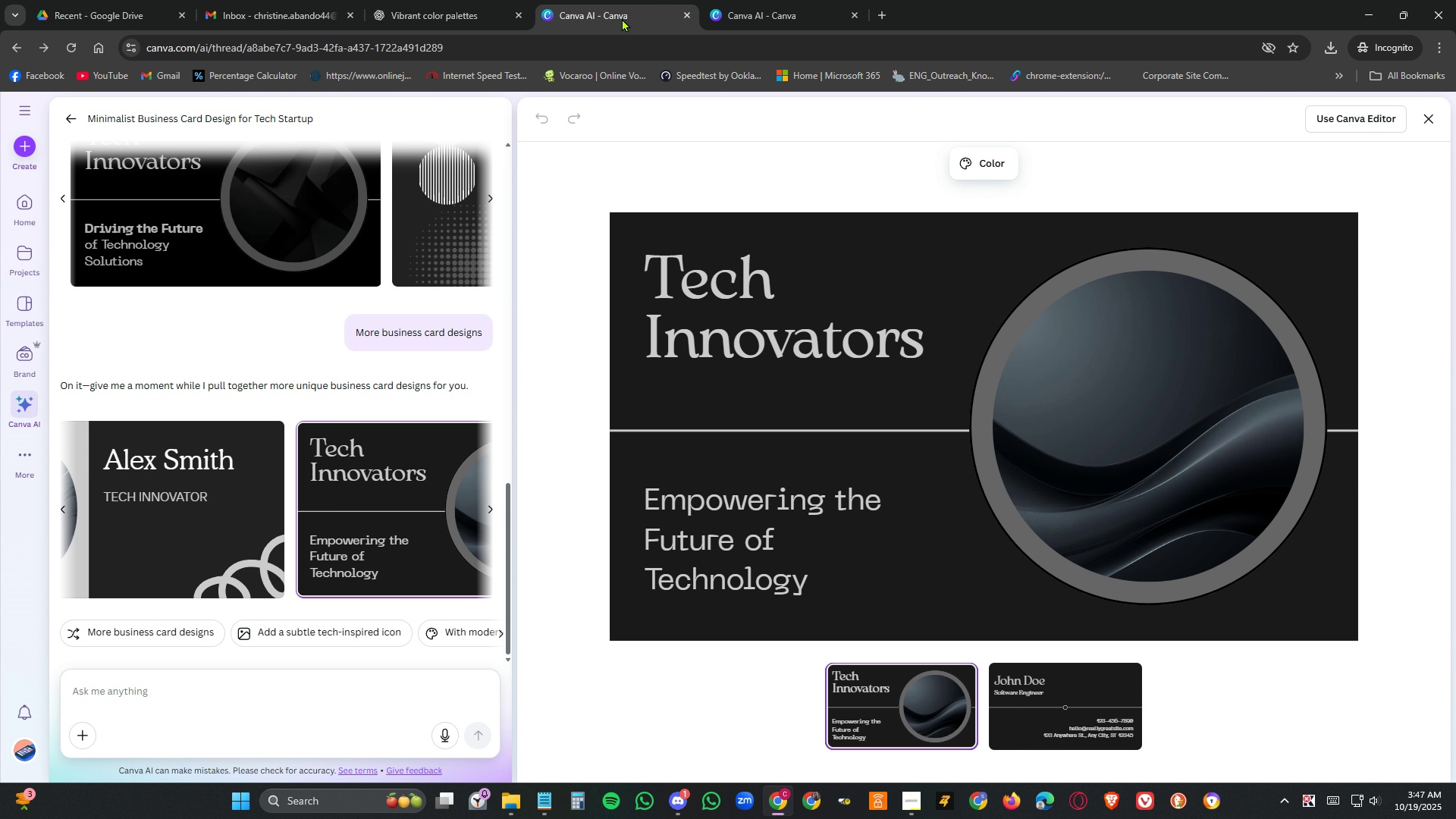 
hold_key(key=Space, duration=1.52)
 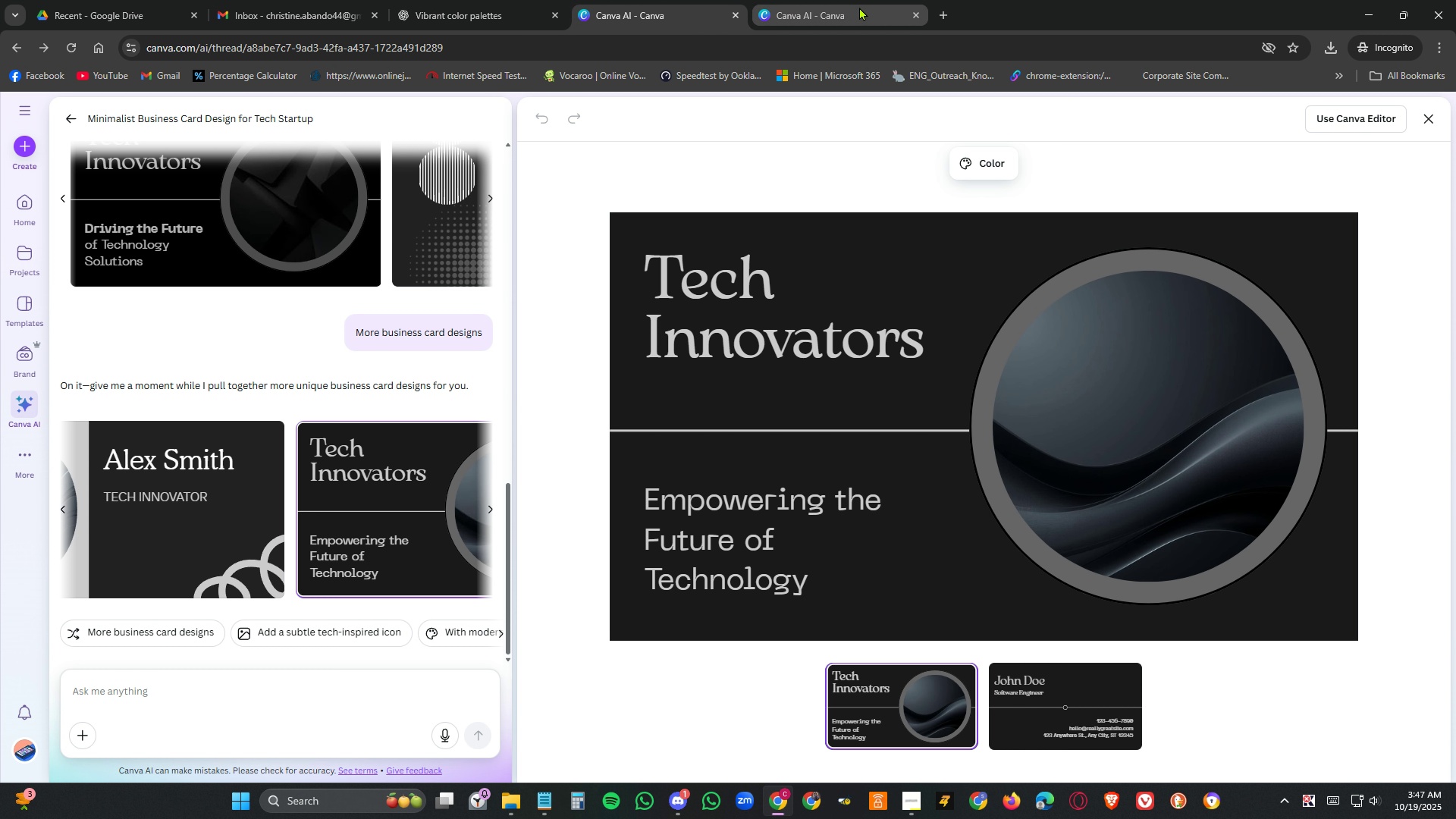 
hold_key(key=Space, duration=1.51)
 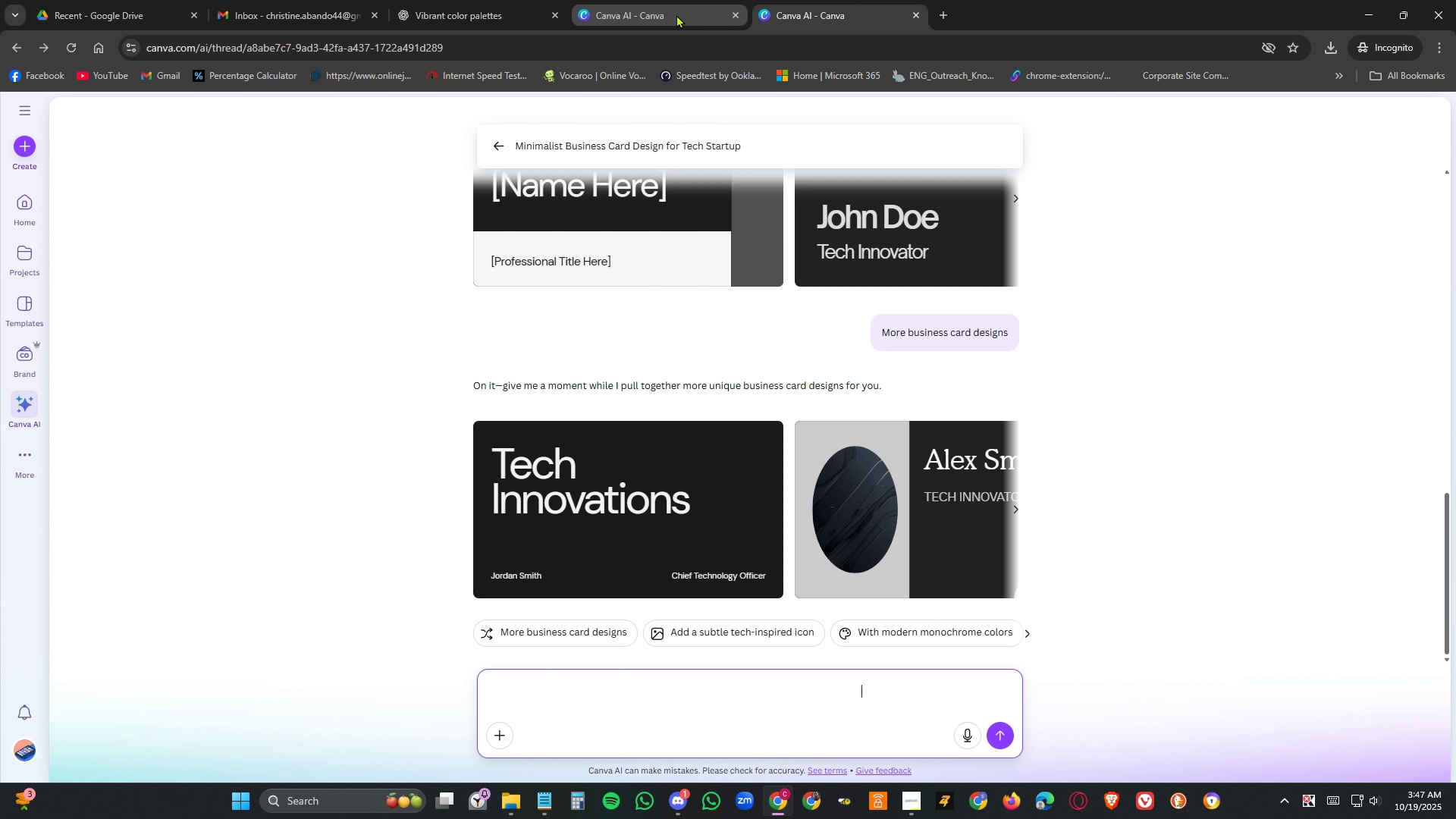 
left_click([859, 7])
 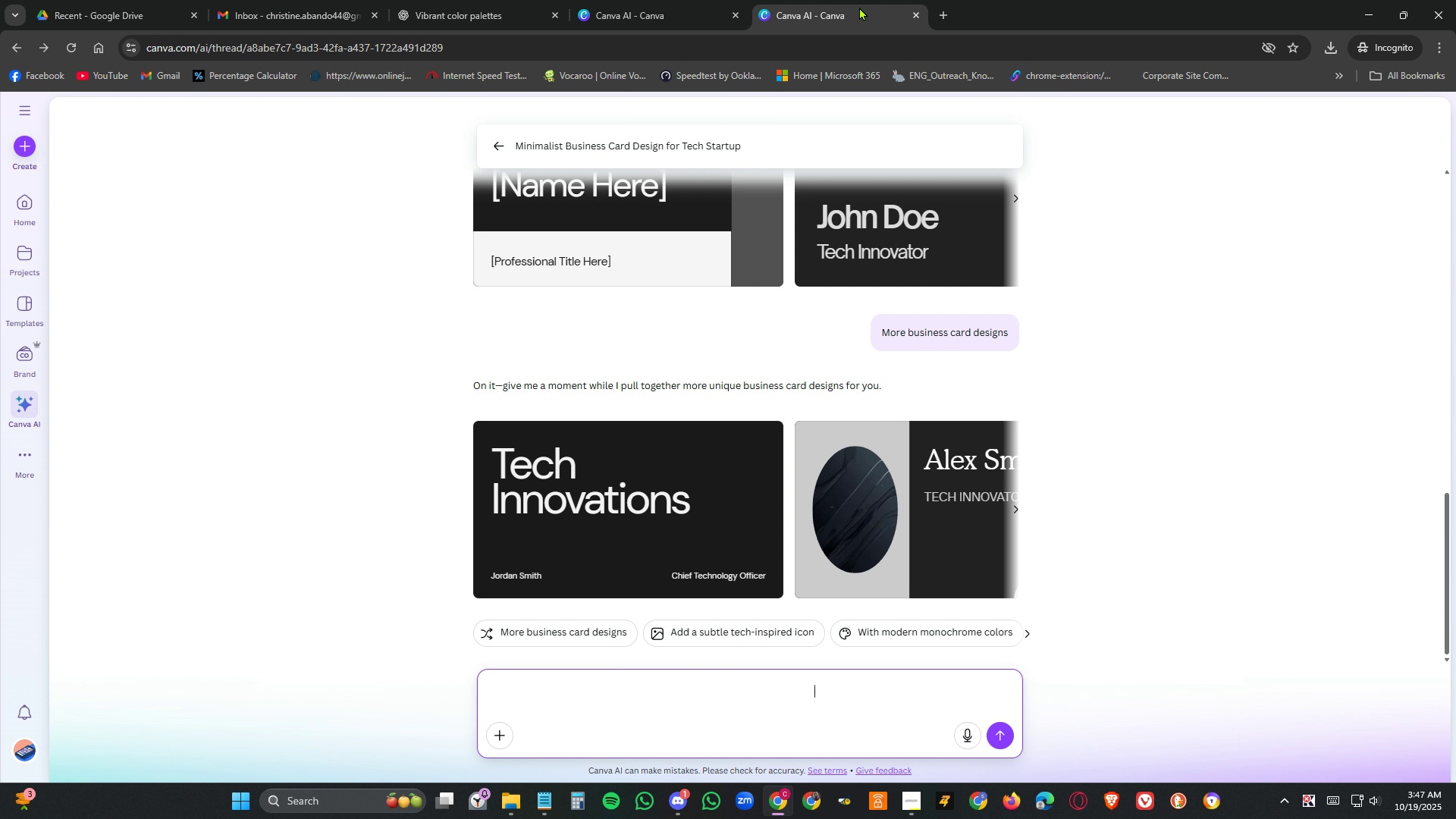 
hold_key(key=Space, duration=1.51)
 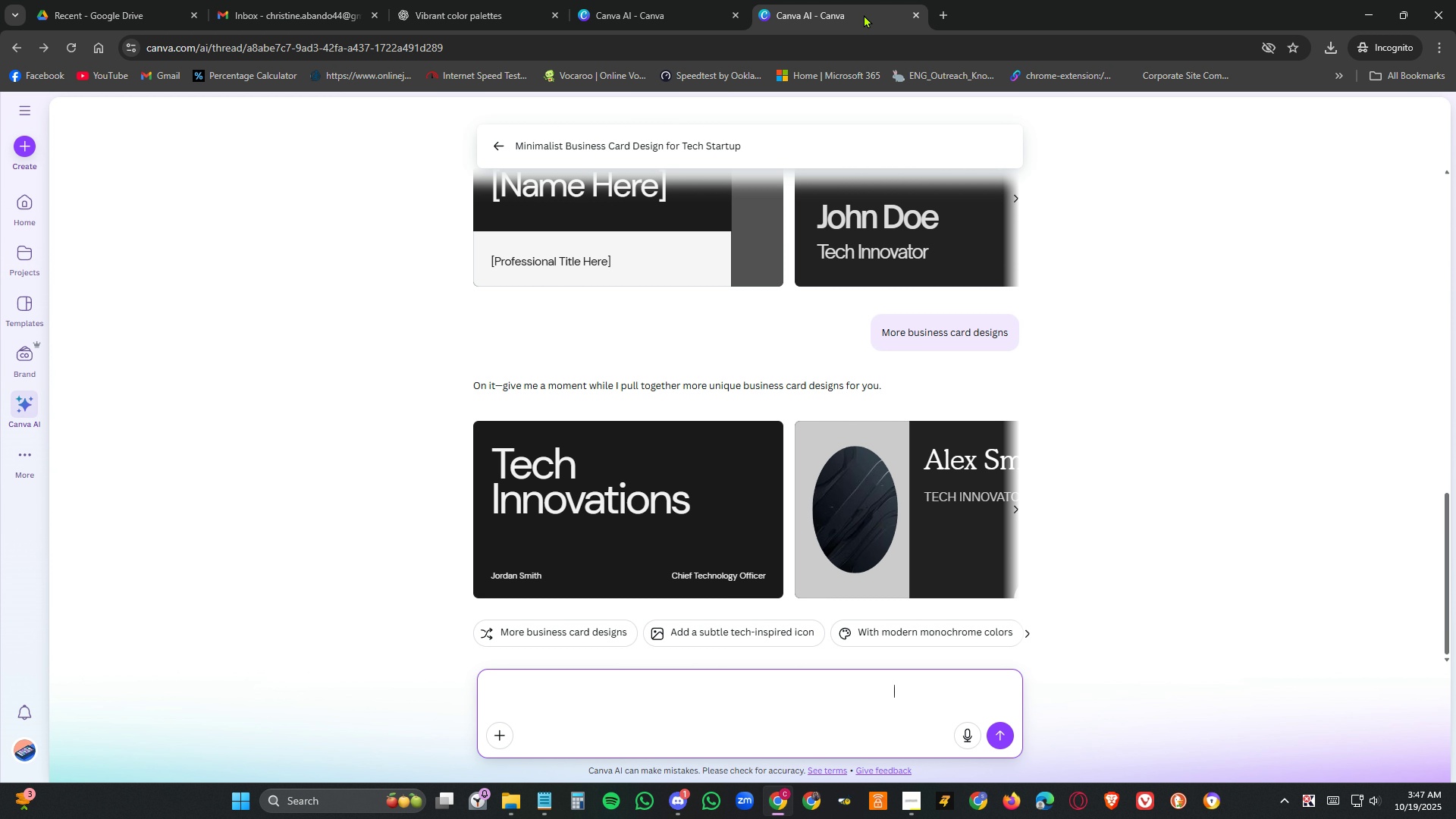 
left_click([676, 14])
 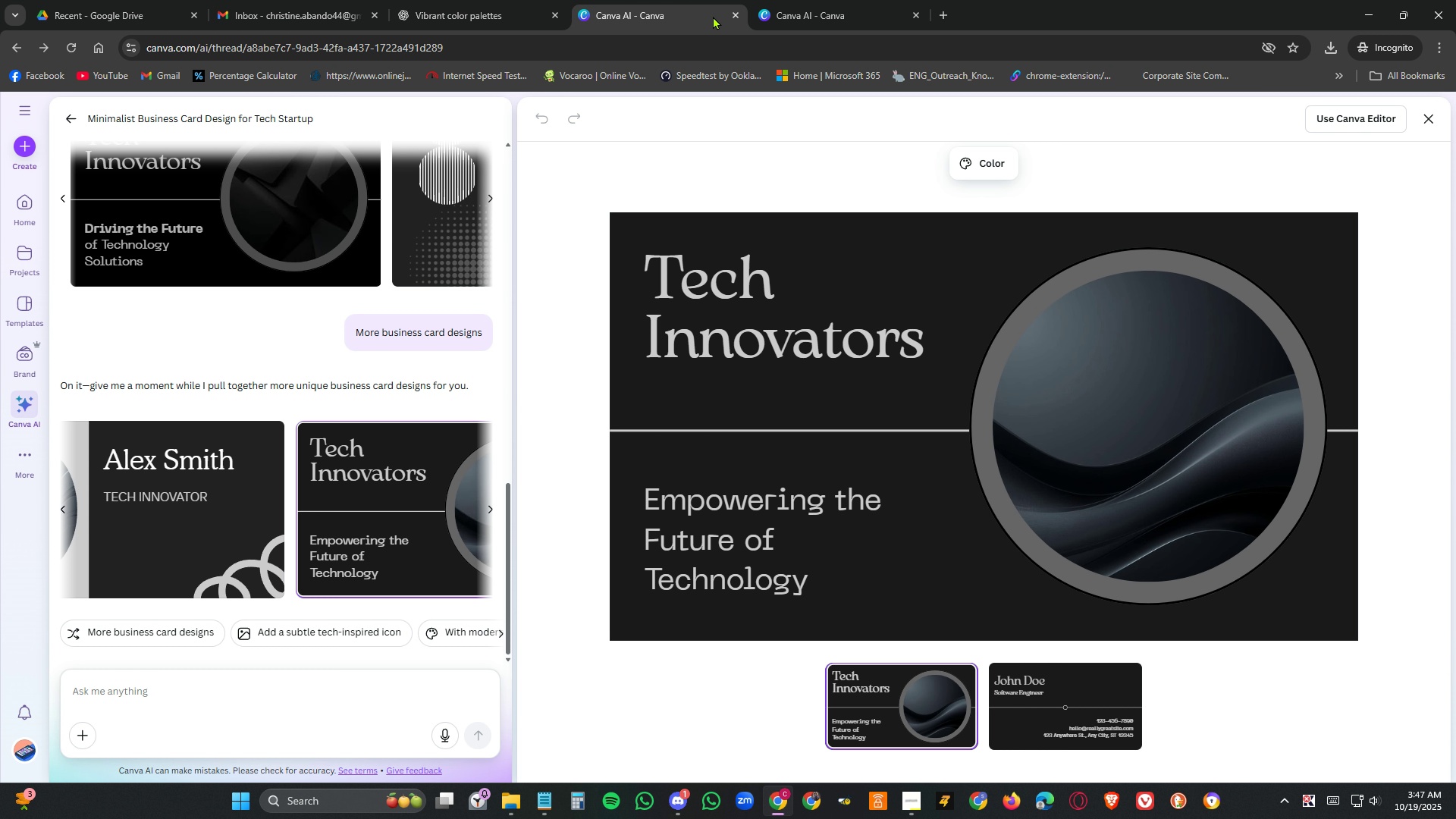 
hold_key(key=Space, duration=1.51)
 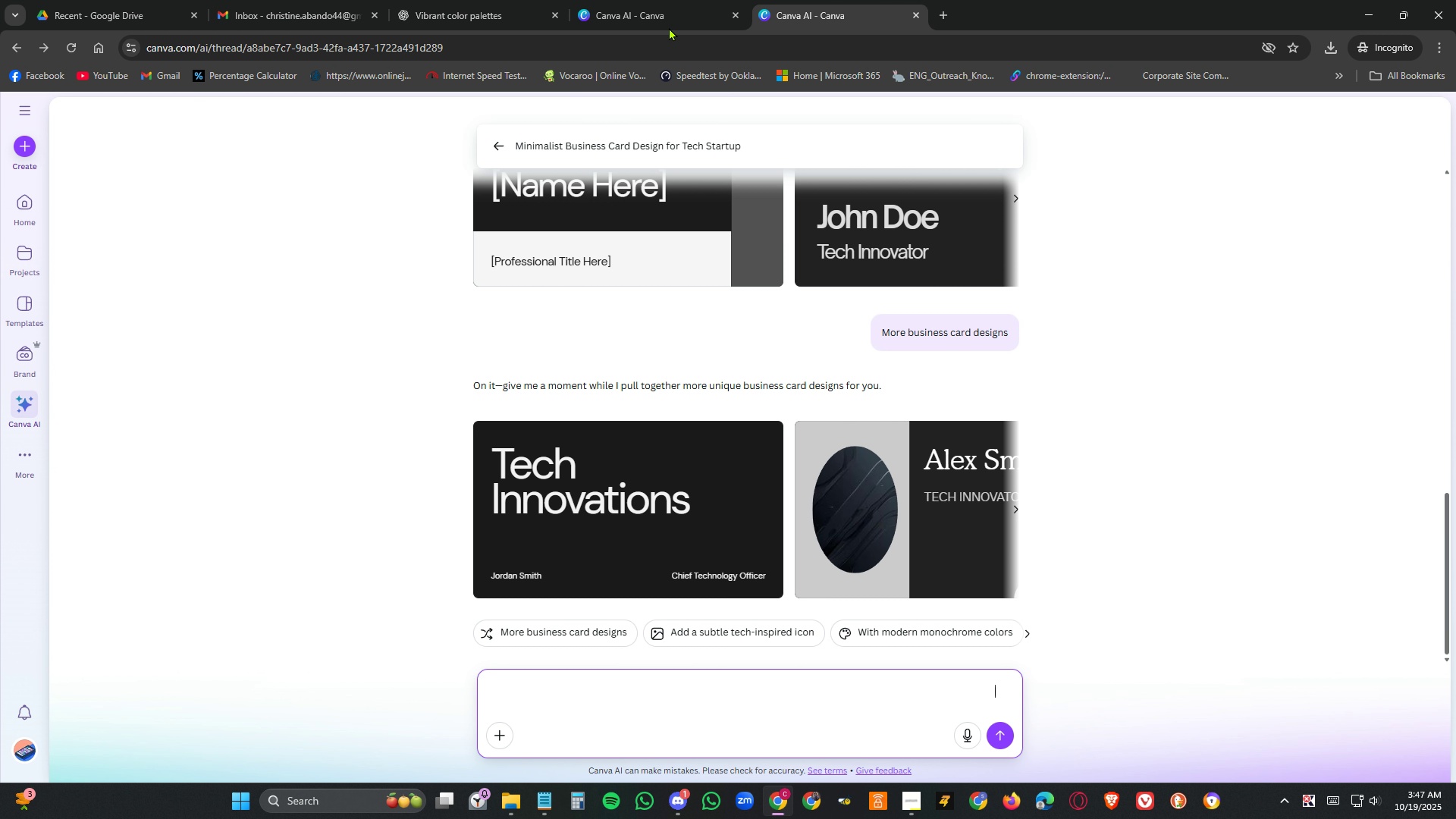 
left_click([859, 17])
 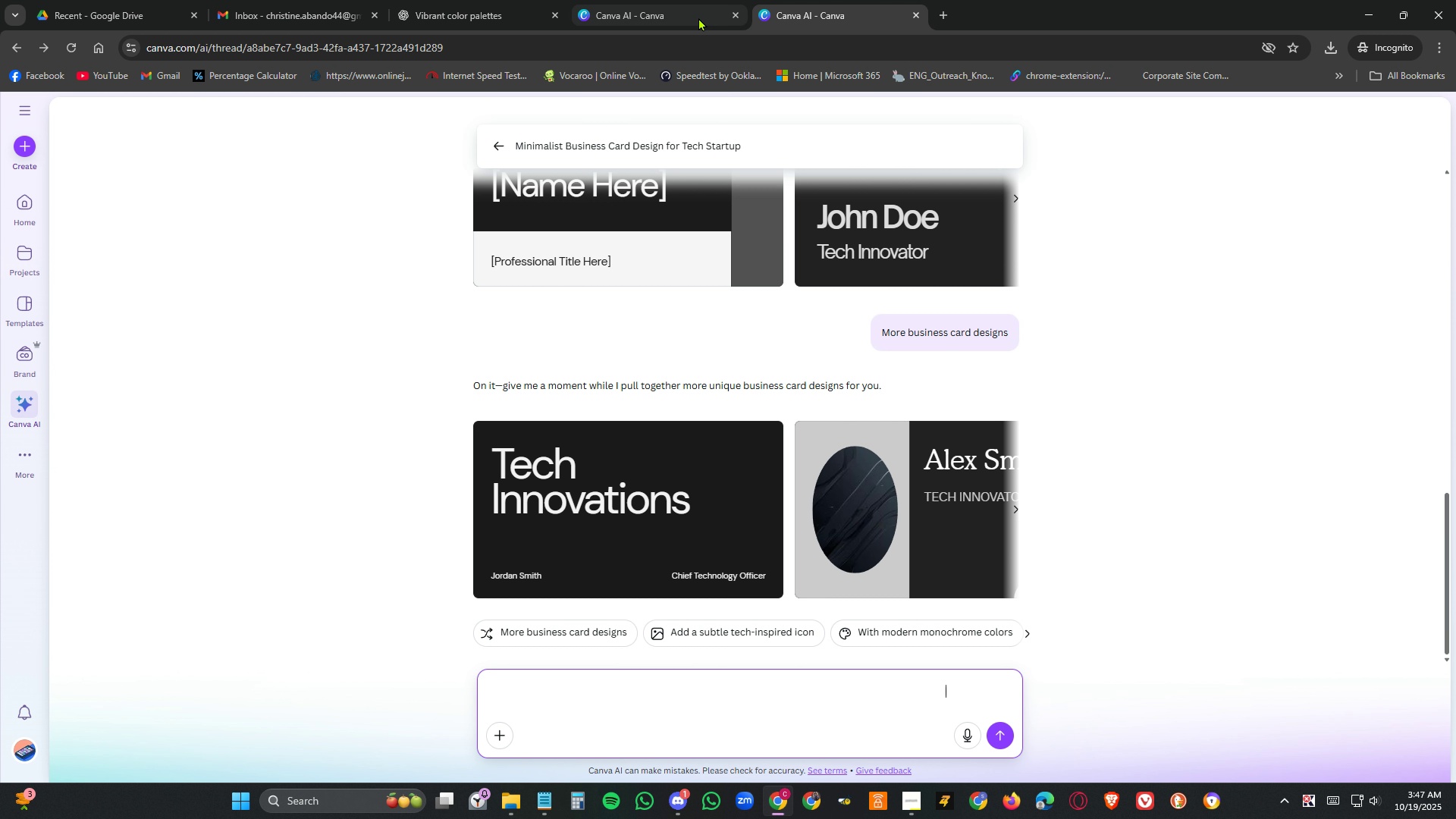 
hold_key(key=Space, duration=1.52)
 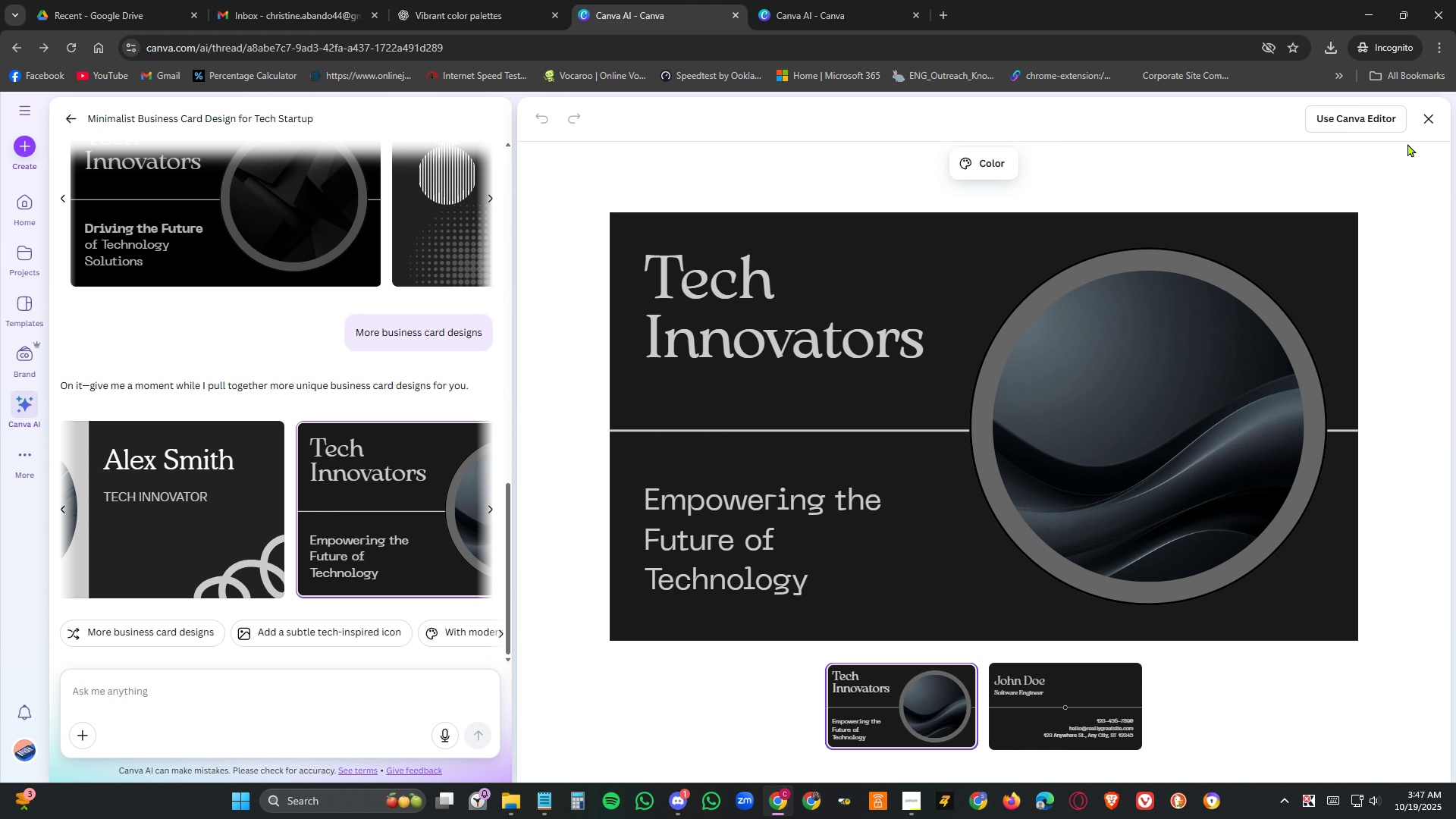 
left_click([623, 8])
 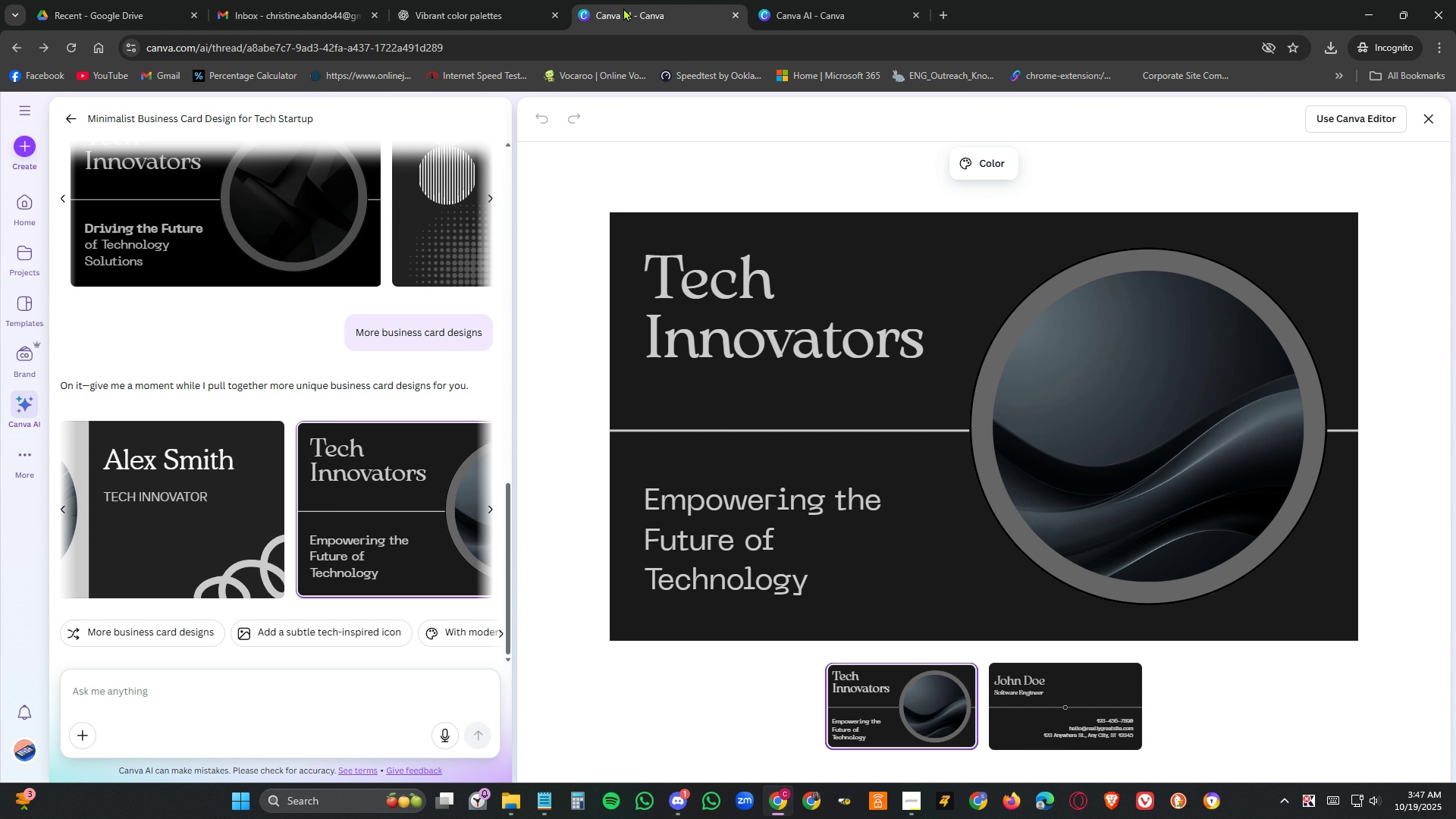 
hold_key(key=Space, duration=1.51)
 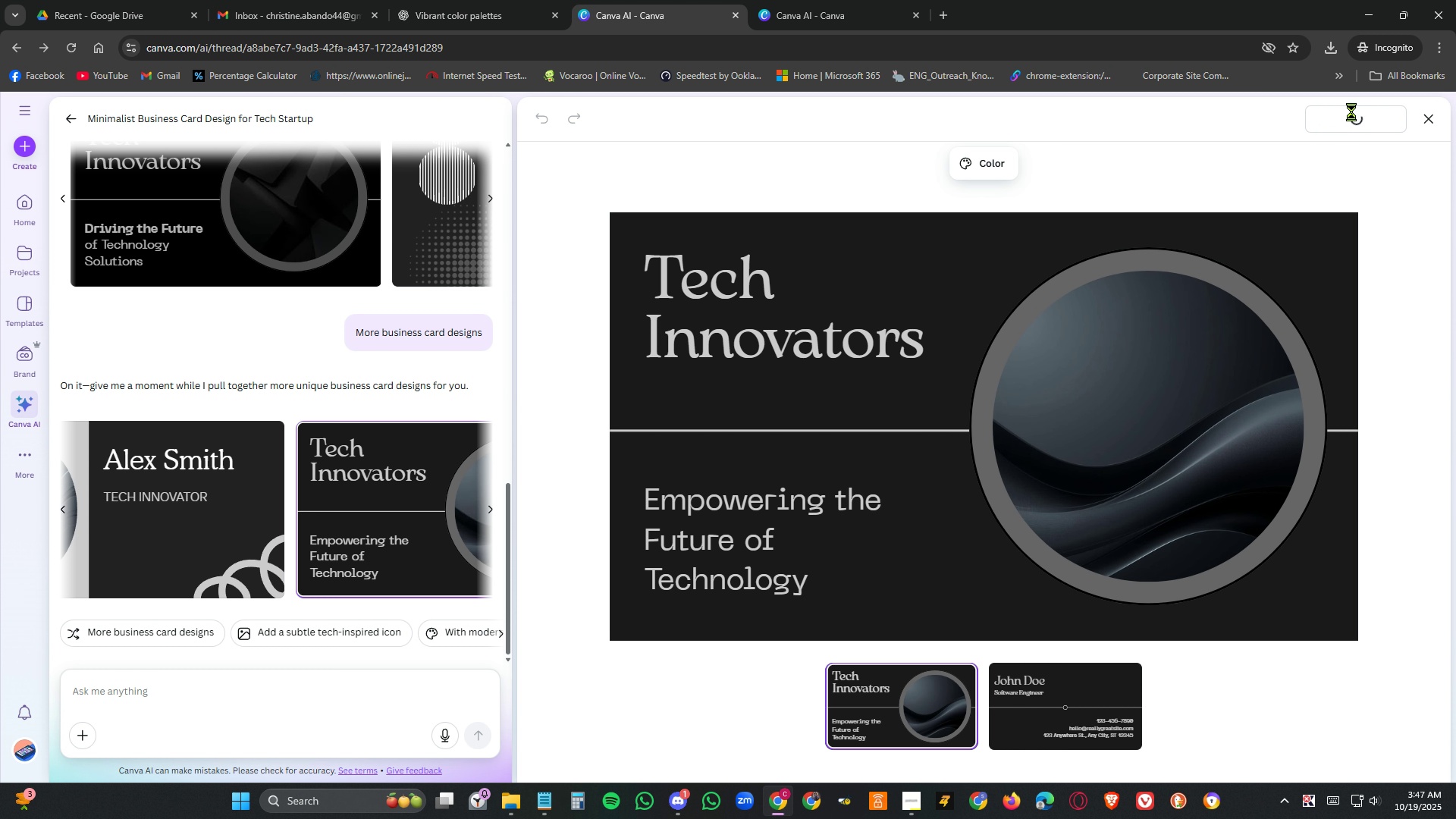 
left_click([1360, 119])
 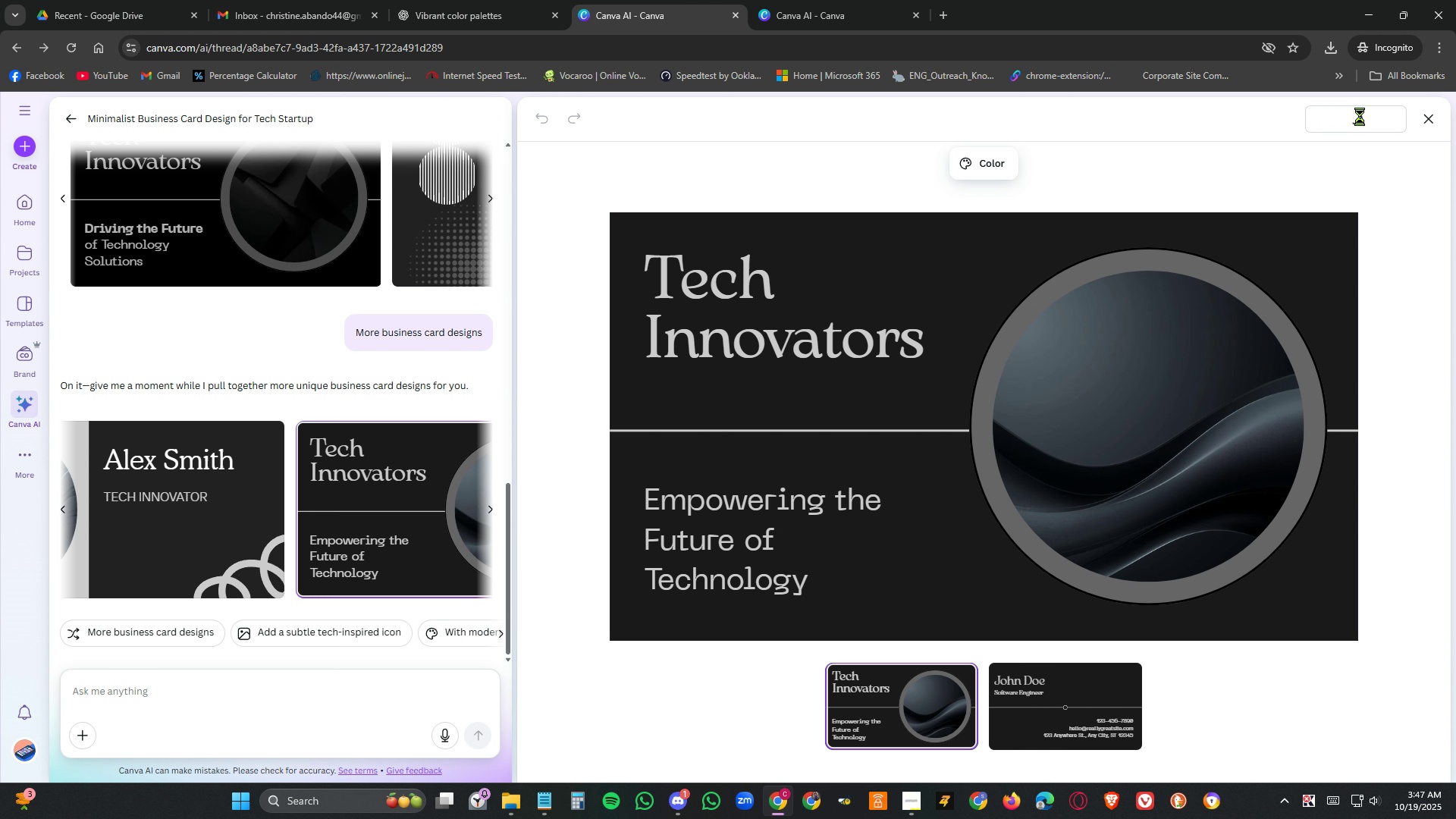 
hold_key(key=Space, duration=1.52)
 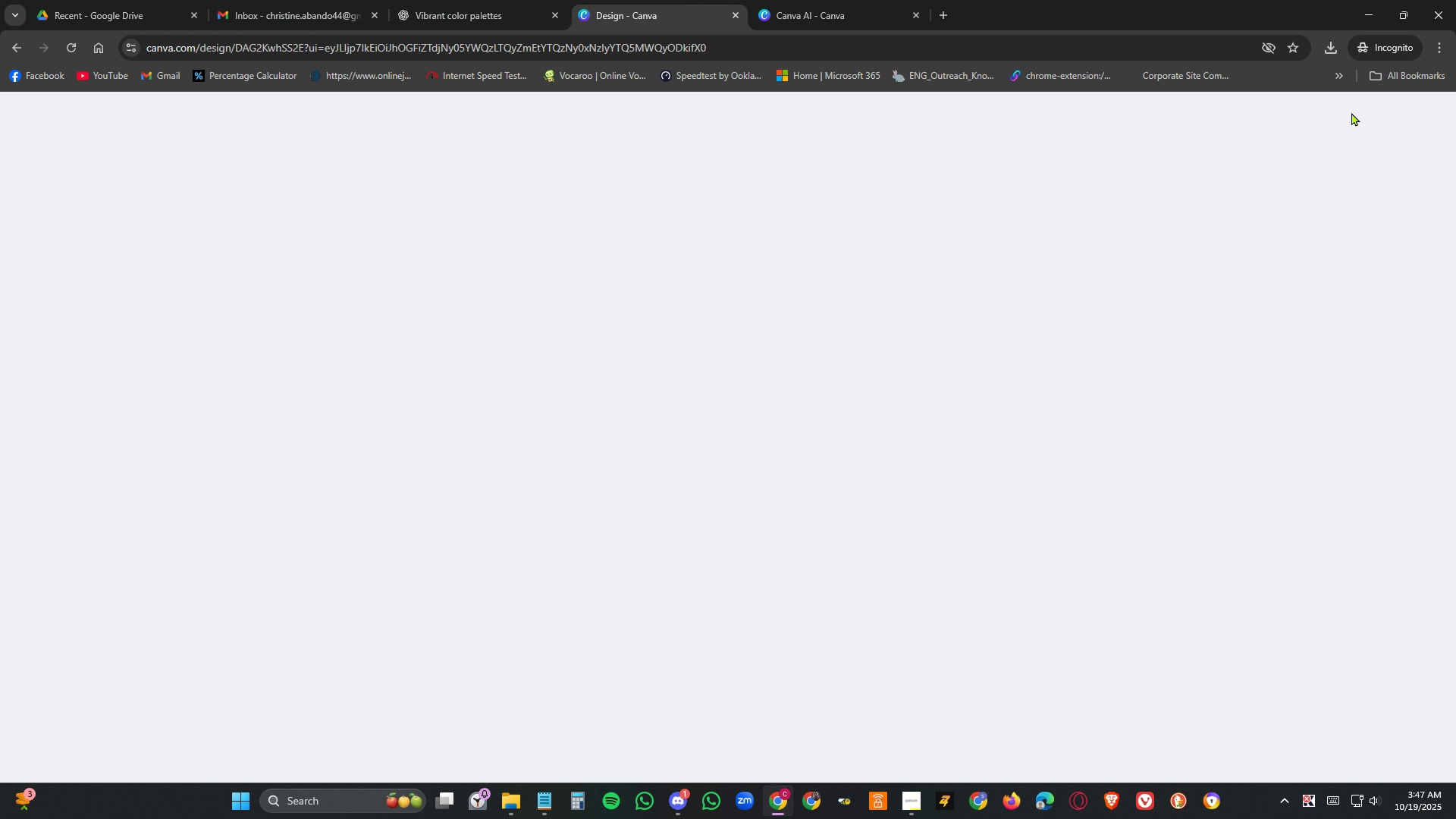 
hold_key(key=Space, duration=1.52)
 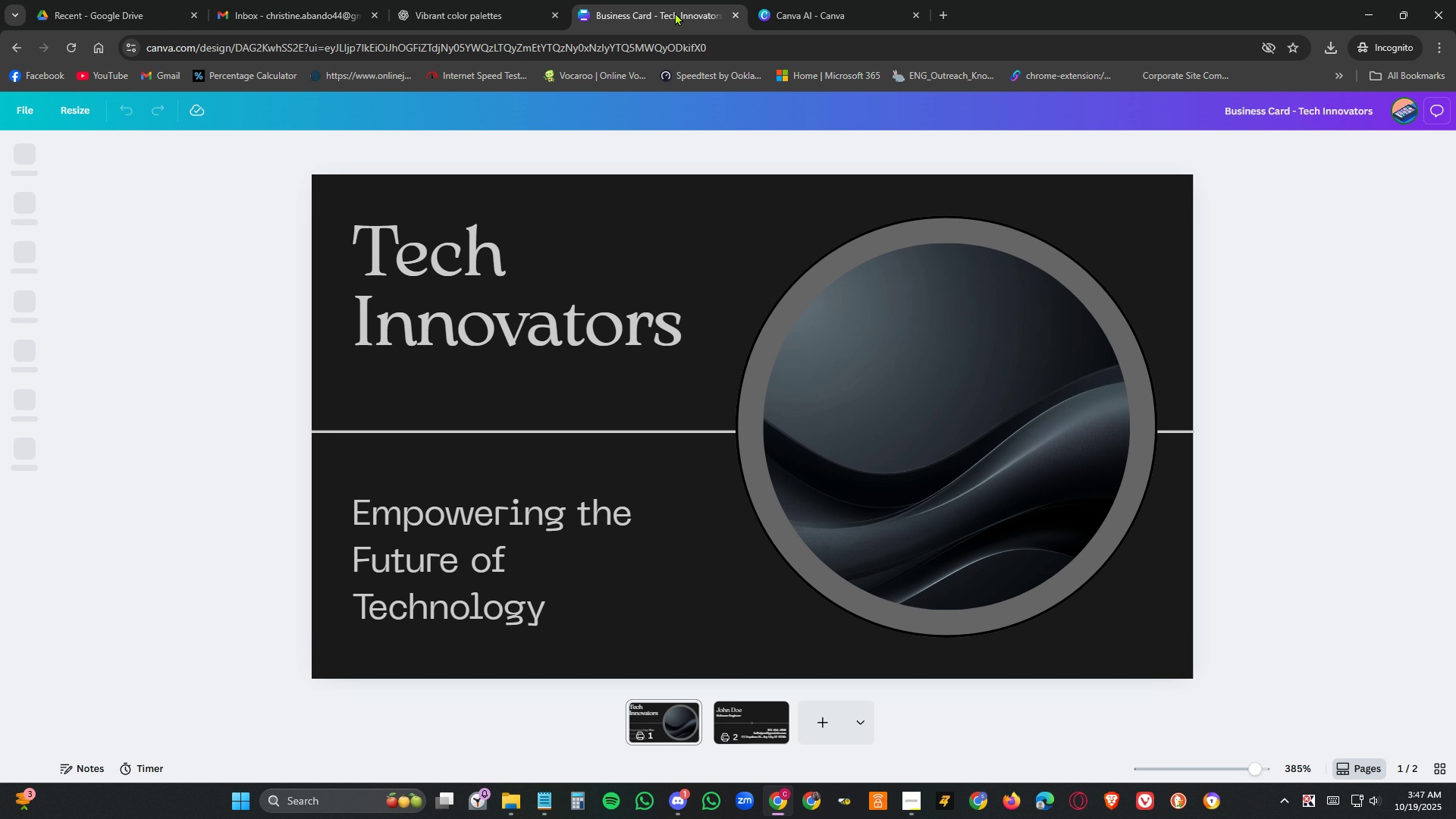 
hold_key(key=Space, duration=1.52)
 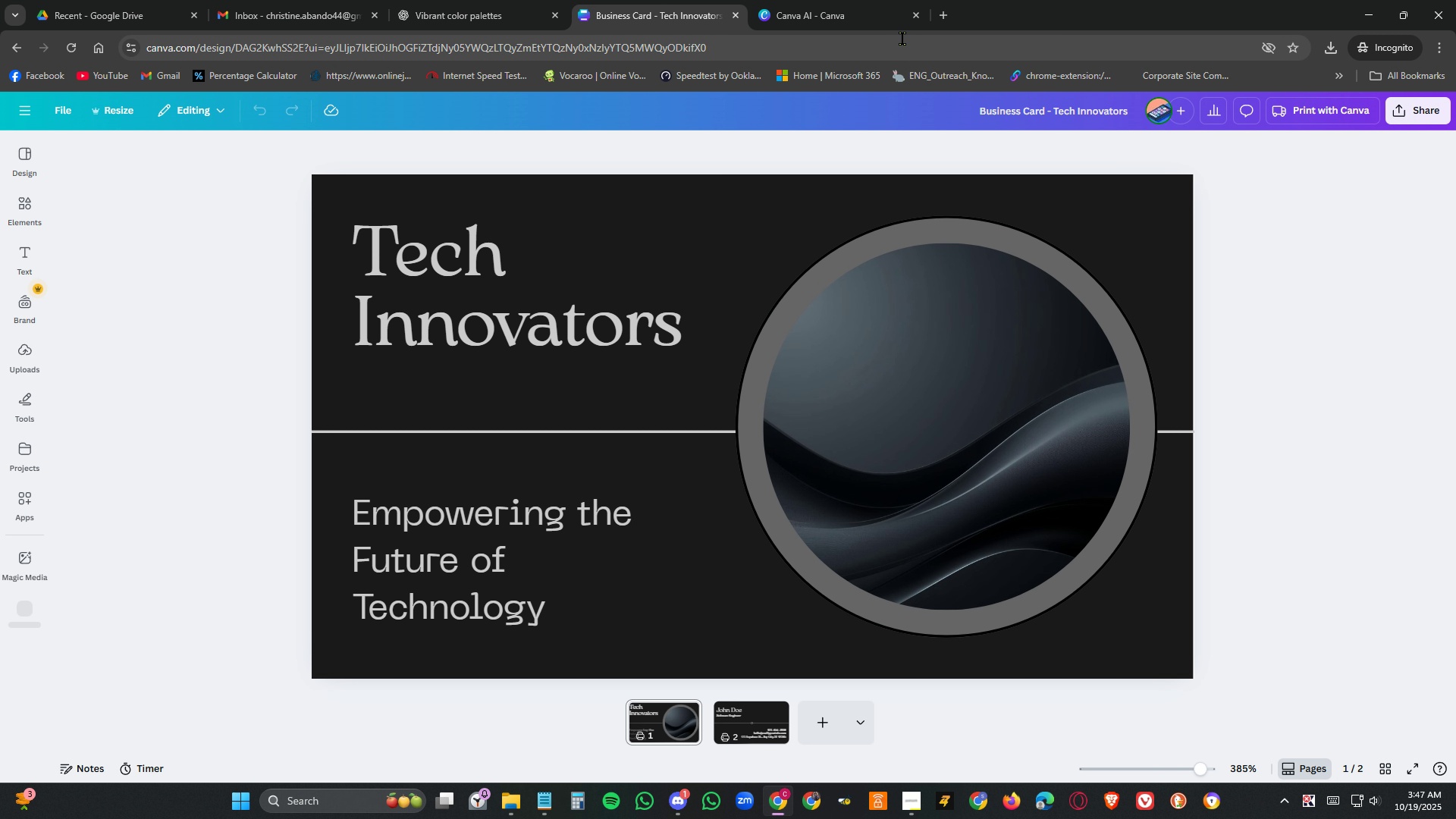 
hold_key(key=Space, duration=1.52)
 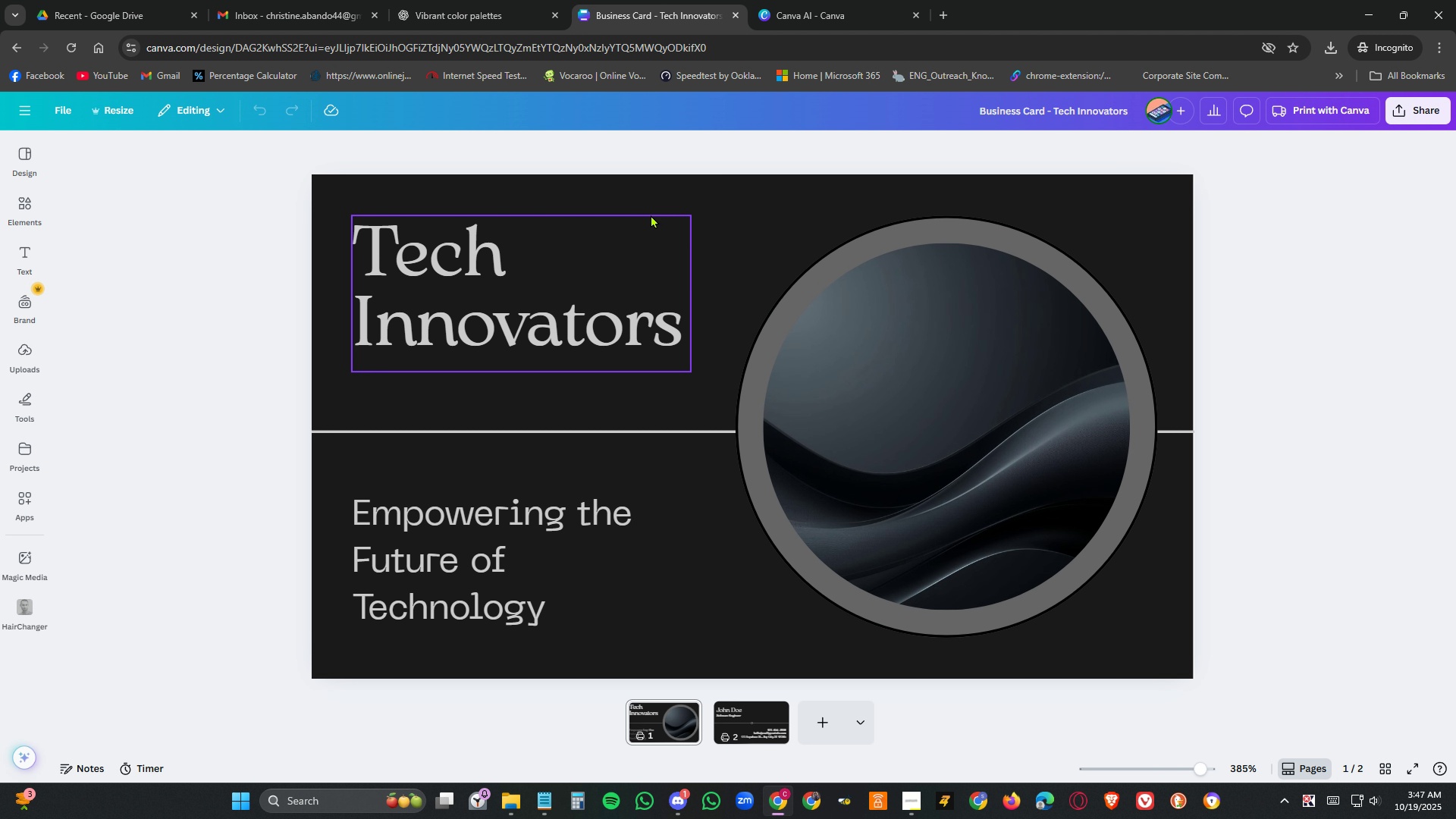 
hold_key(key=Space, duration=0.71)
 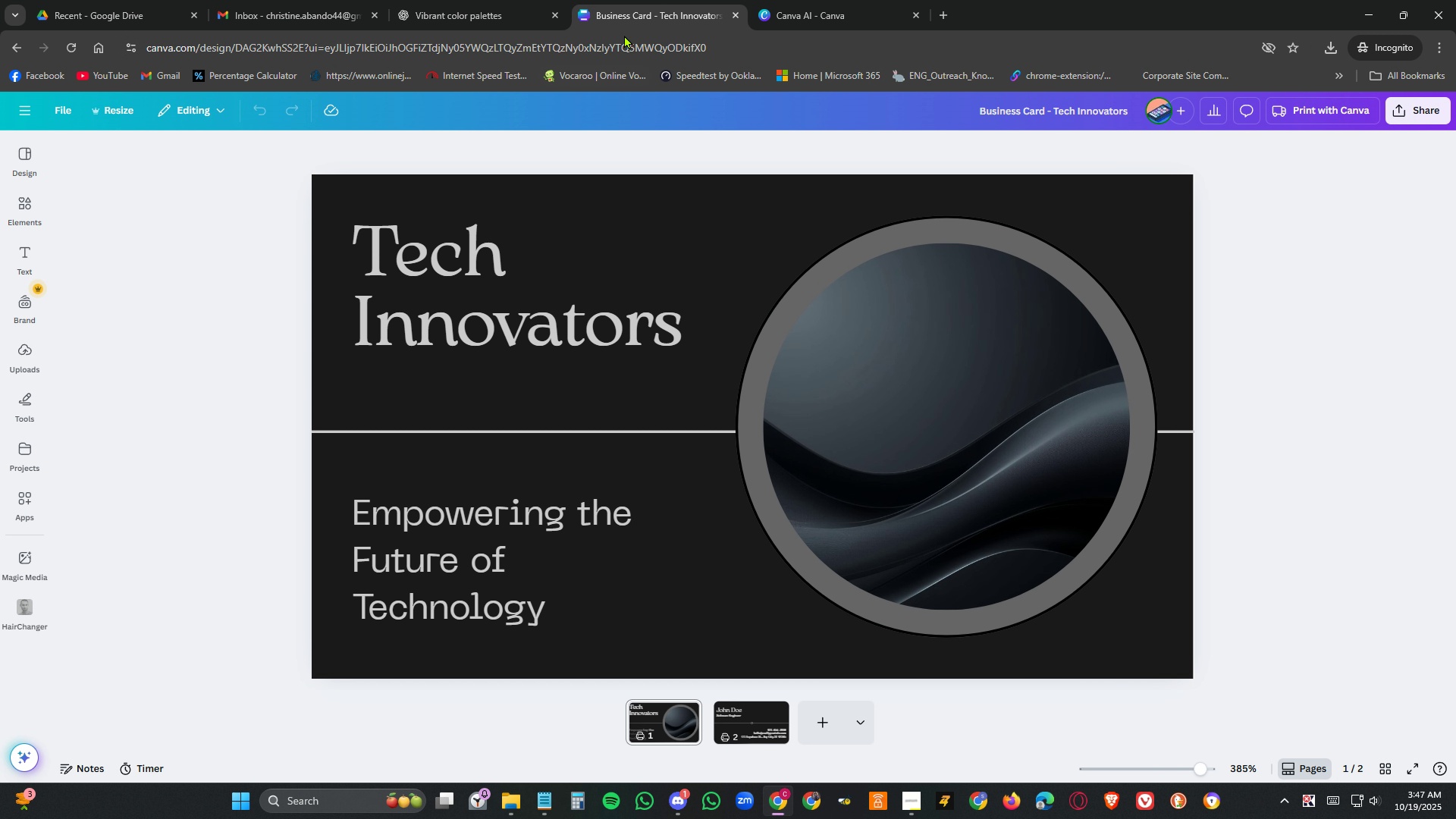 
hold_key(key=Space, duration=1.53)
 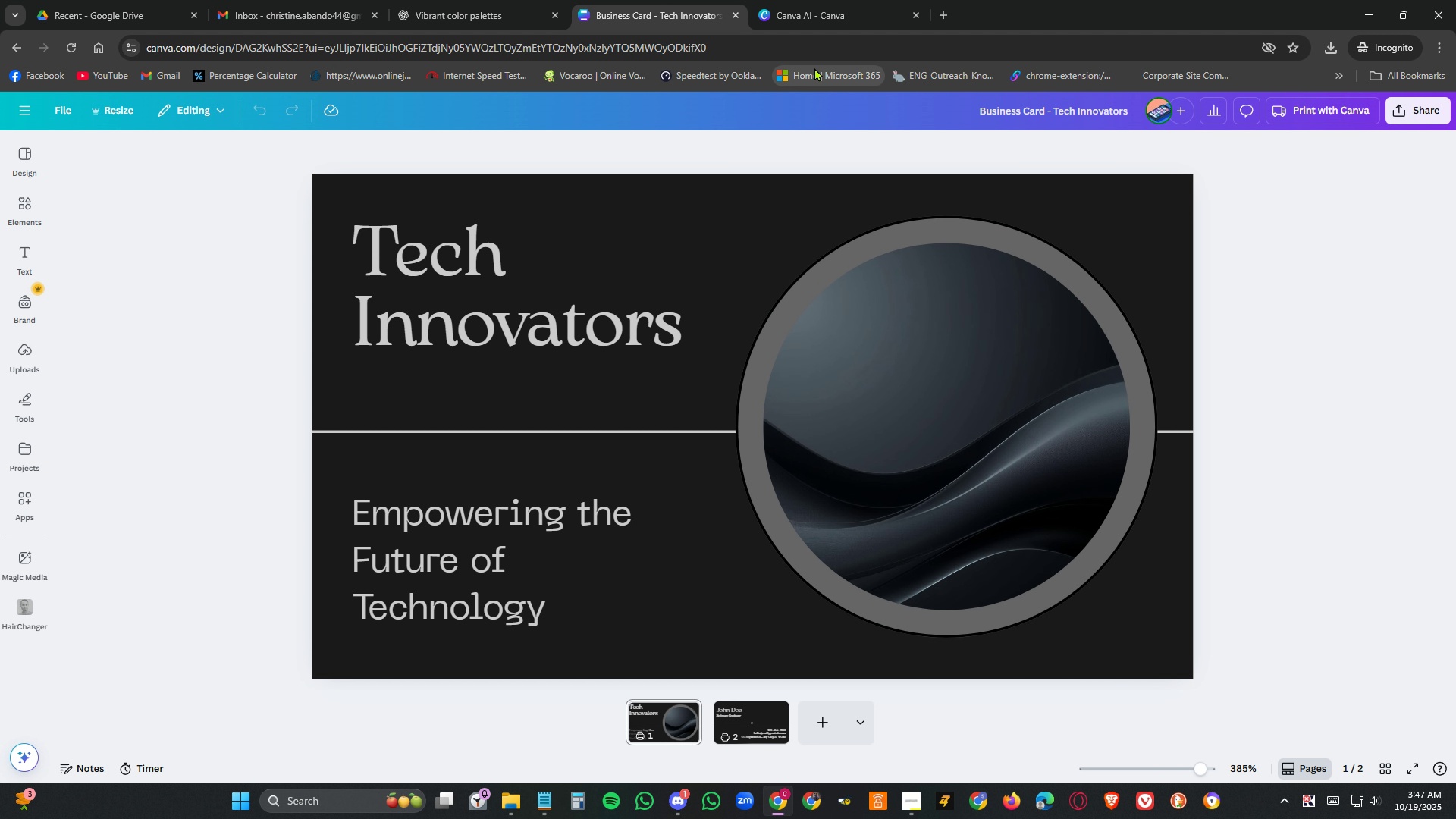 
hold_key(key=Space, duration=1.51)
 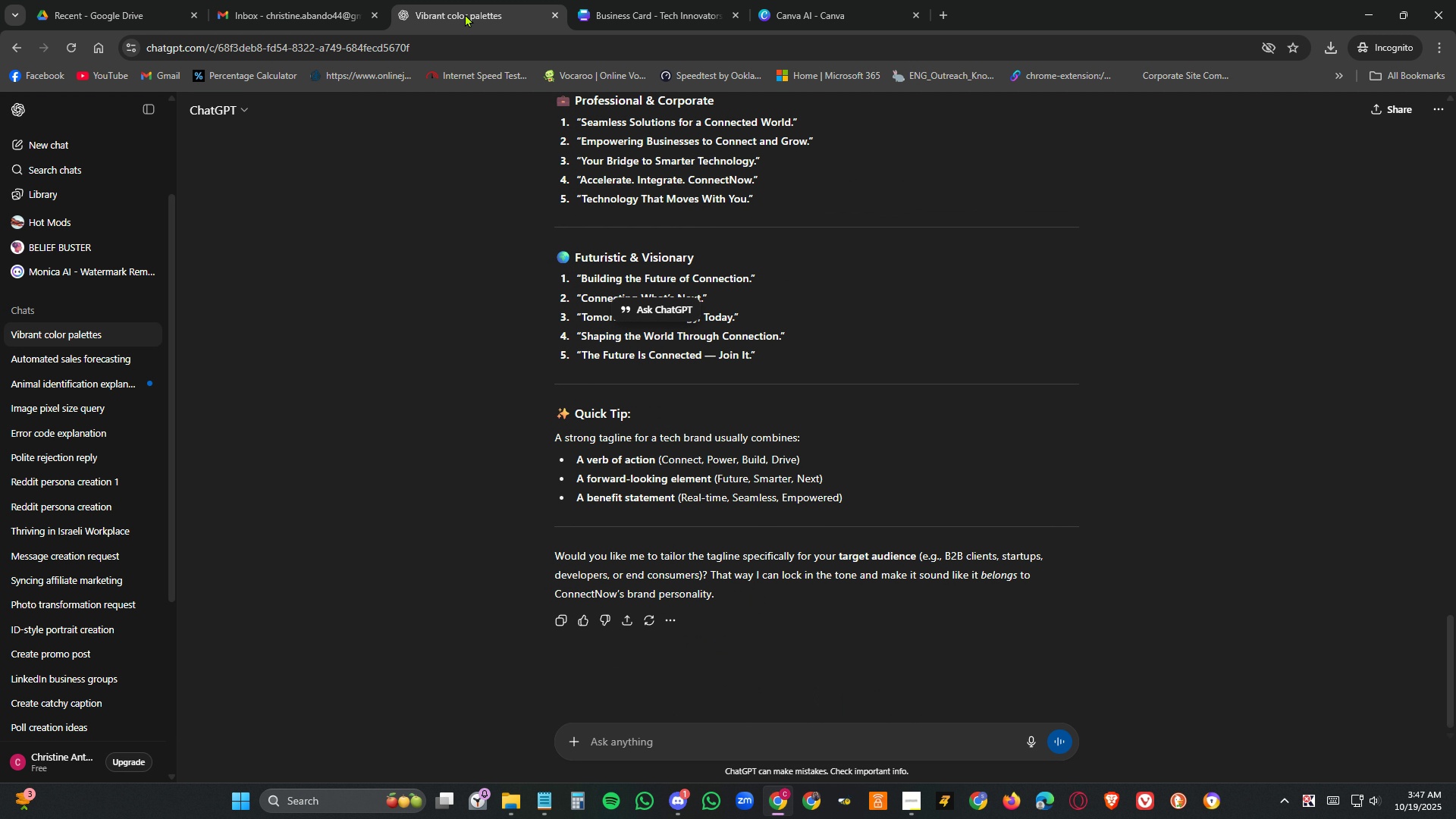 
hold_key(key=Space, duration=1.53)
 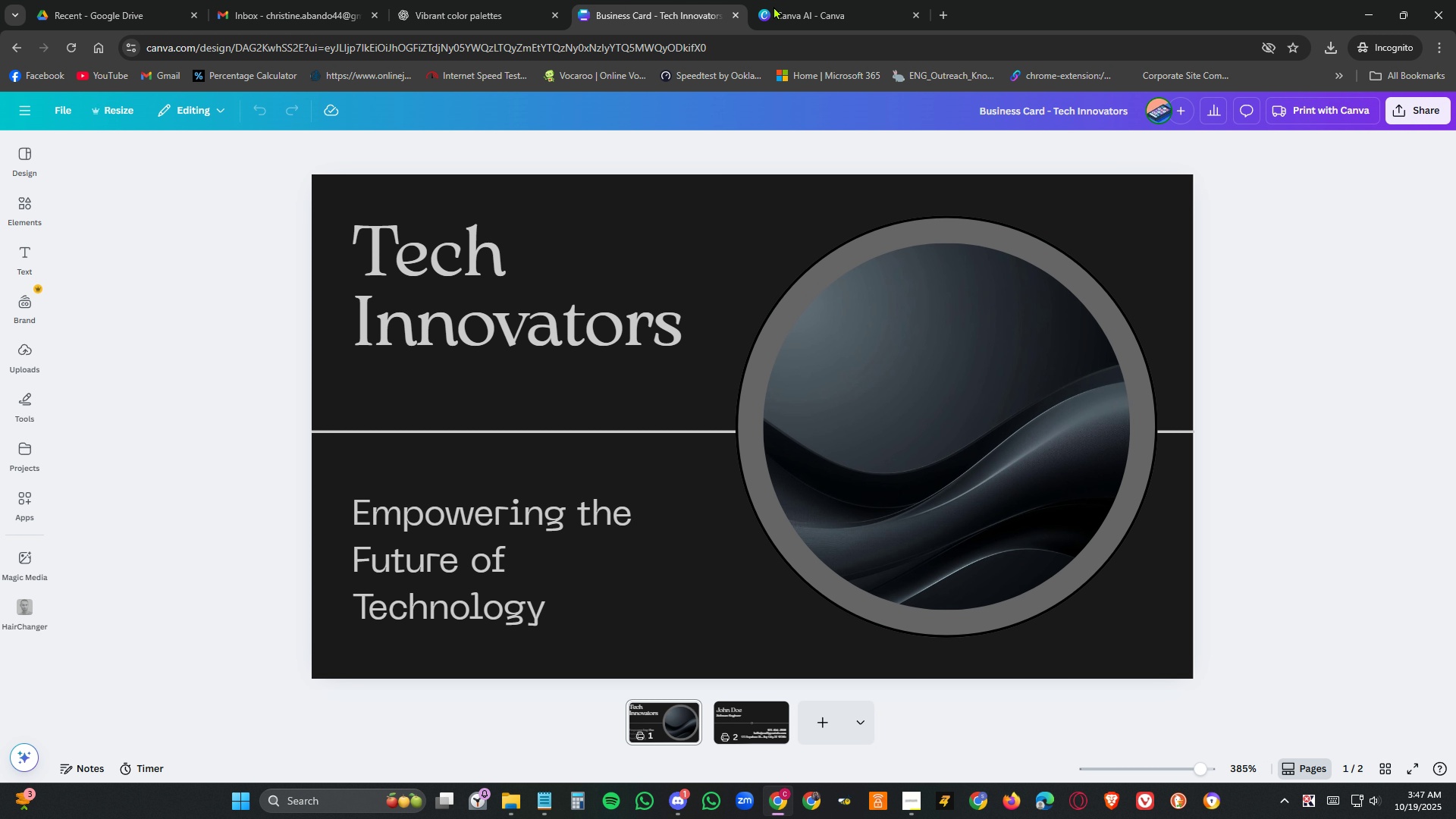 
left_click([465, 14])
 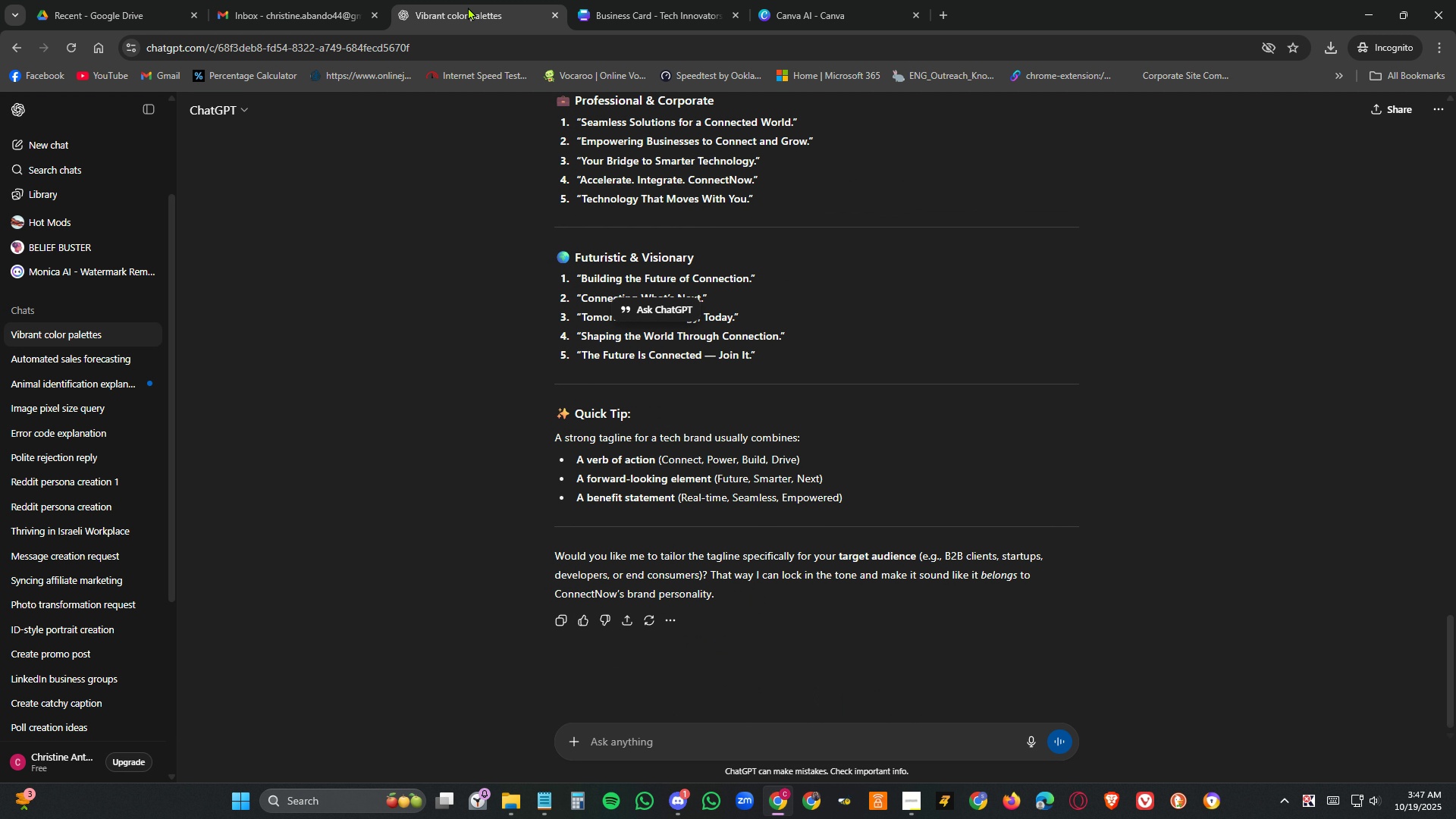 
hold_key(key=Space, duration=1.52)
 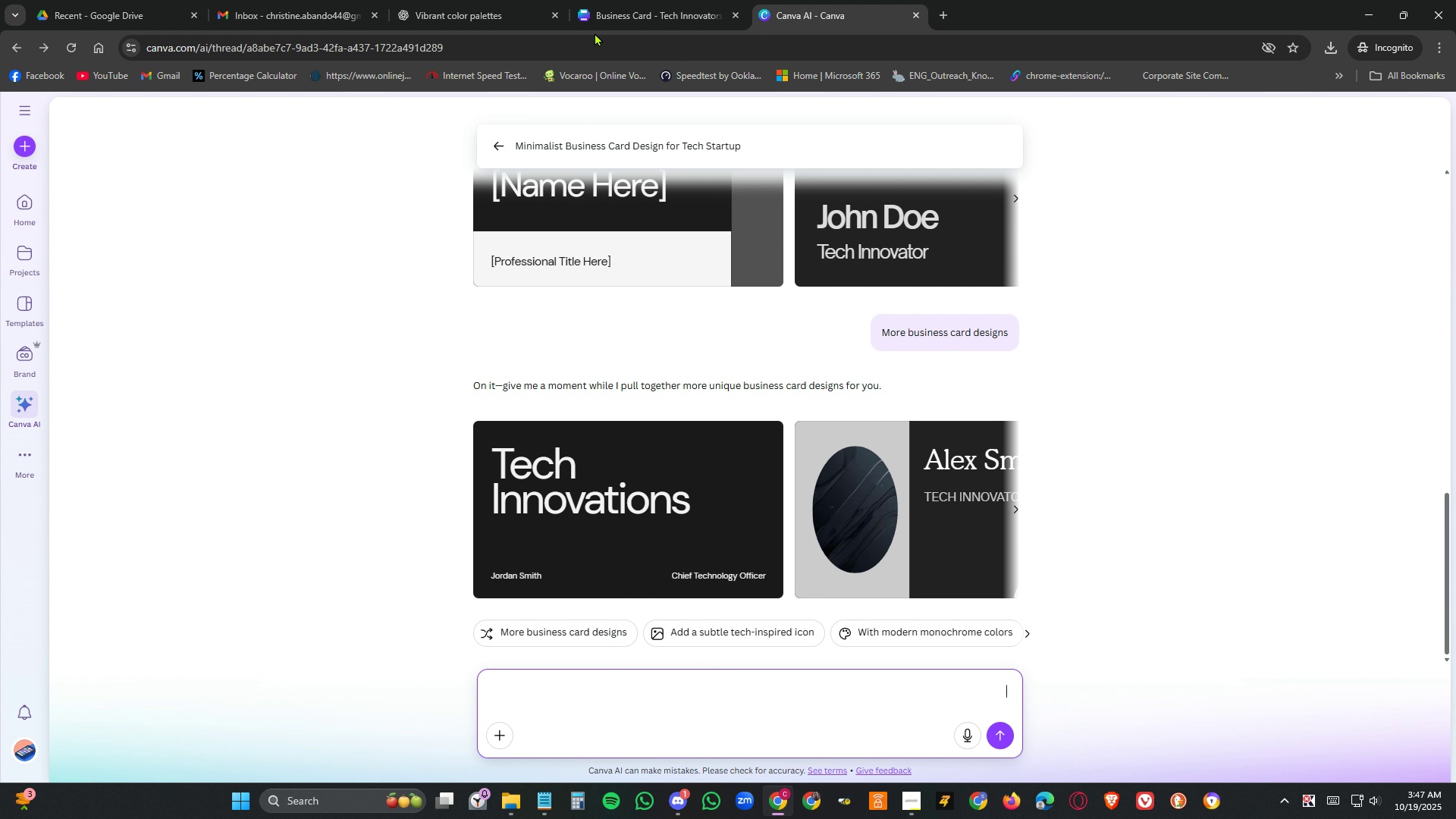 
left_click([626, 8])
 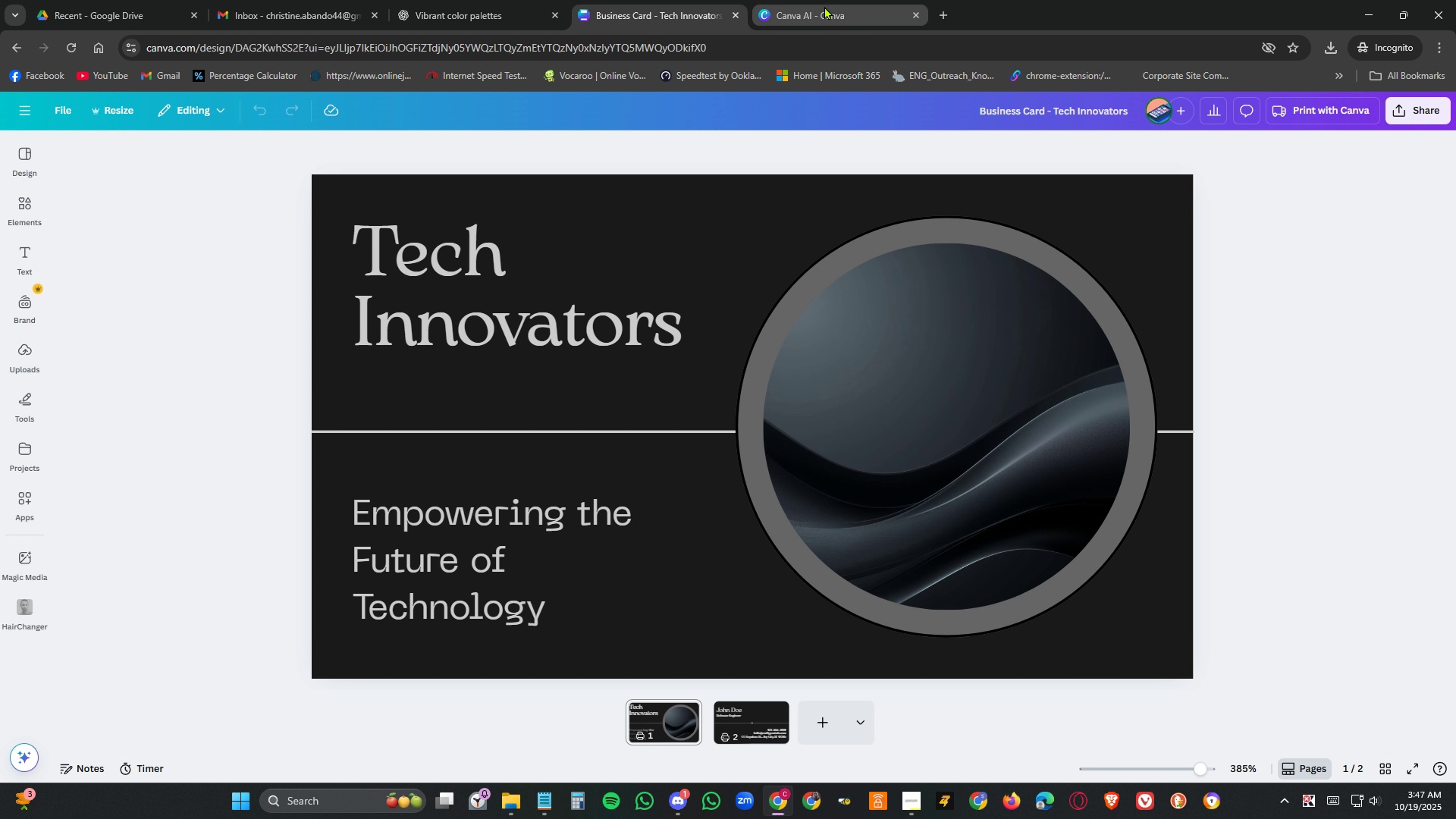 
double_click([824, 6])
 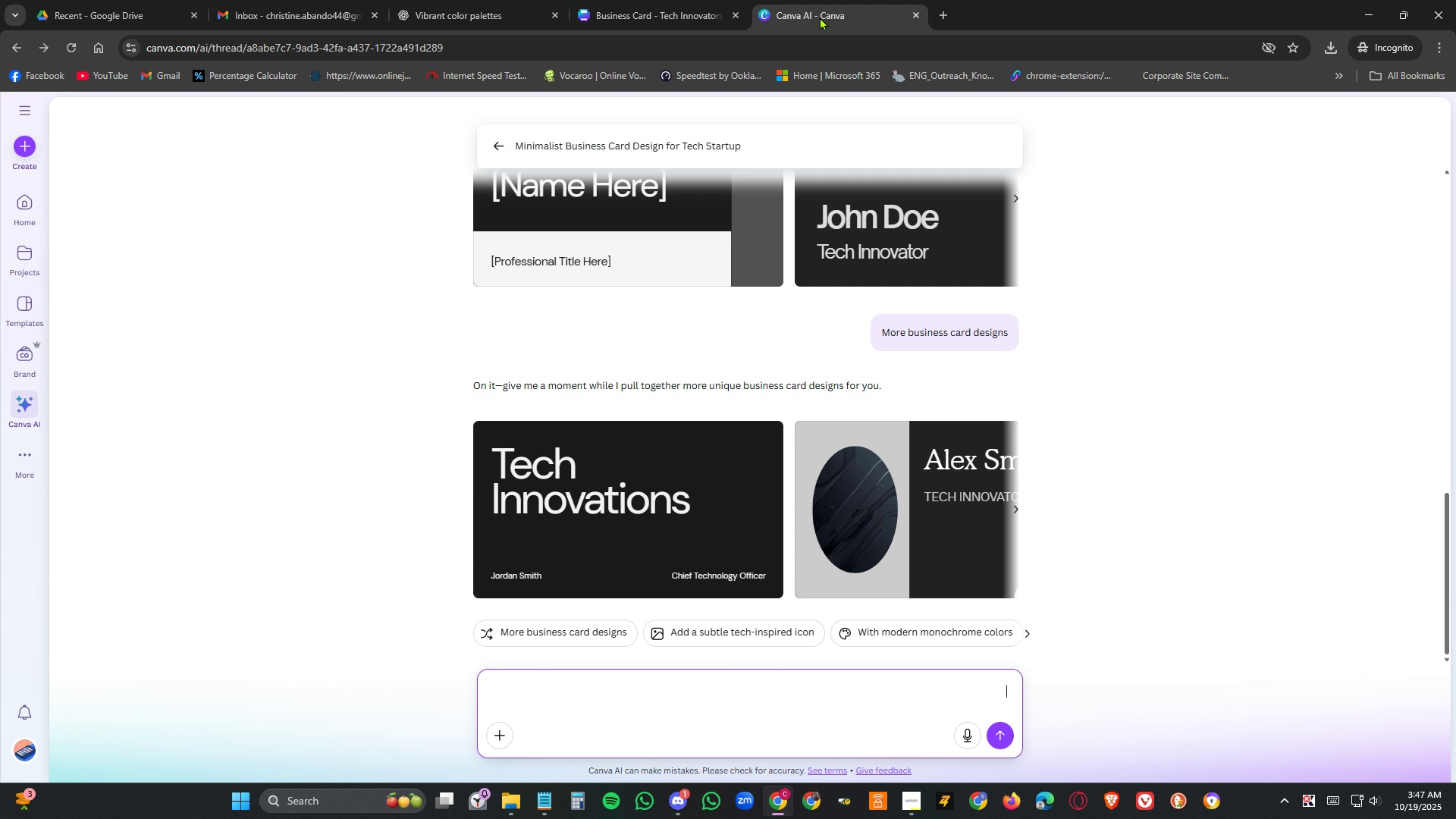 
hold_key(key=Space, duration=1.51)
 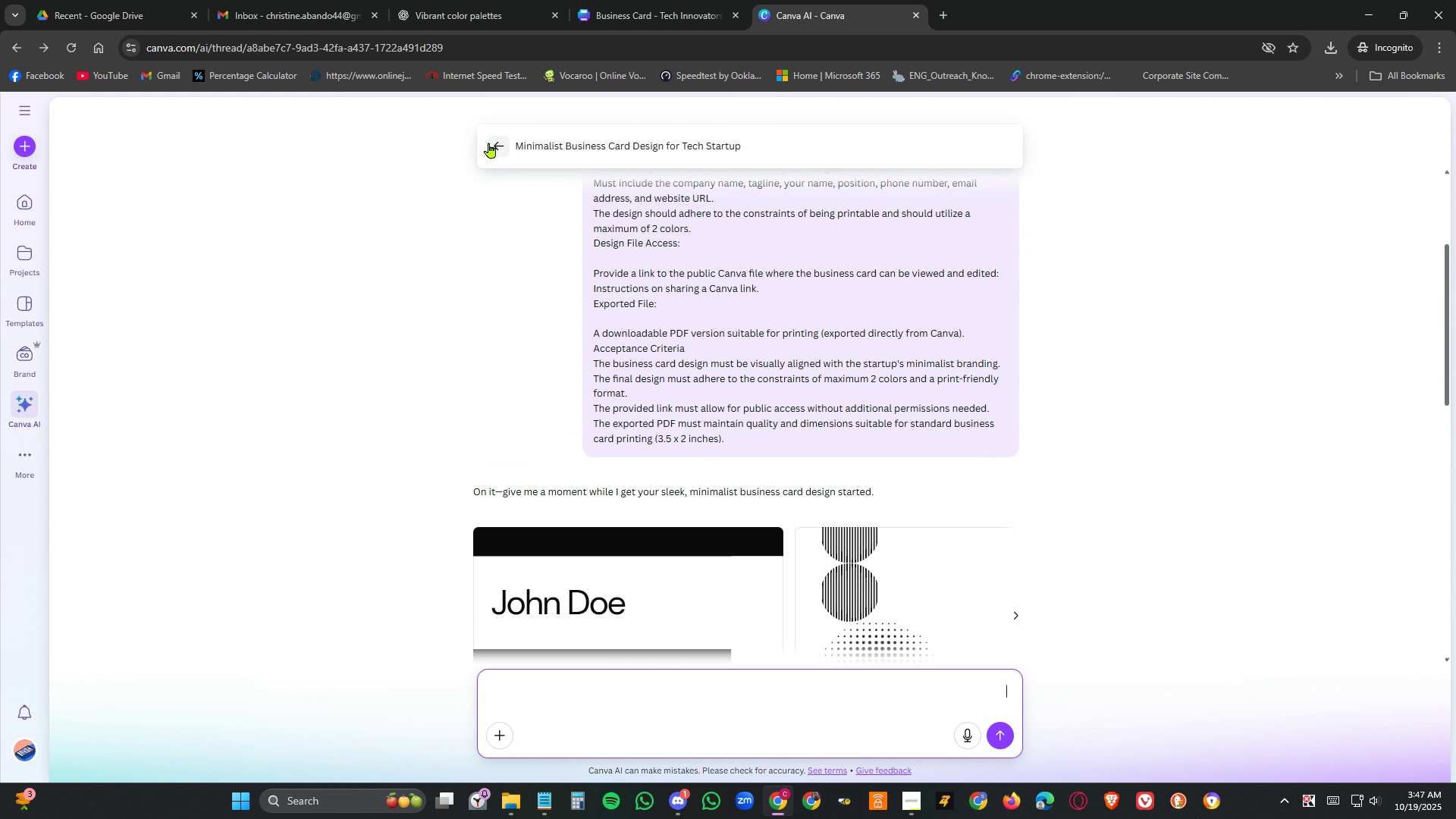 
scroll: coordinate [624, 200], scroll_direction: up, amount: 10.0
 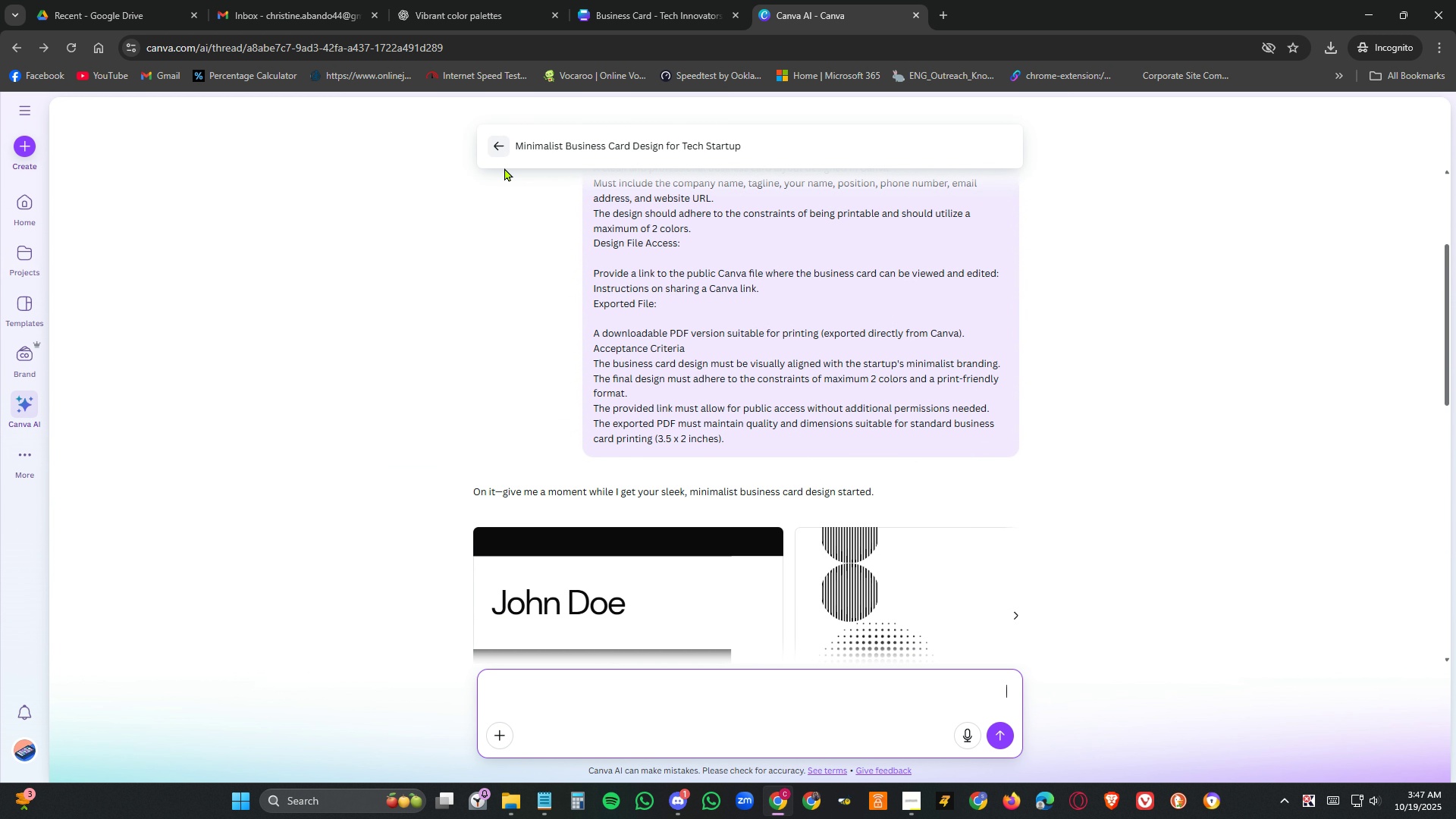 
hold_key(key=Space, duration=1.52)
 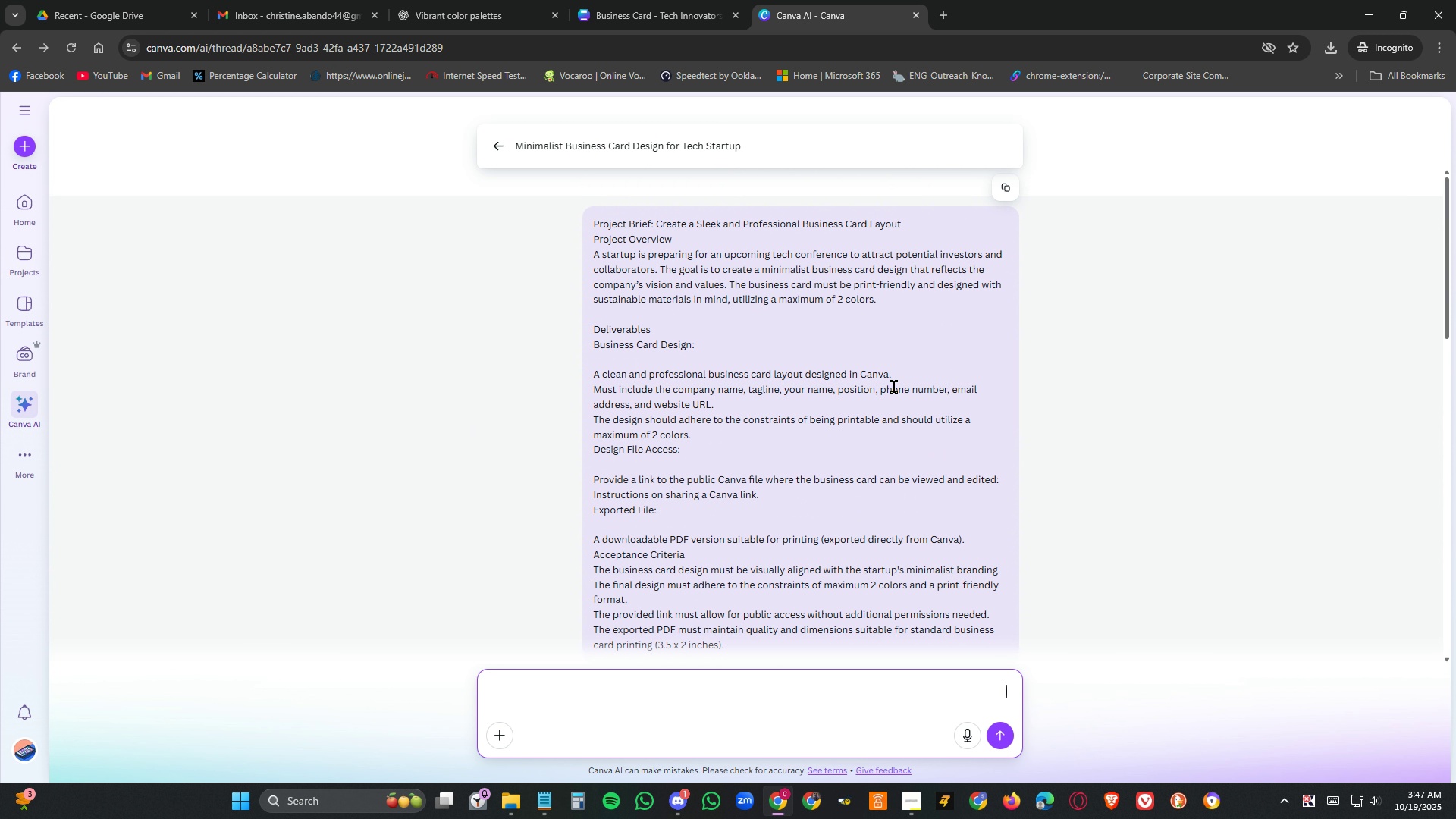 
scroll: coordinate [885, 406], scroll_direction: up, amount: 6.0
 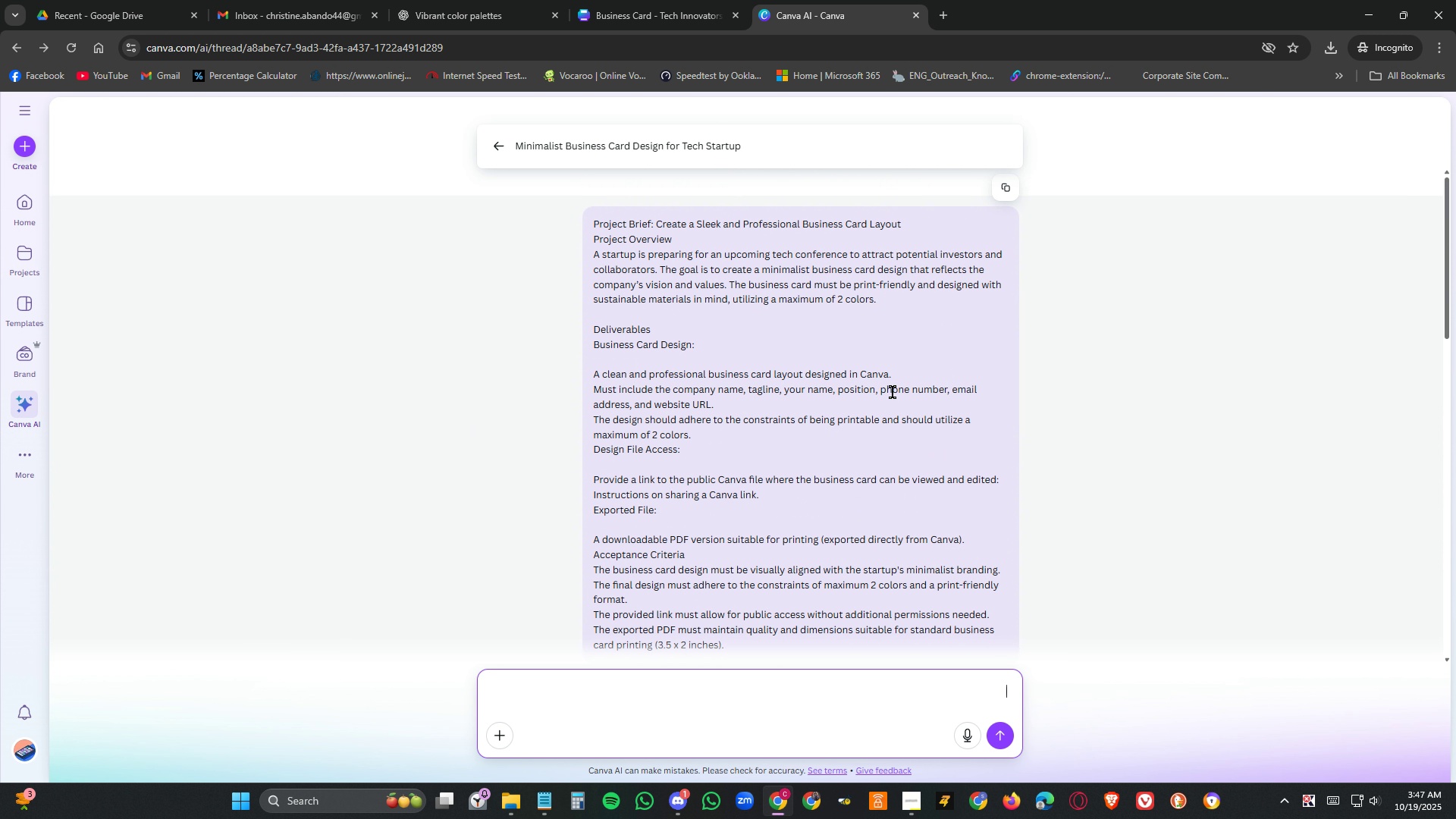 
hold_key(key=Space, duration=1.52)
 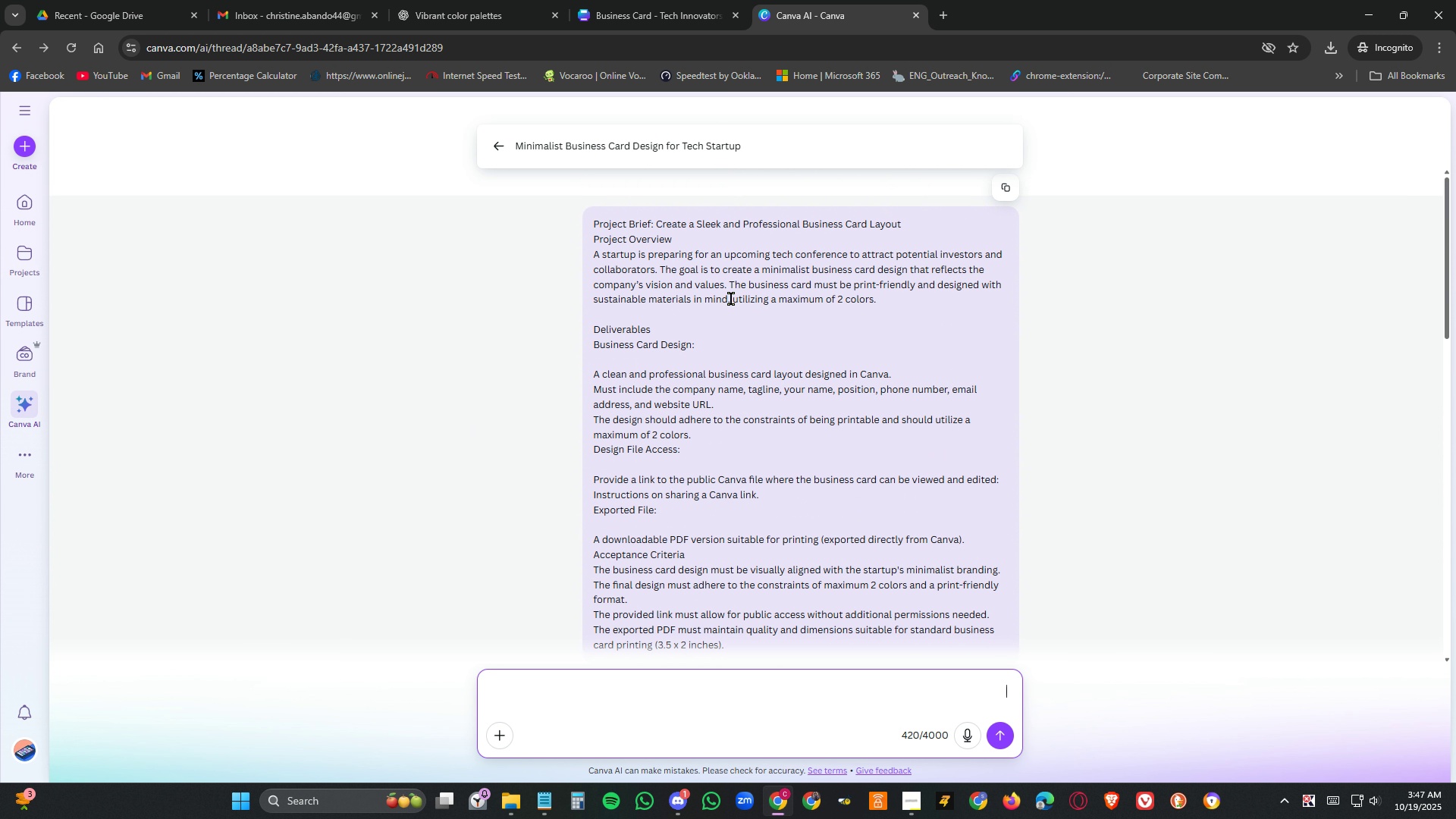 
hold_key(key=Space, duration=1.52)
 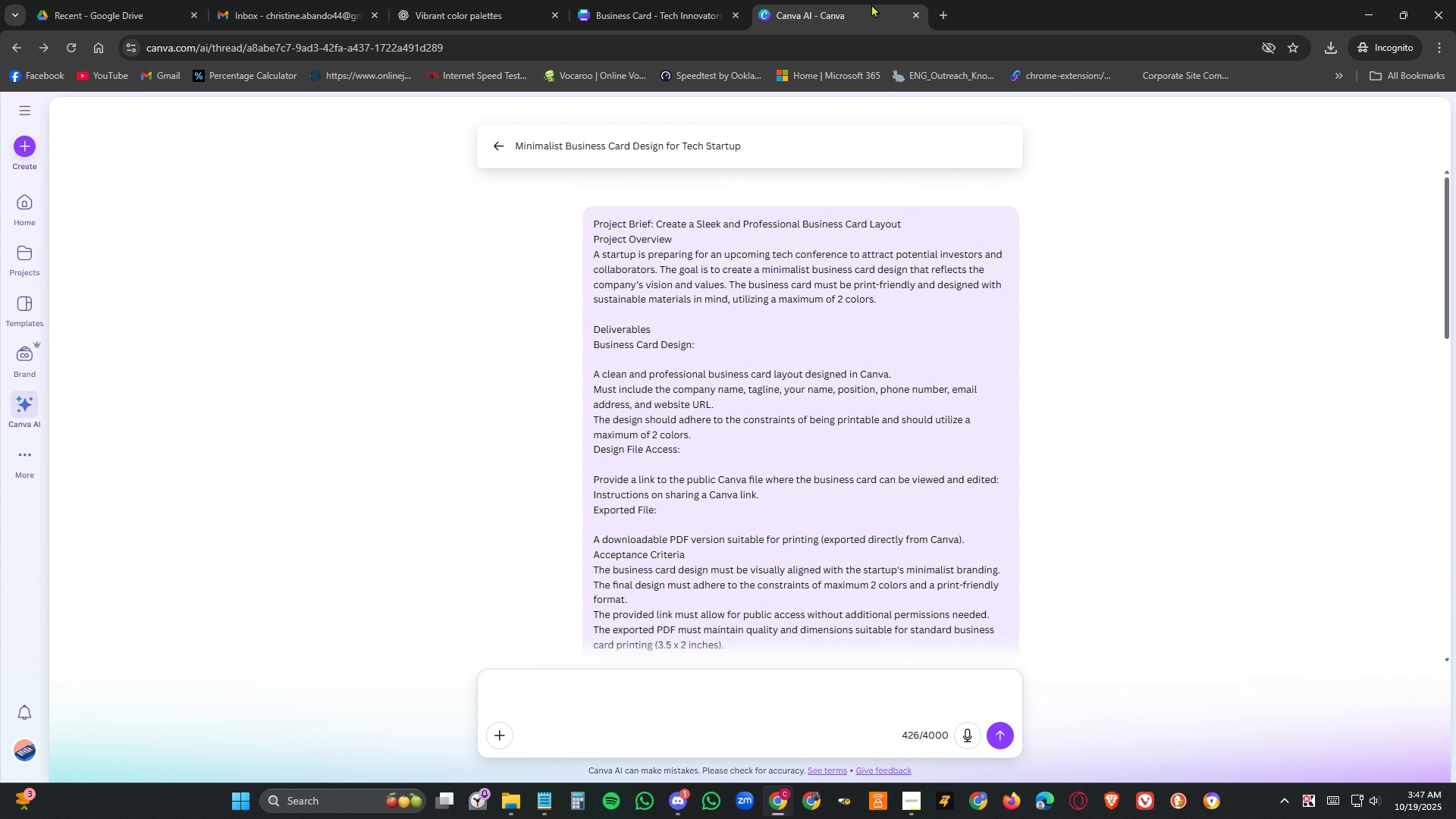 
hold_key(key=Space, duration=1.52)
 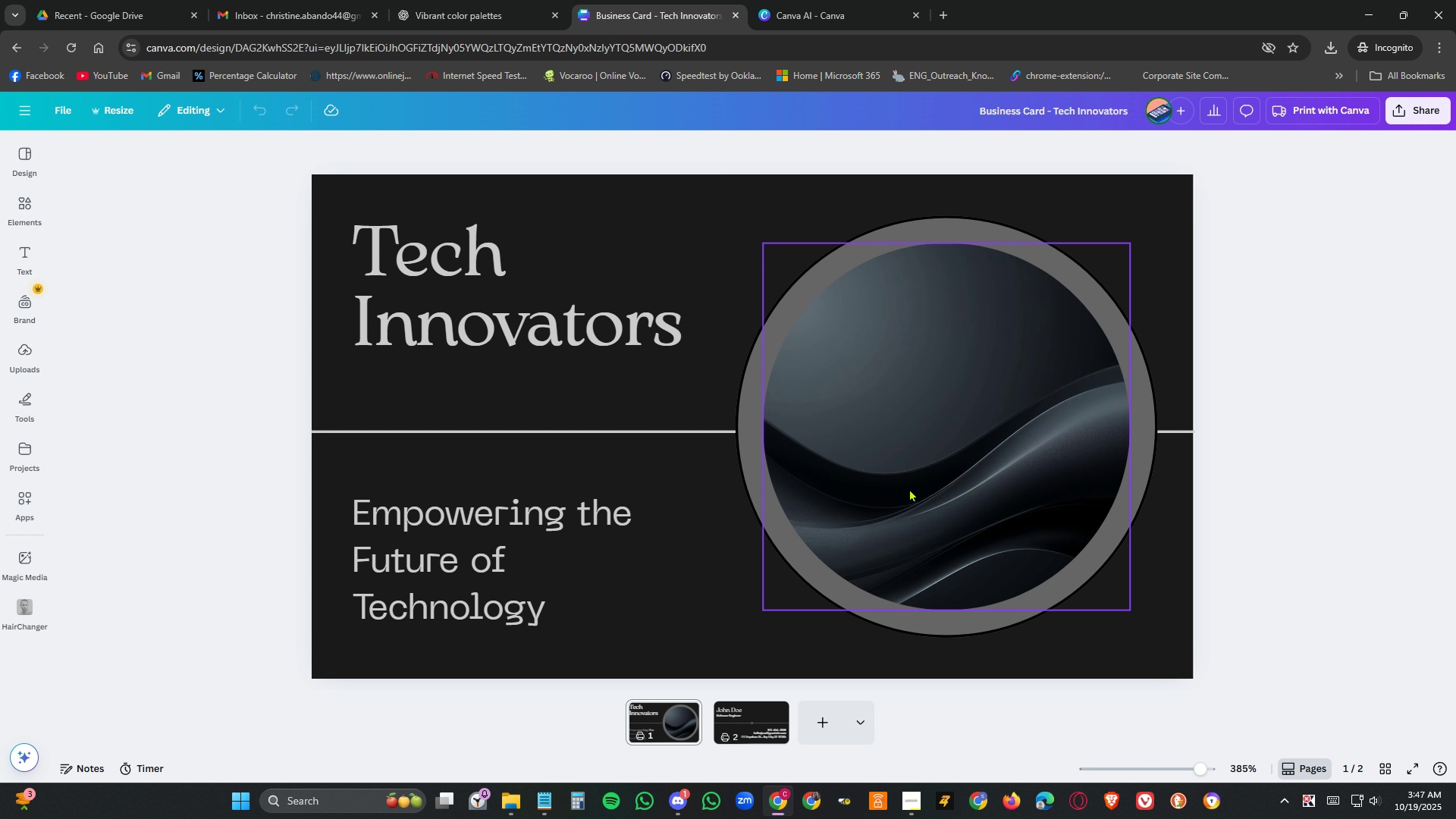 
left_click([944, 342])
 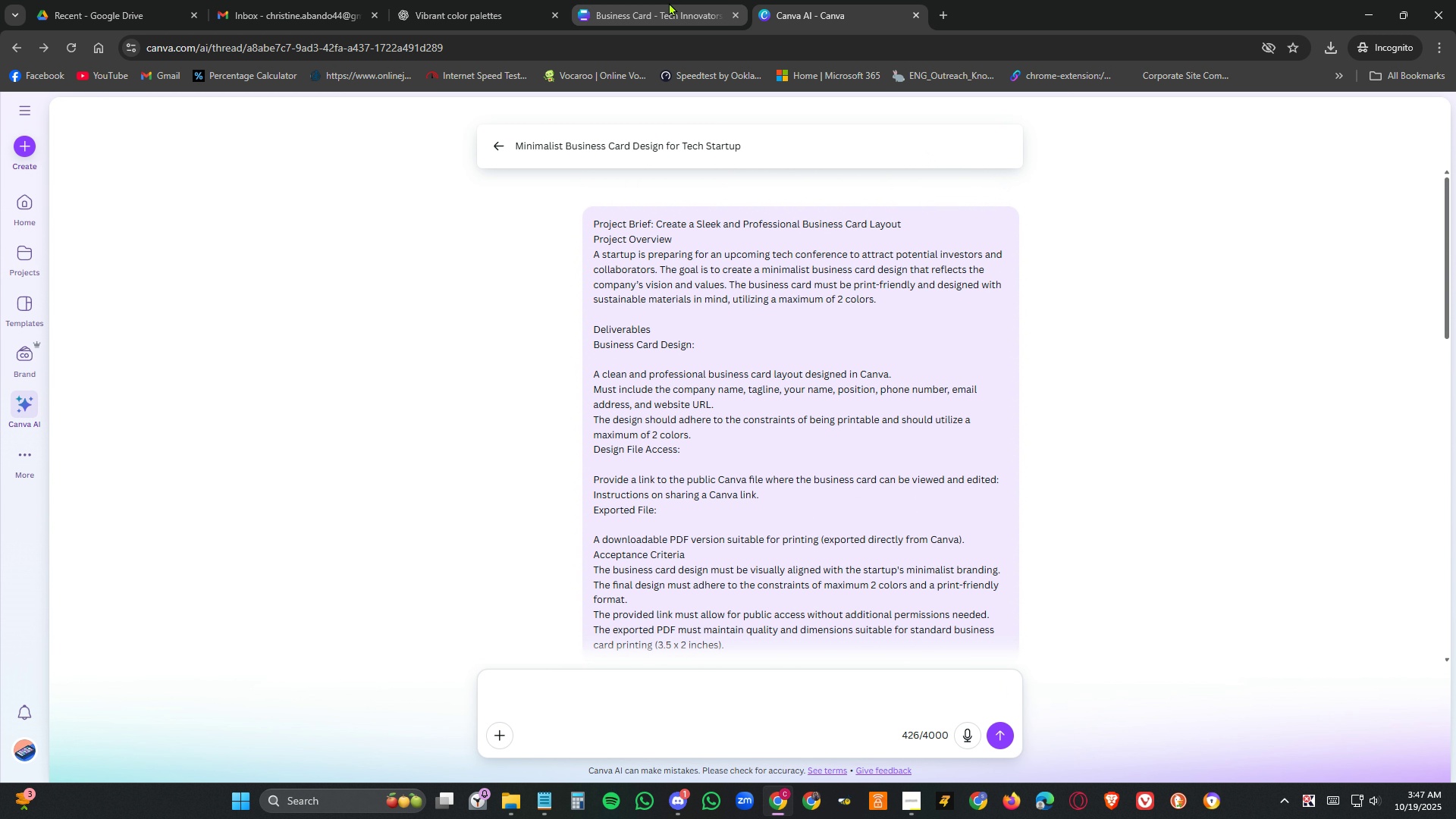 
left_click([669, 2])
 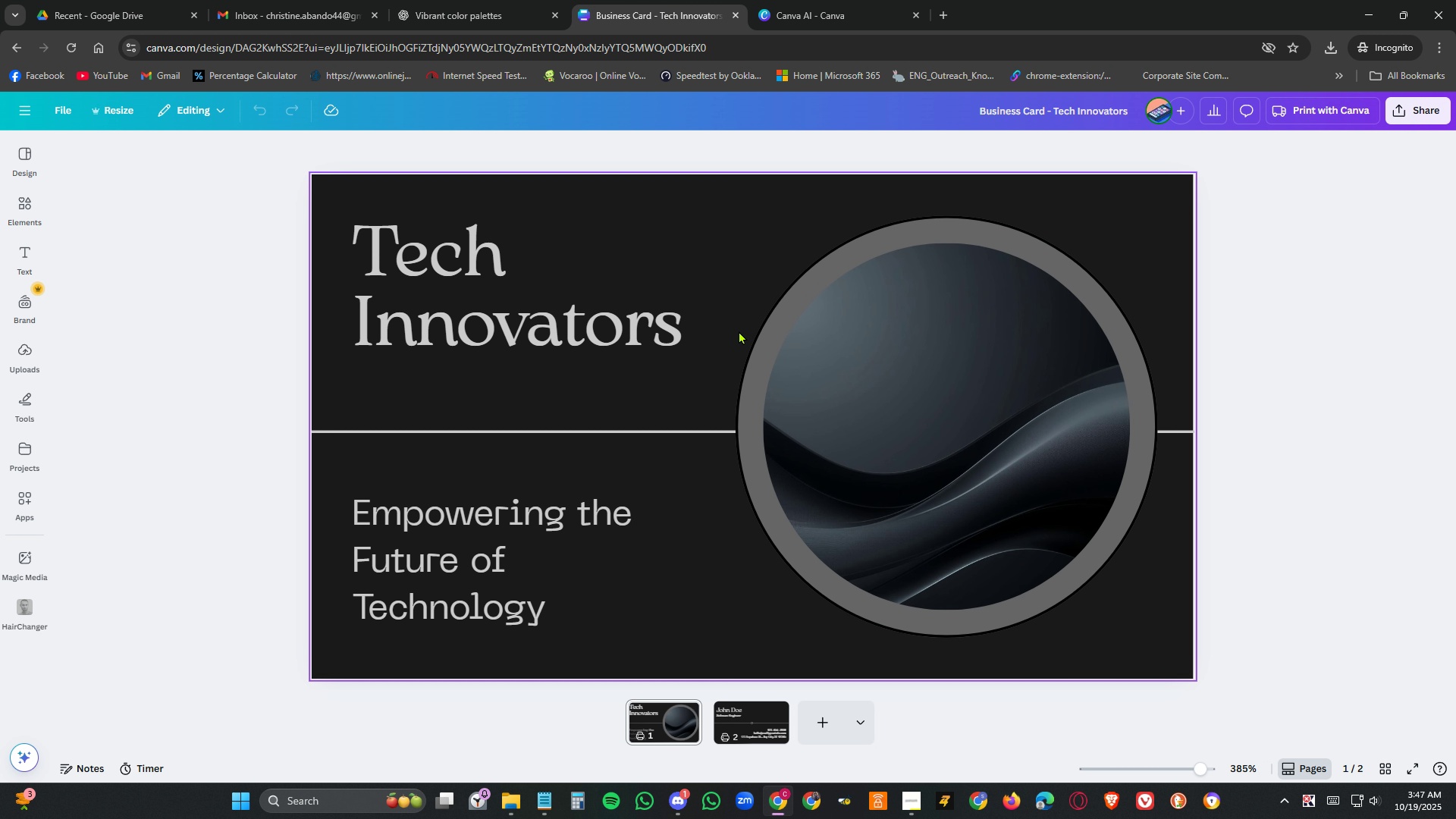 
hold_key(key=Space, duration=1.52)
 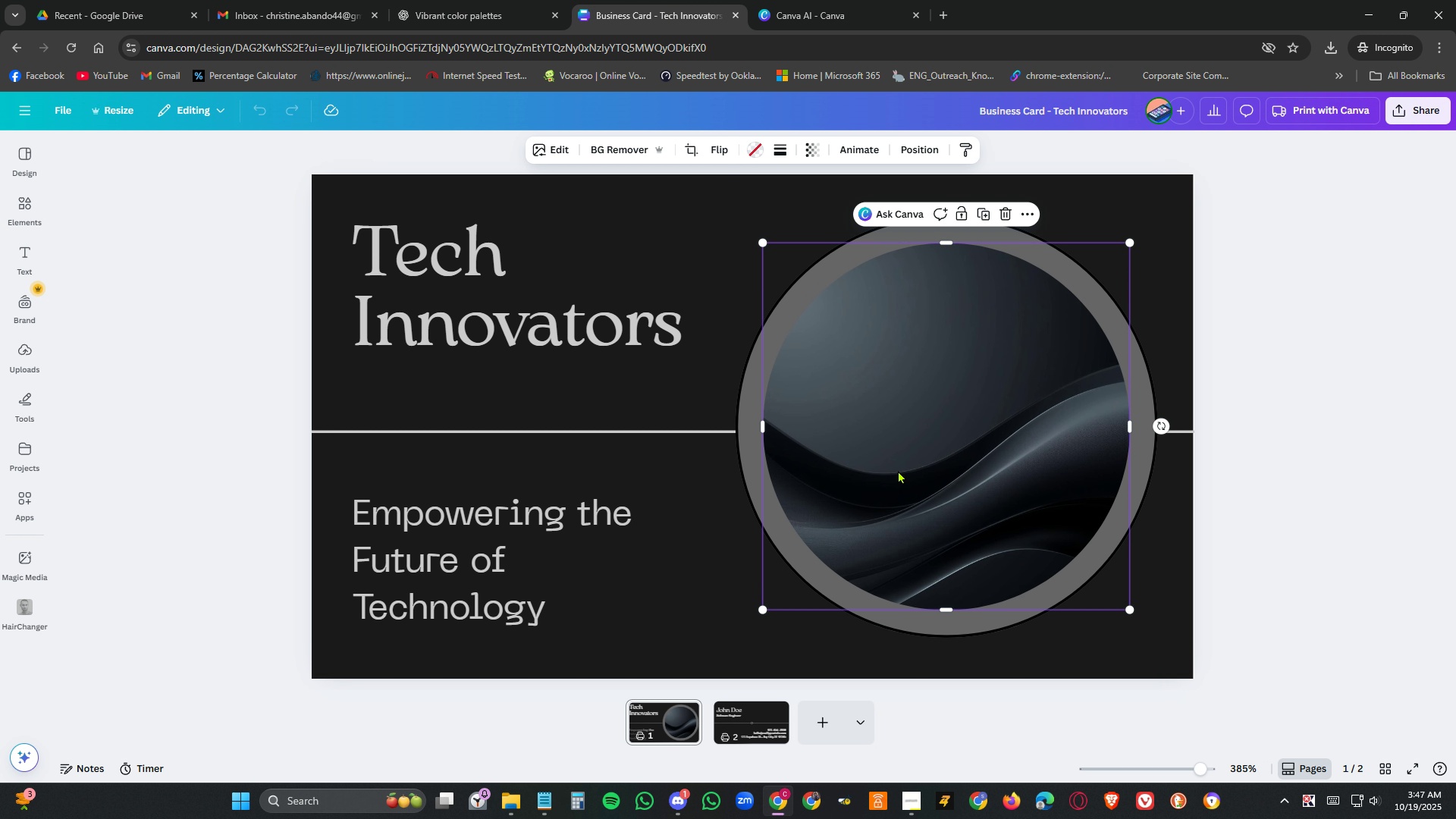 
left_click([909, 488])
 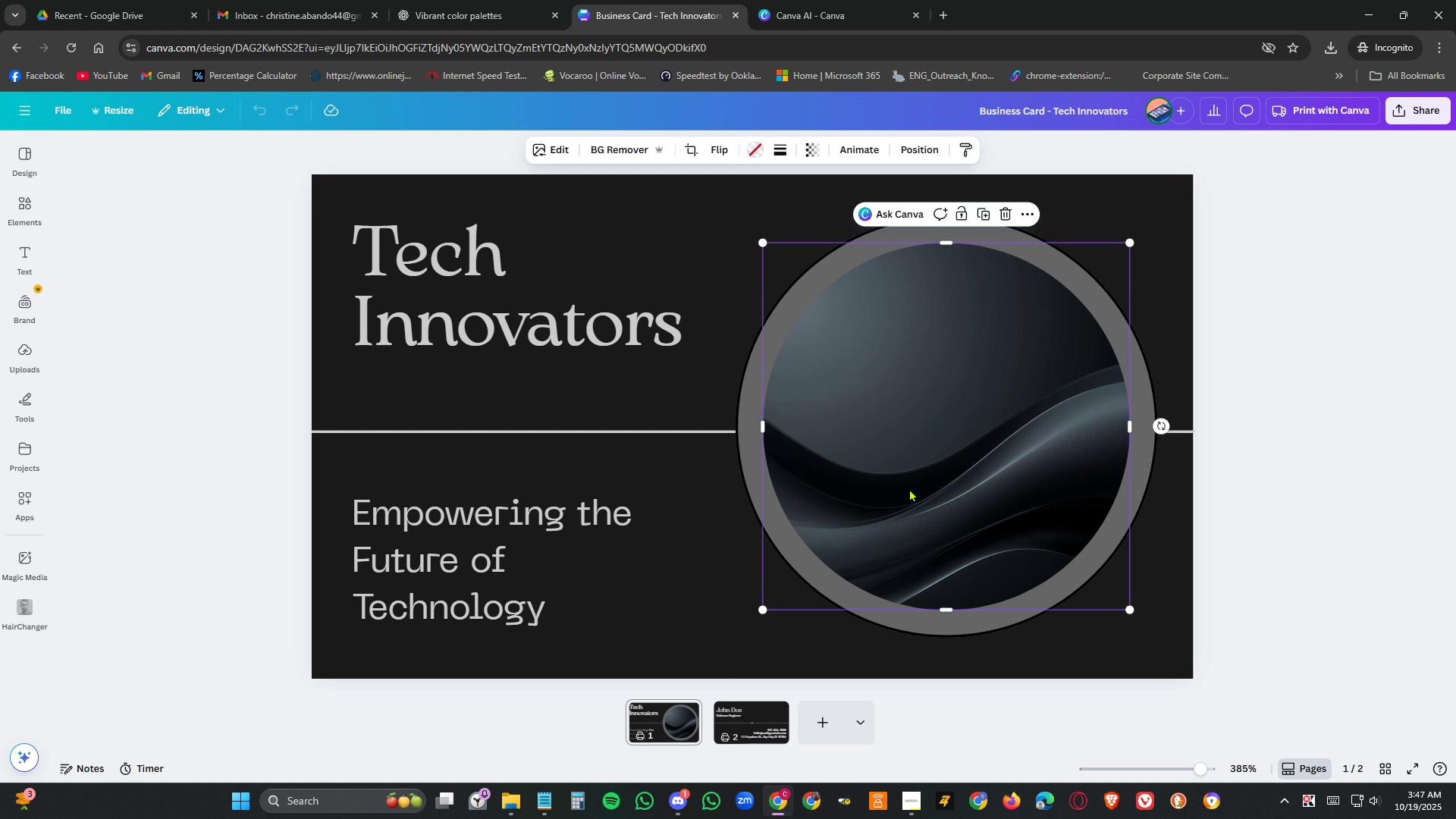 
hold_key(key=Space, duration=1.52)
 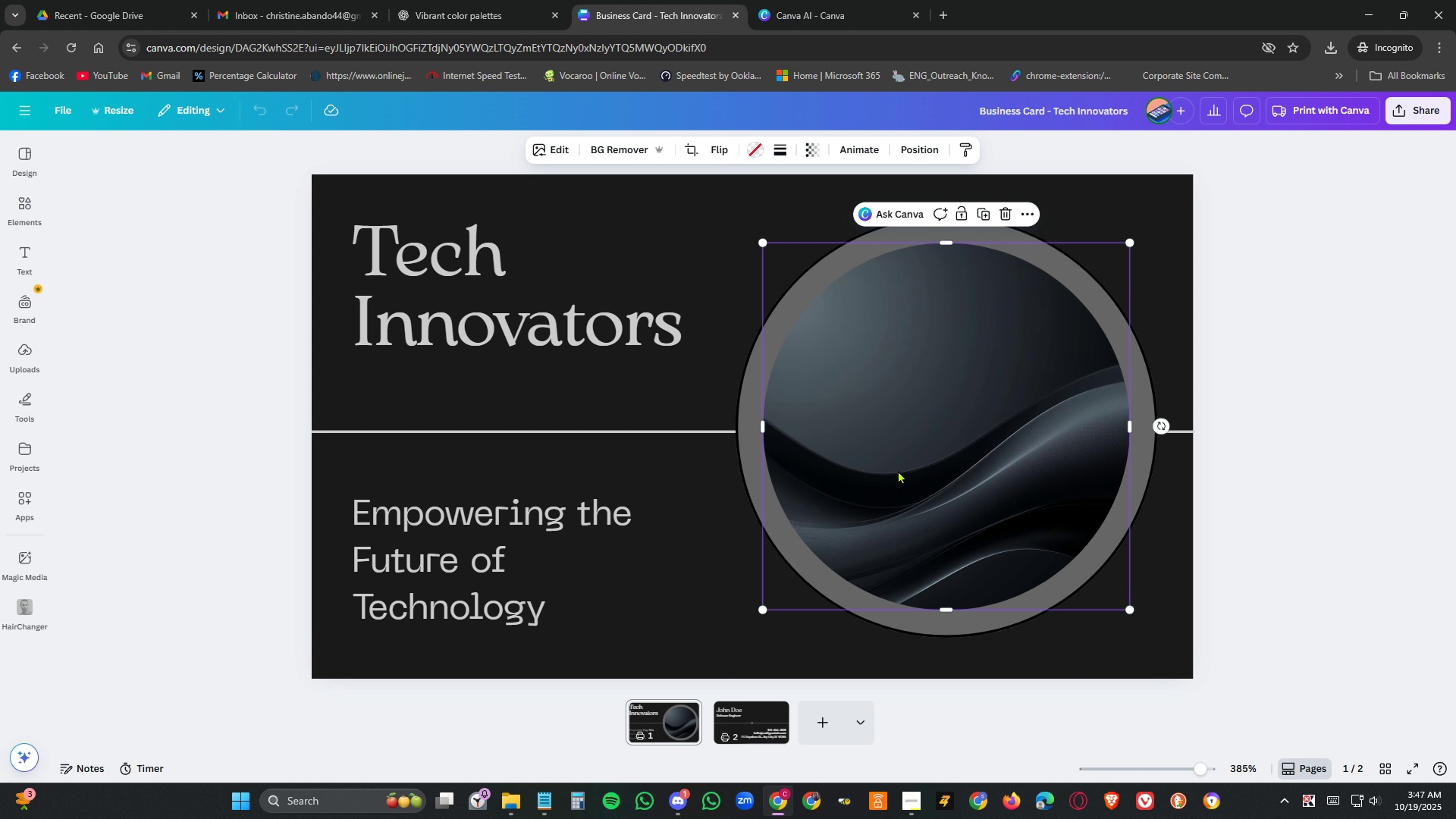 
hold_key(key=Space, duration=1.5)
 